 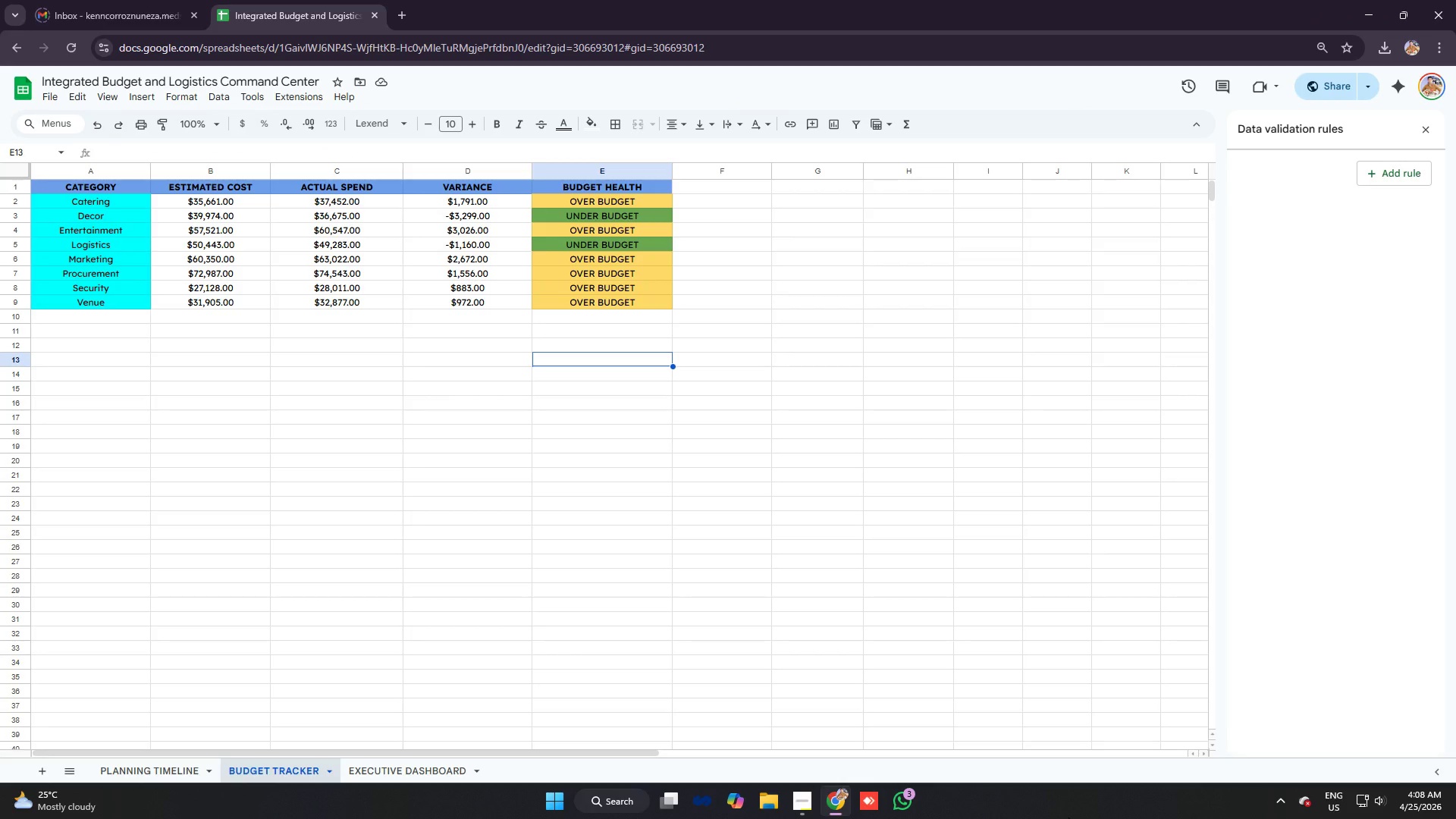 
scroll: coordinate [433, 275], scroll_direction: up, amount: 1.0
 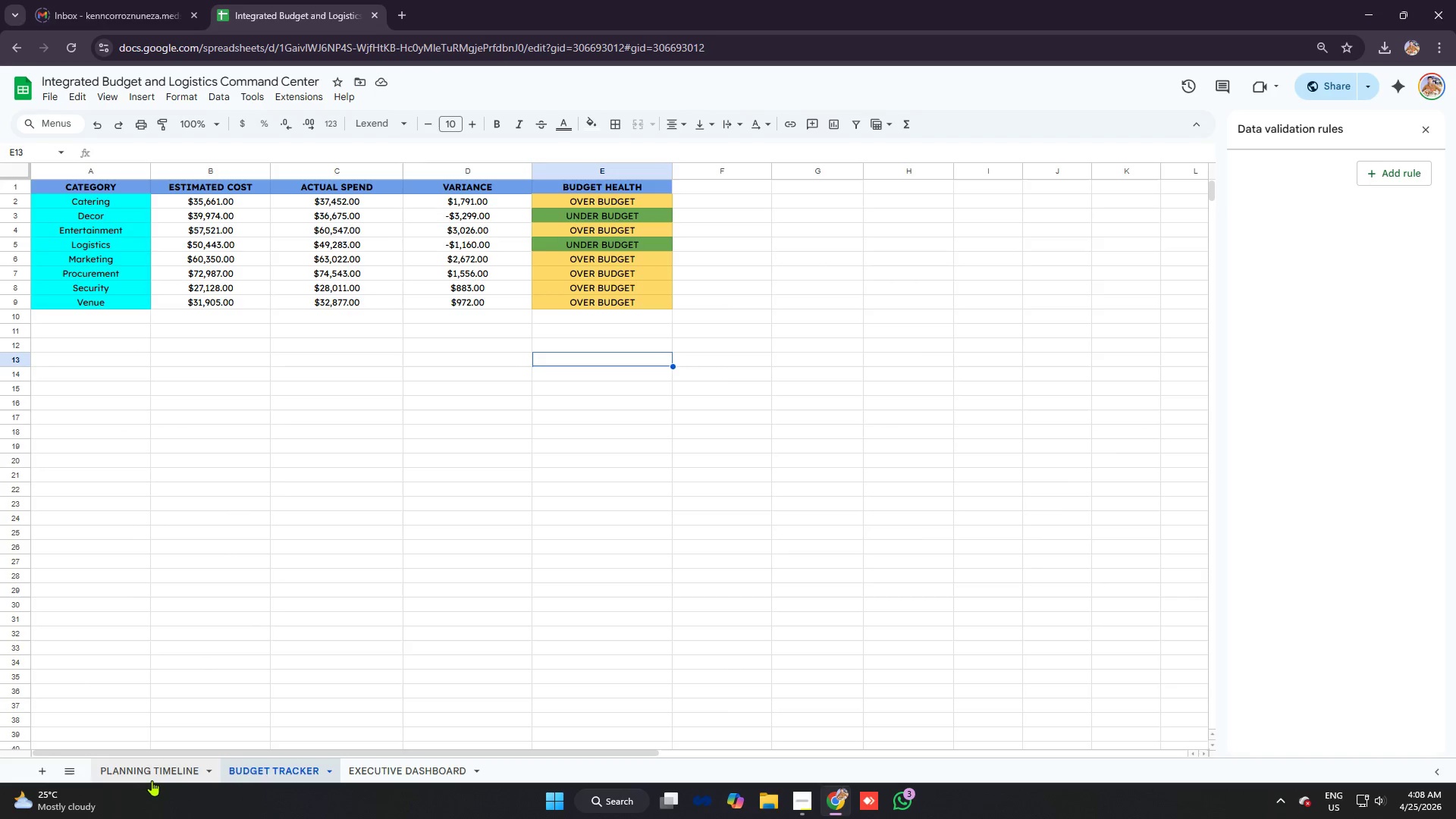 
left_click([145, 777])
 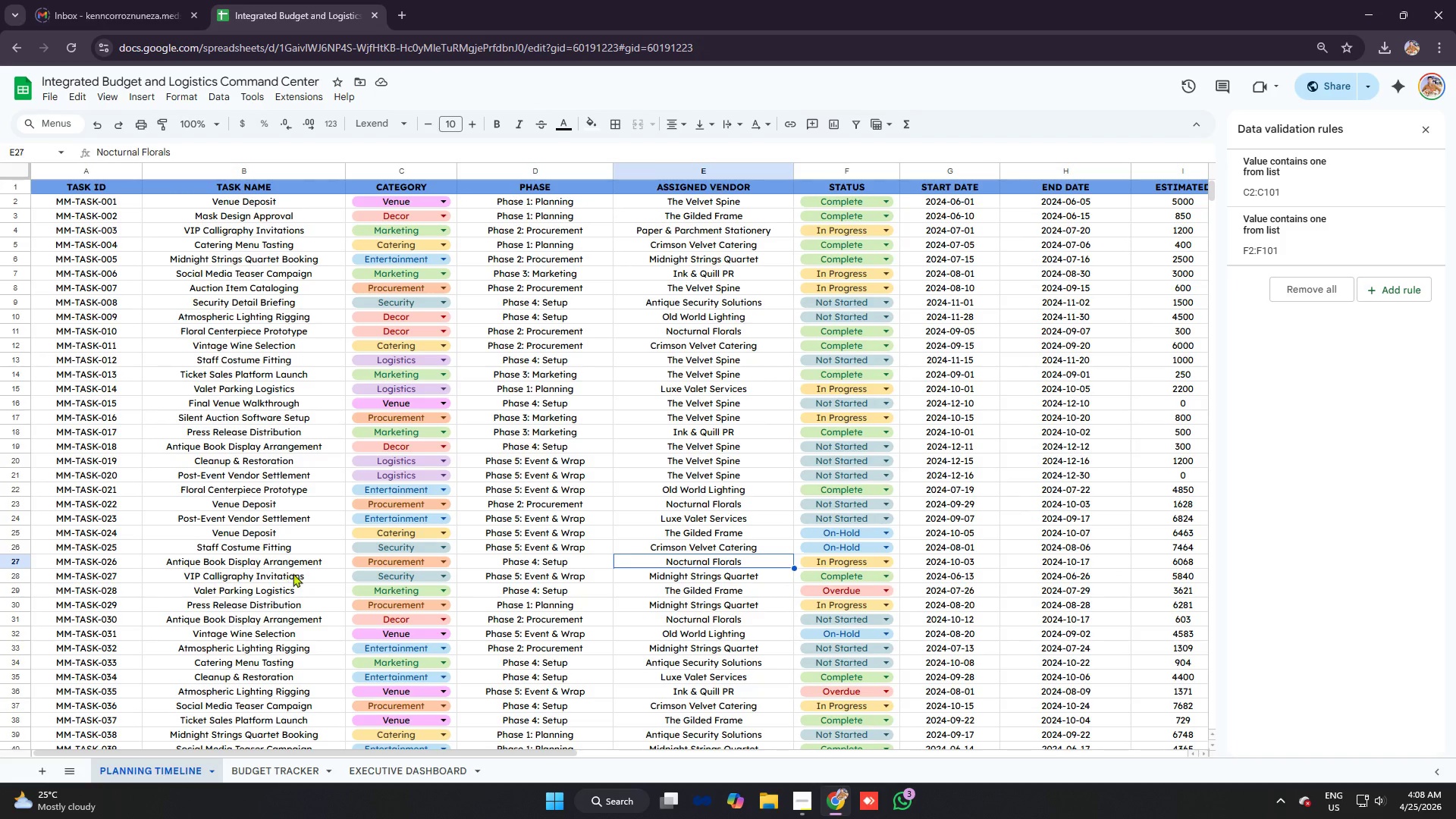 
scroll: coordinate [537, 494], scroll_direction: down, amount: 5.0
 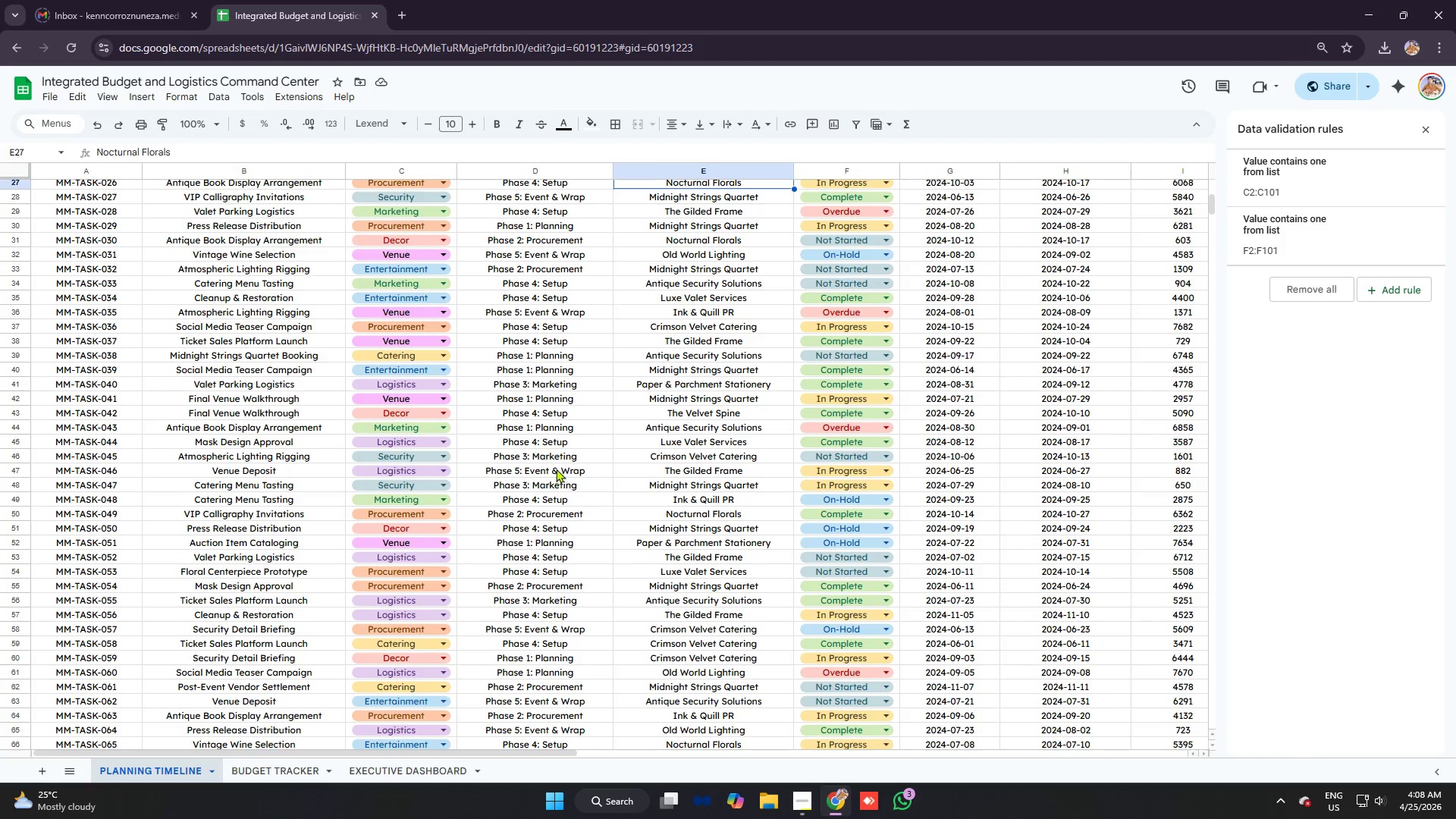 
scroll: coordinate [504, 375], scroll_direction: up, amount: 6.0
 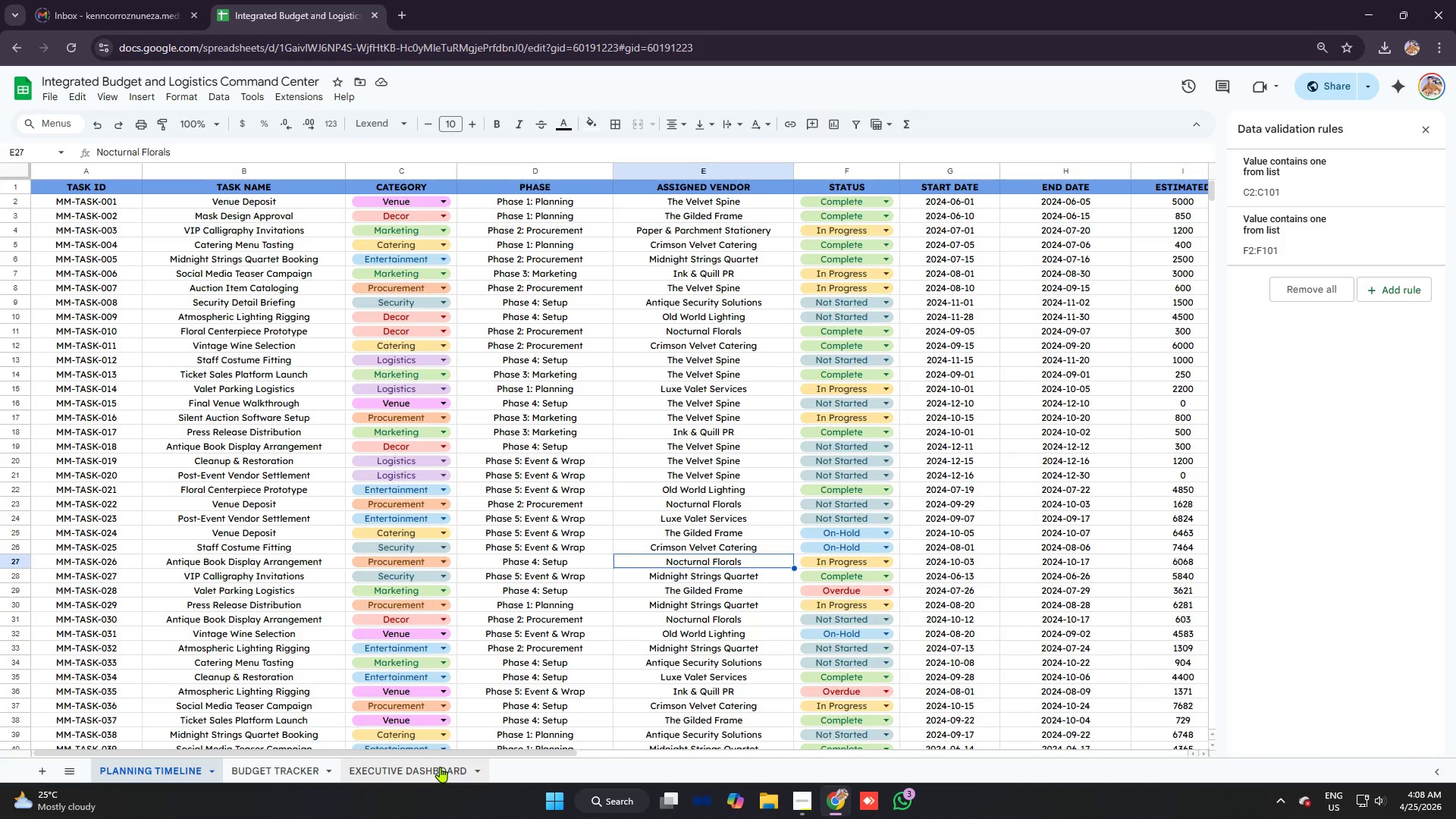 
left_click_drag(start_coordinate=[439, 753], to_coordinate=[419, 703])
 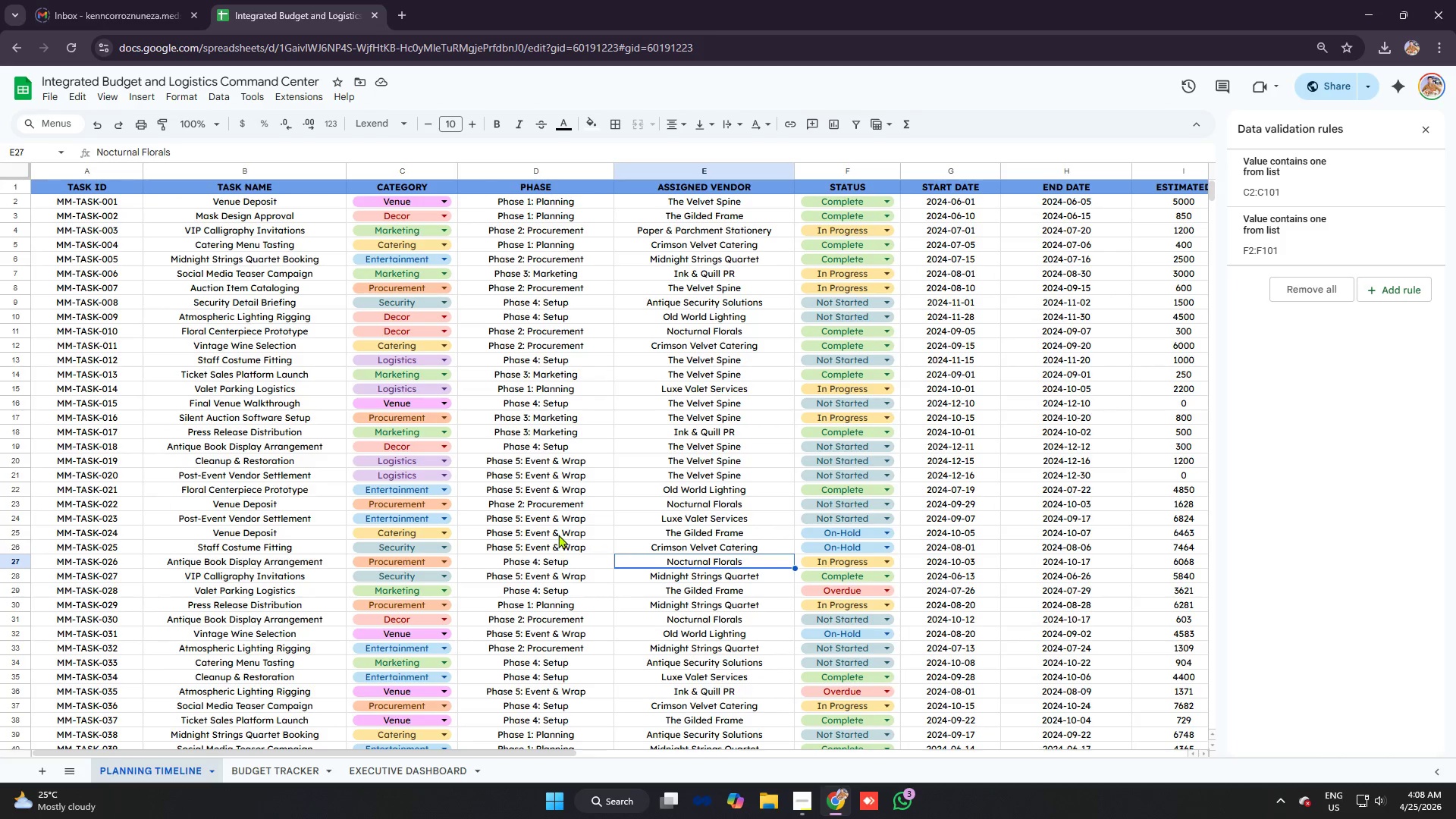 
scroll: coordinate [558, 535], scroll_direction: down, amount: 4.0
 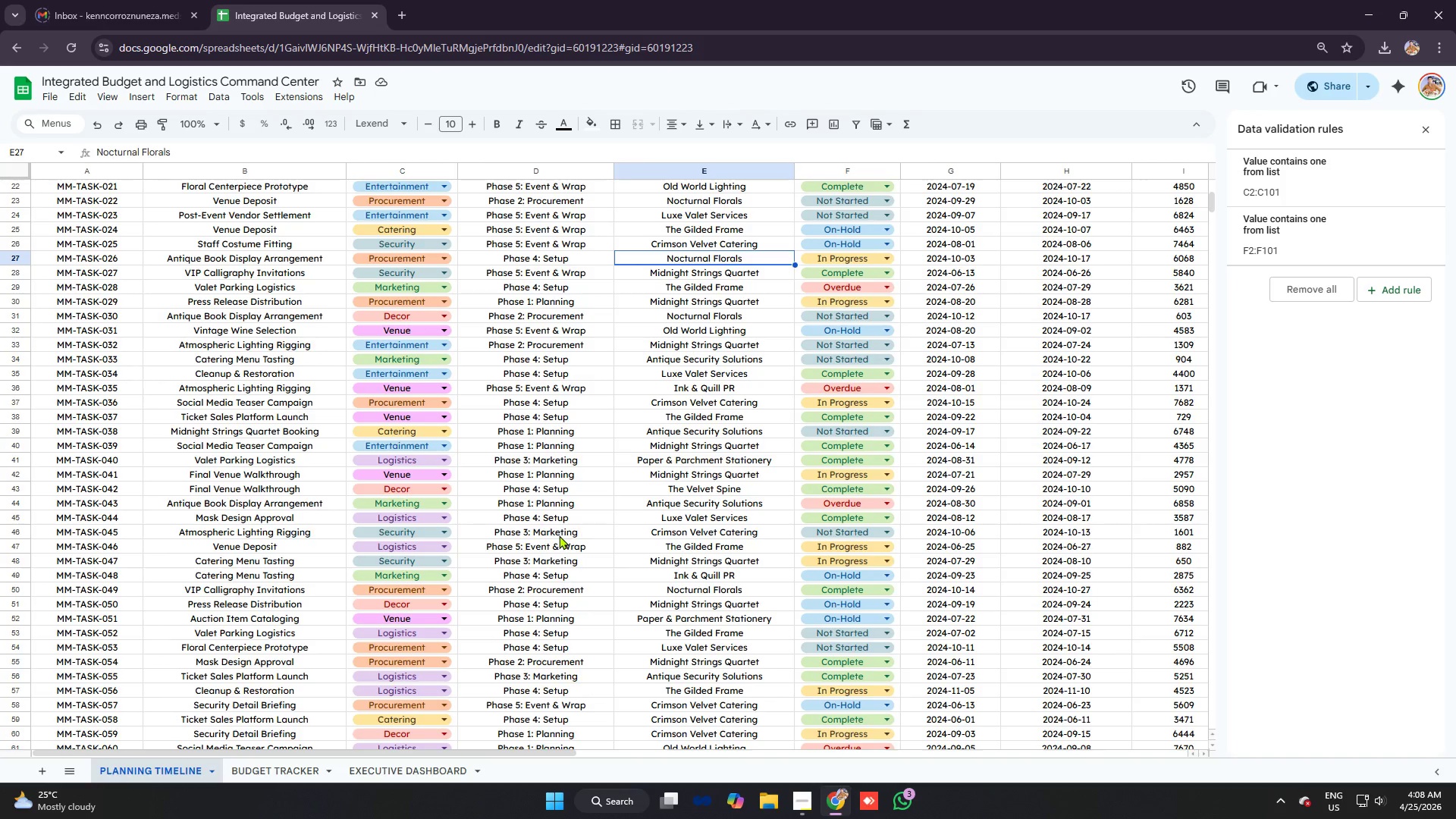 
scroll: coordinate [684, 408], scroll_direction: up, amount: 13.0
 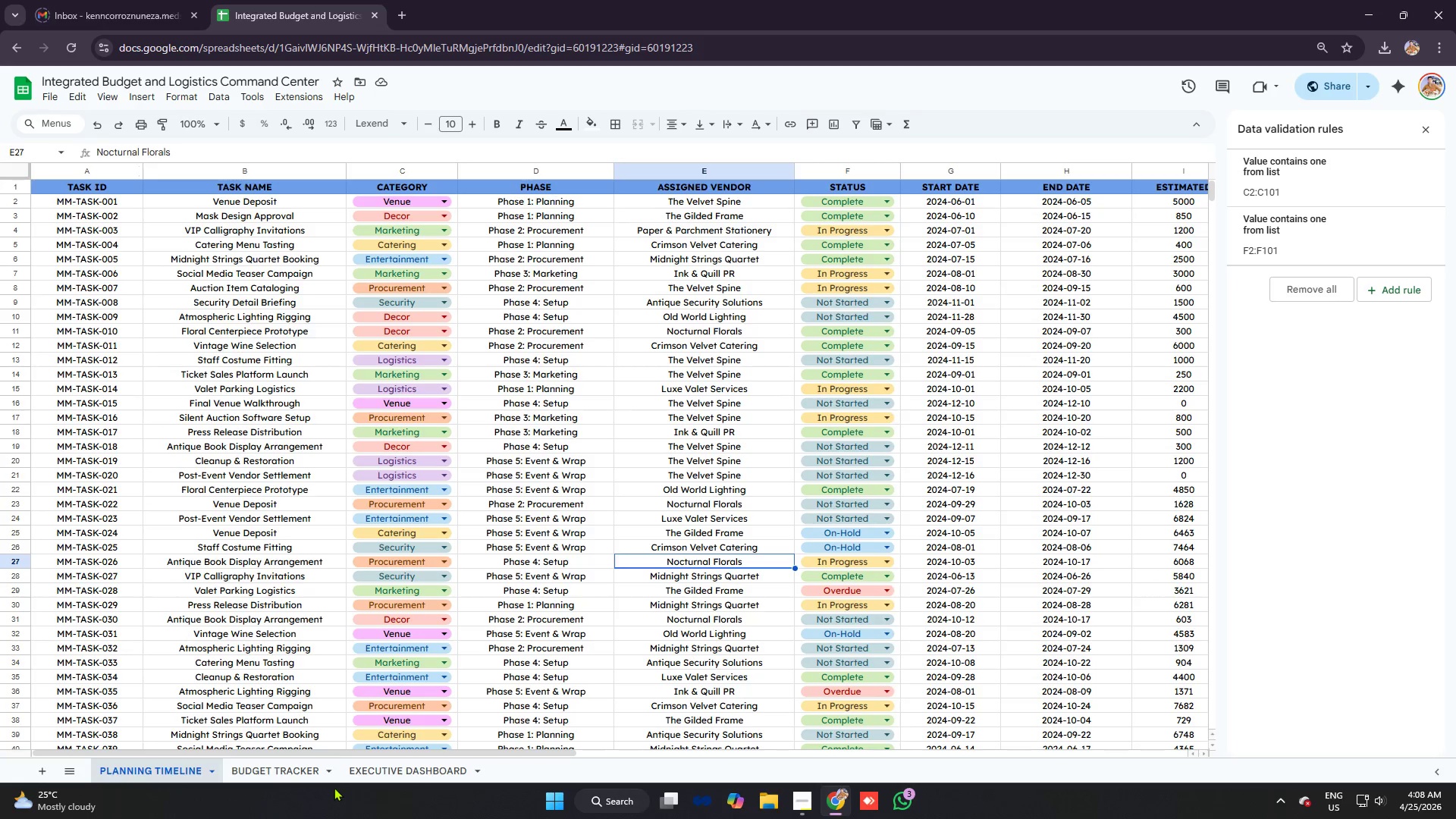 
left_click([292, 766])
 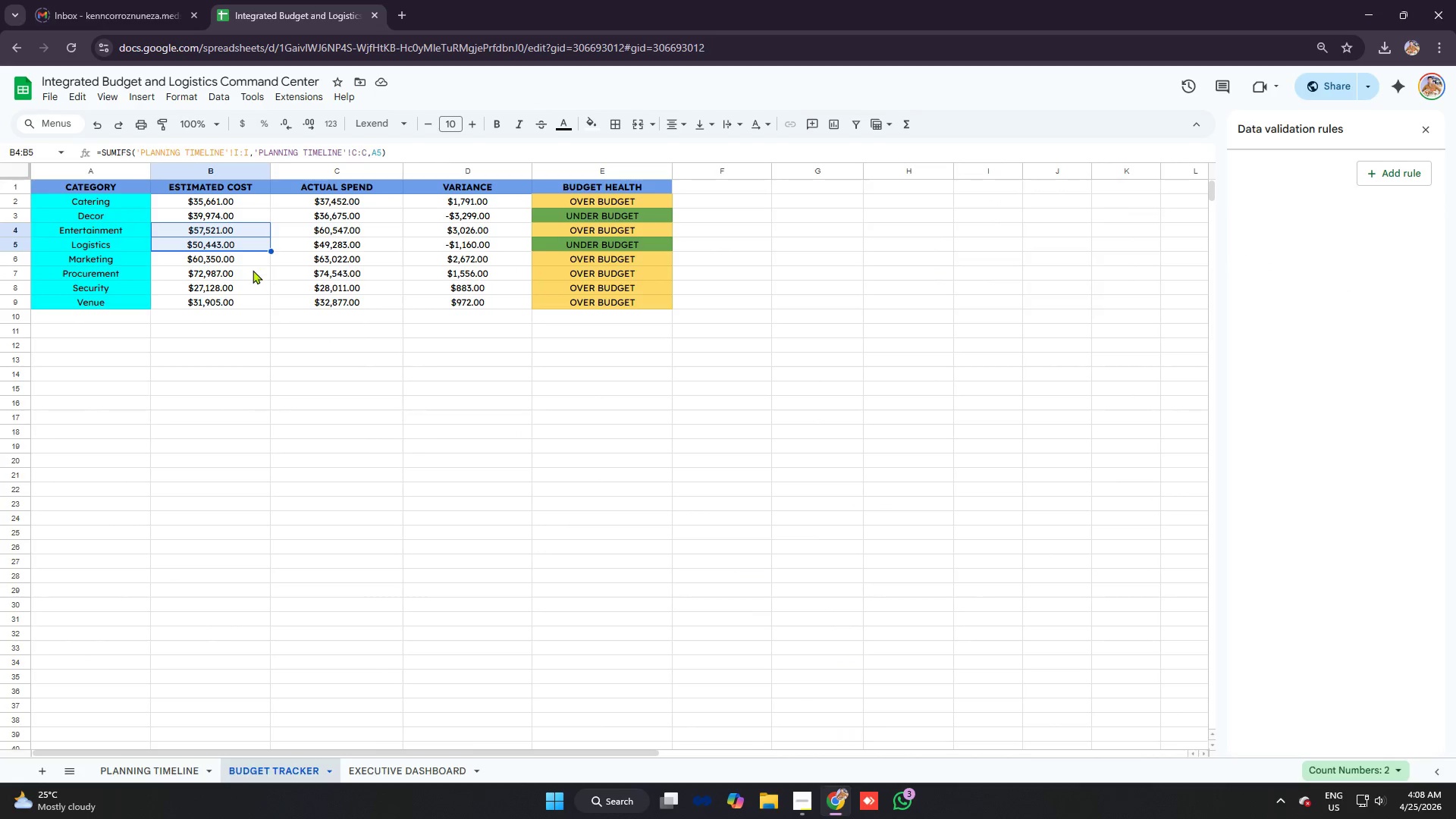 
left_click([413, 213])
 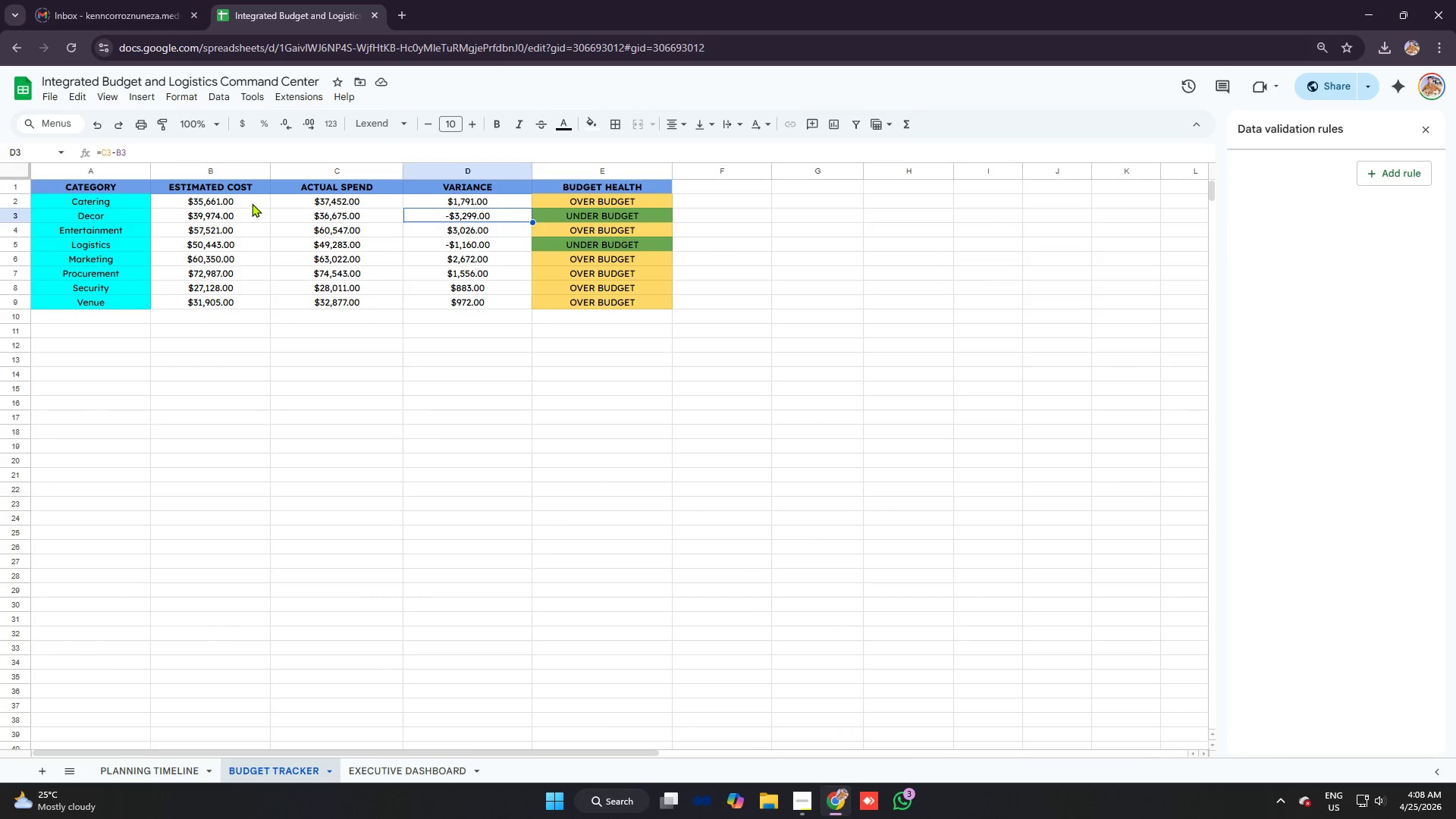 
left_click_drag(start_coordinate=[250, 203], to_coordinate=[236, 305])
 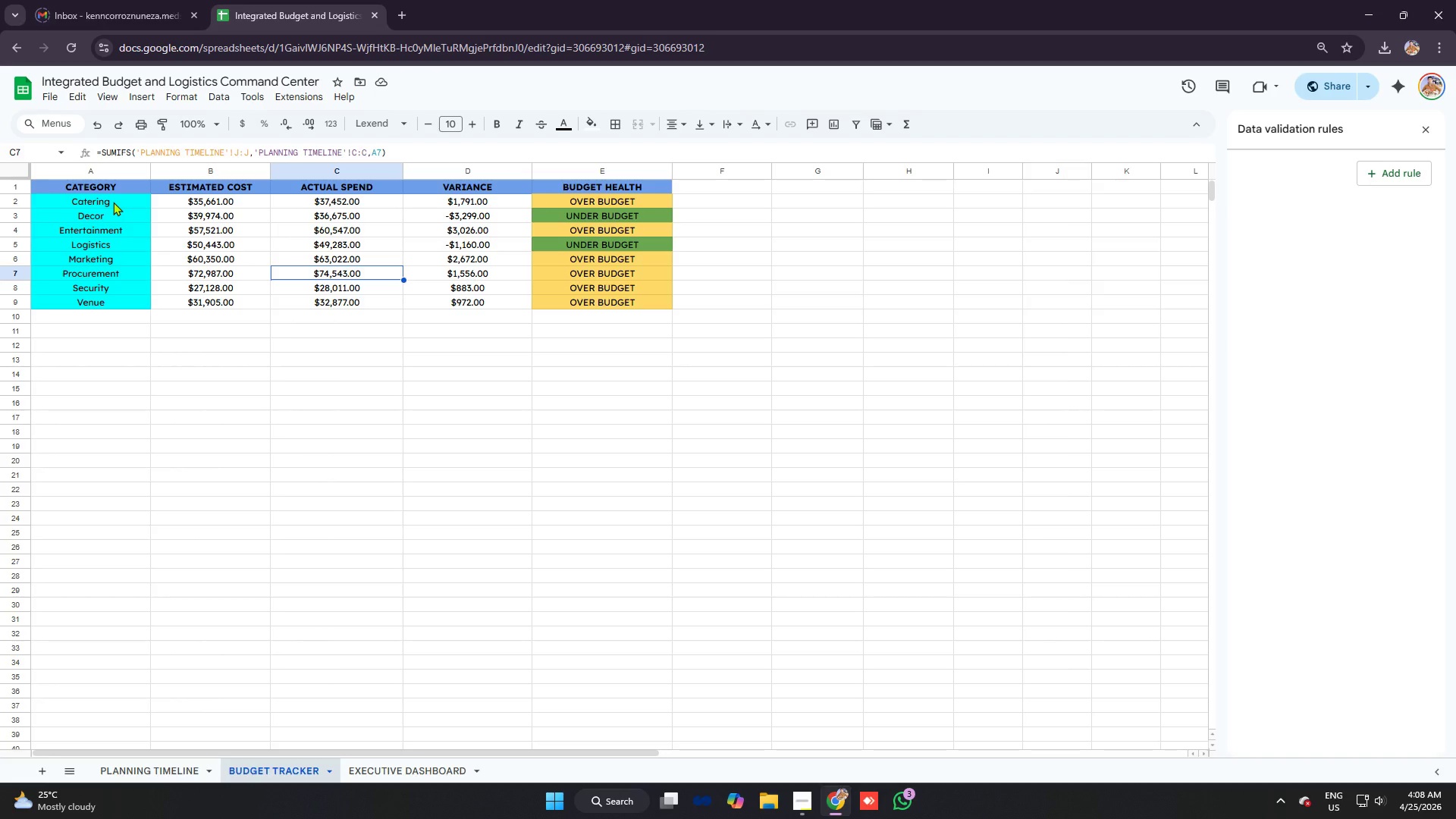 
wait(6.12)
 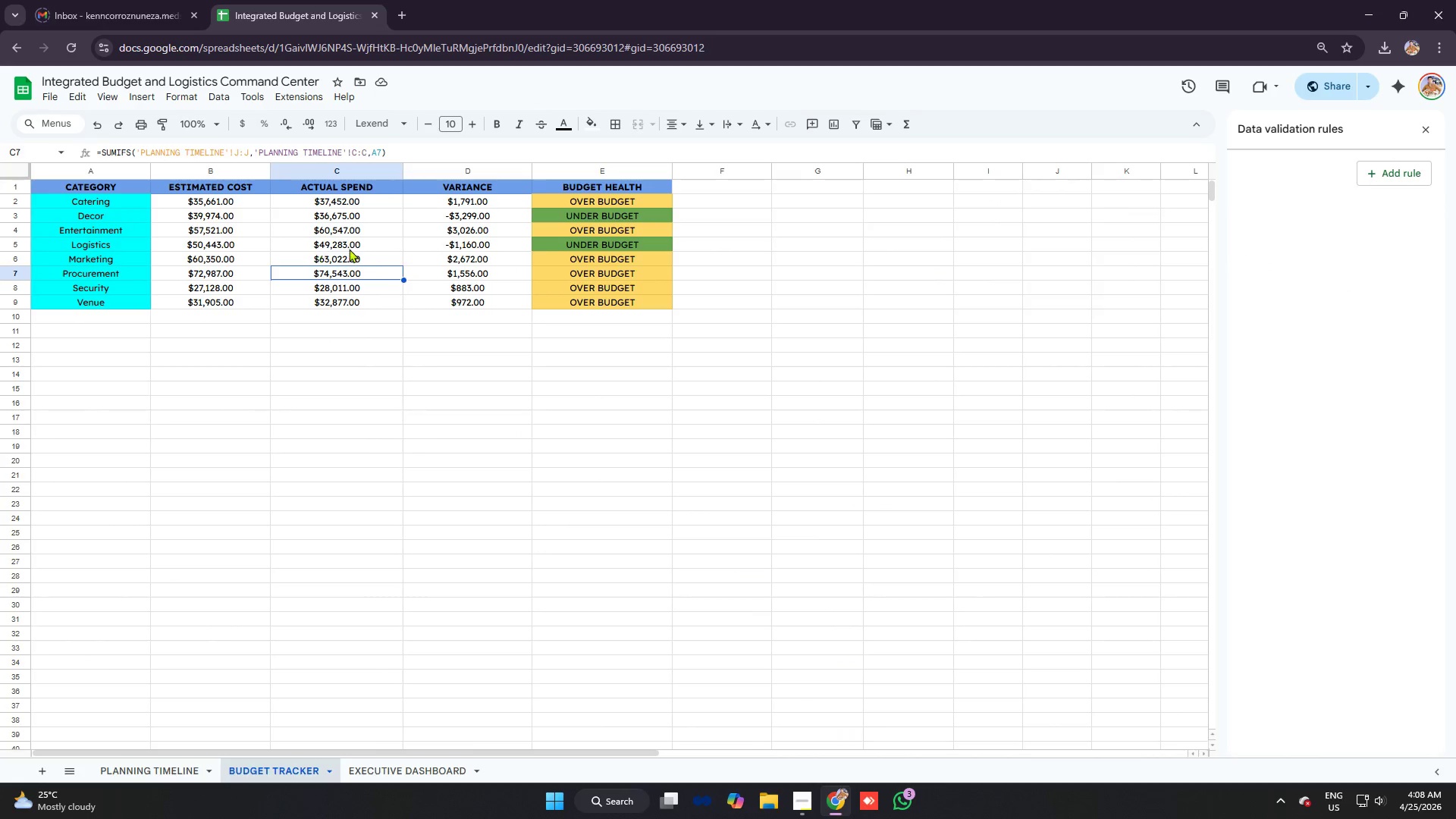 
left_click([408, 771])
 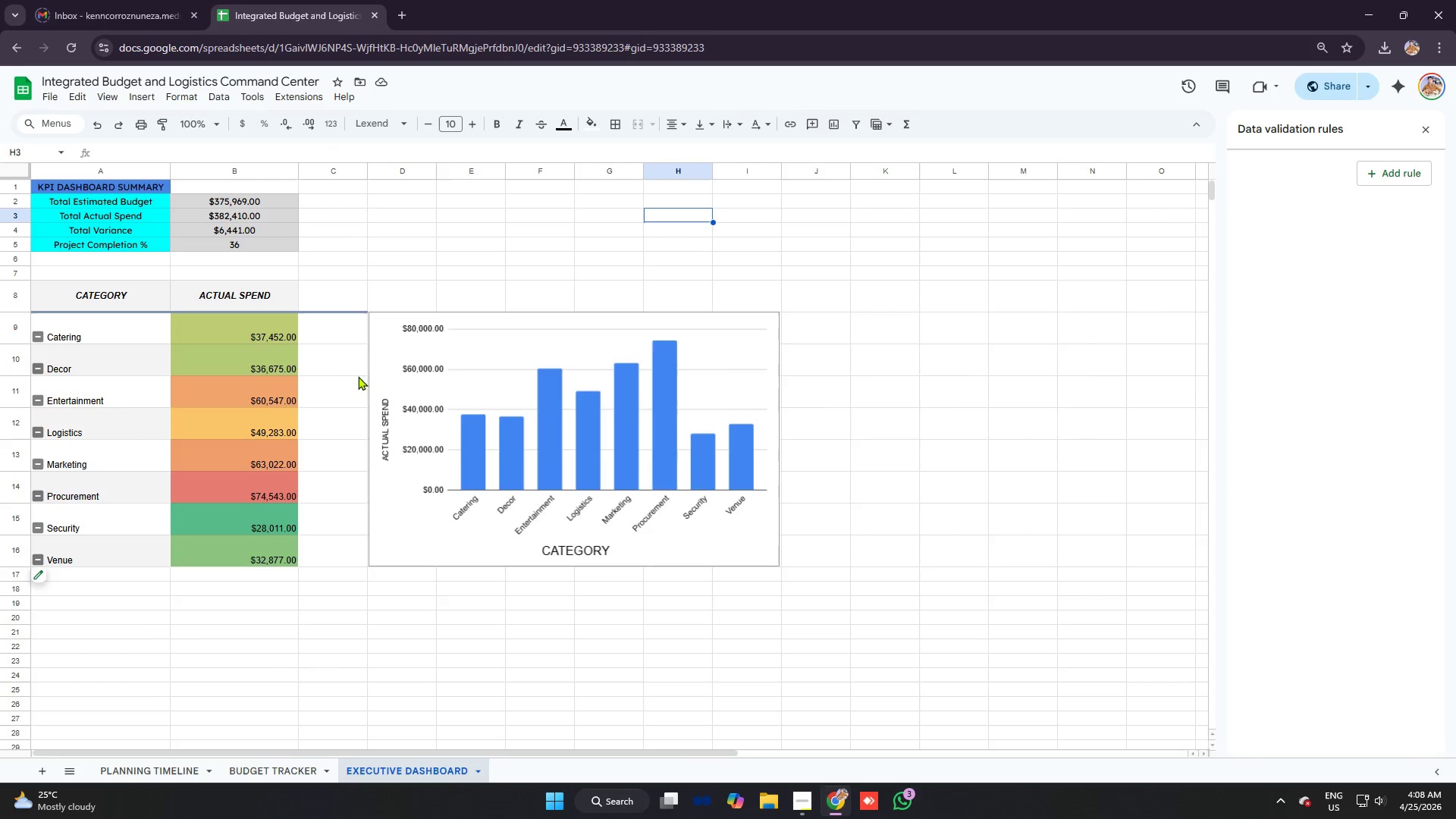 
left_click([457, 375])
 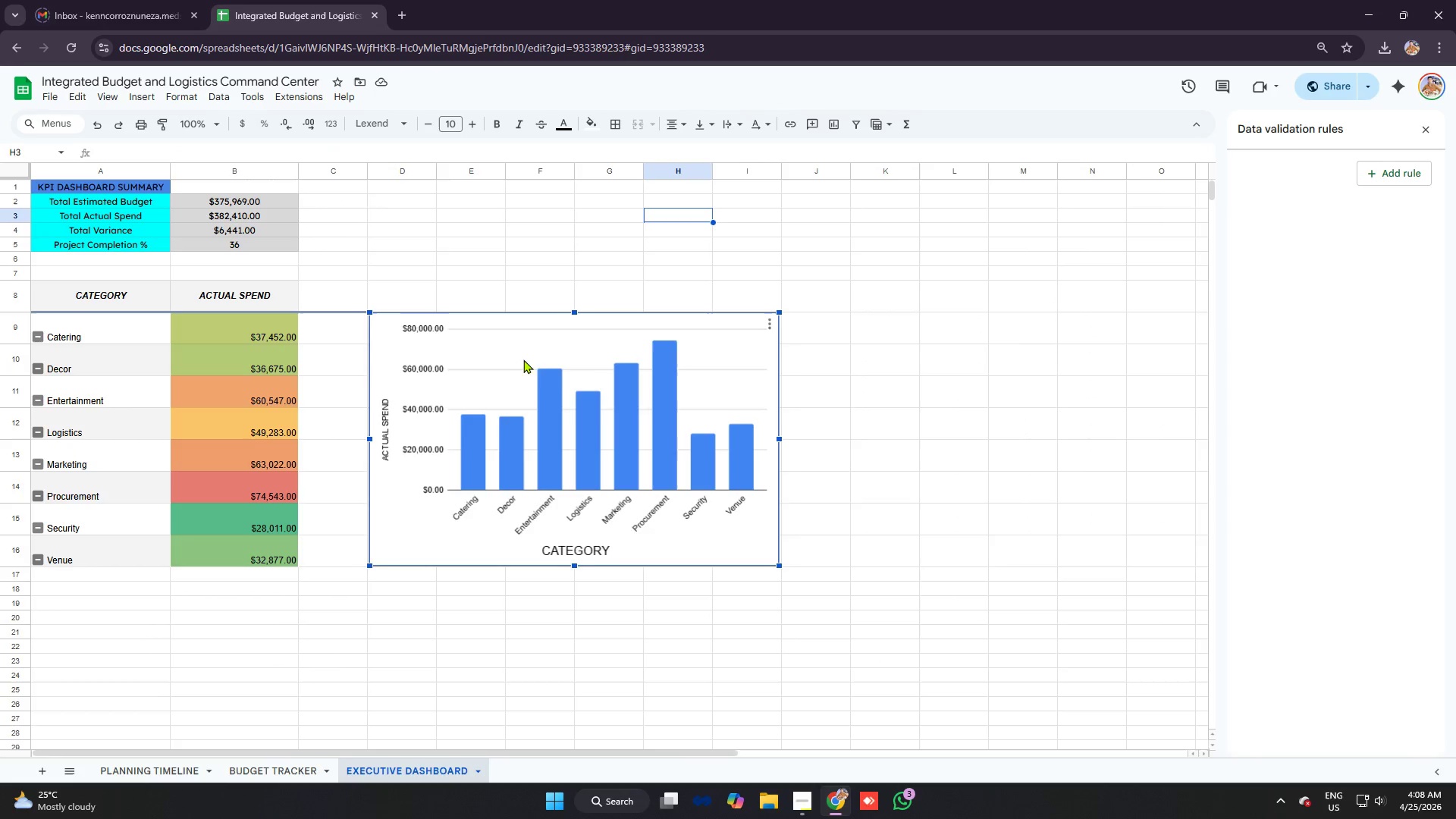 
left_click_drag(start_coordinate=[523, 359], to_coordinate=[549, 359])
 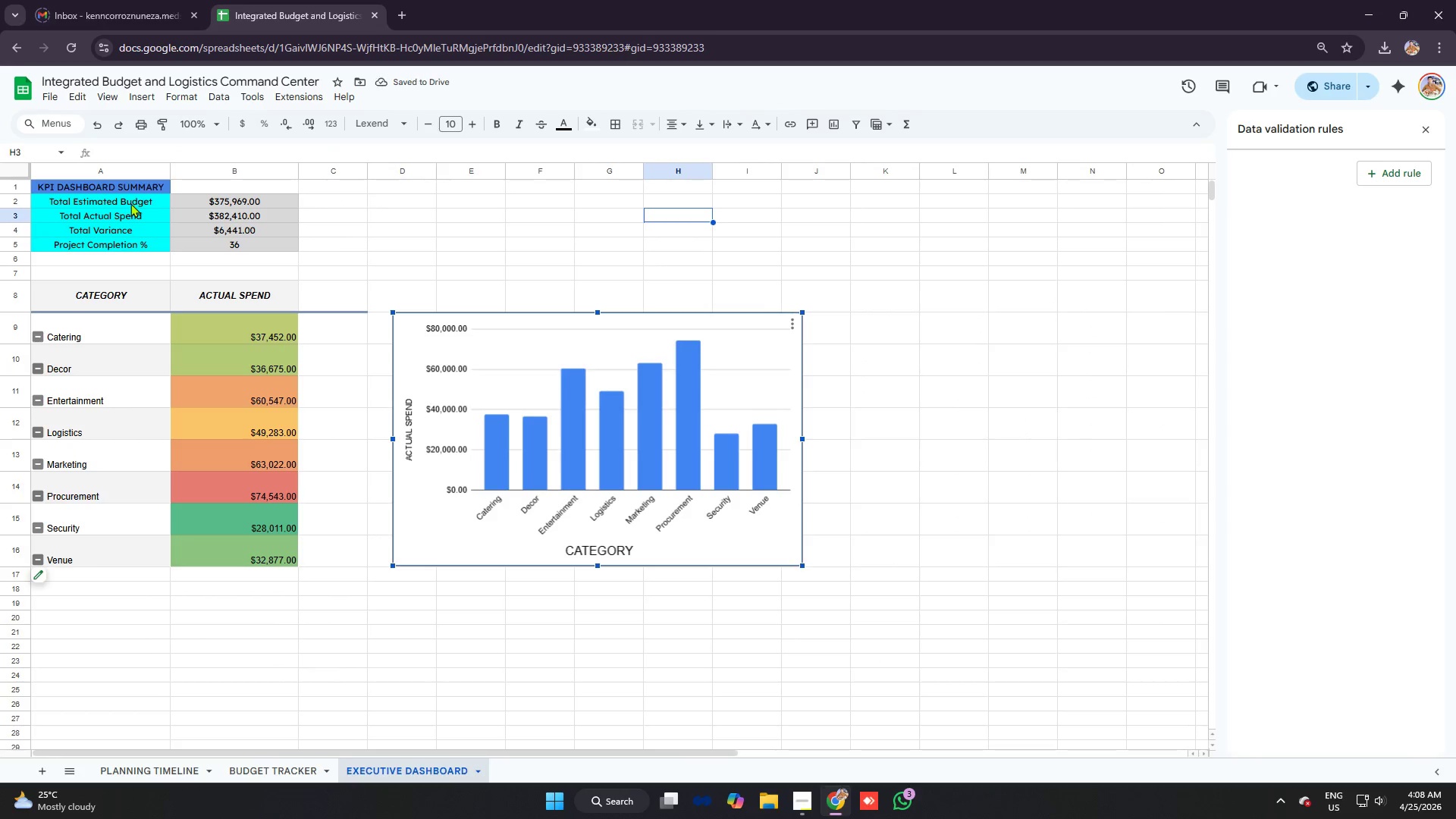 
left_click_drag(start_coordinate=[129, 199], to_coordinate=[239, 221])
 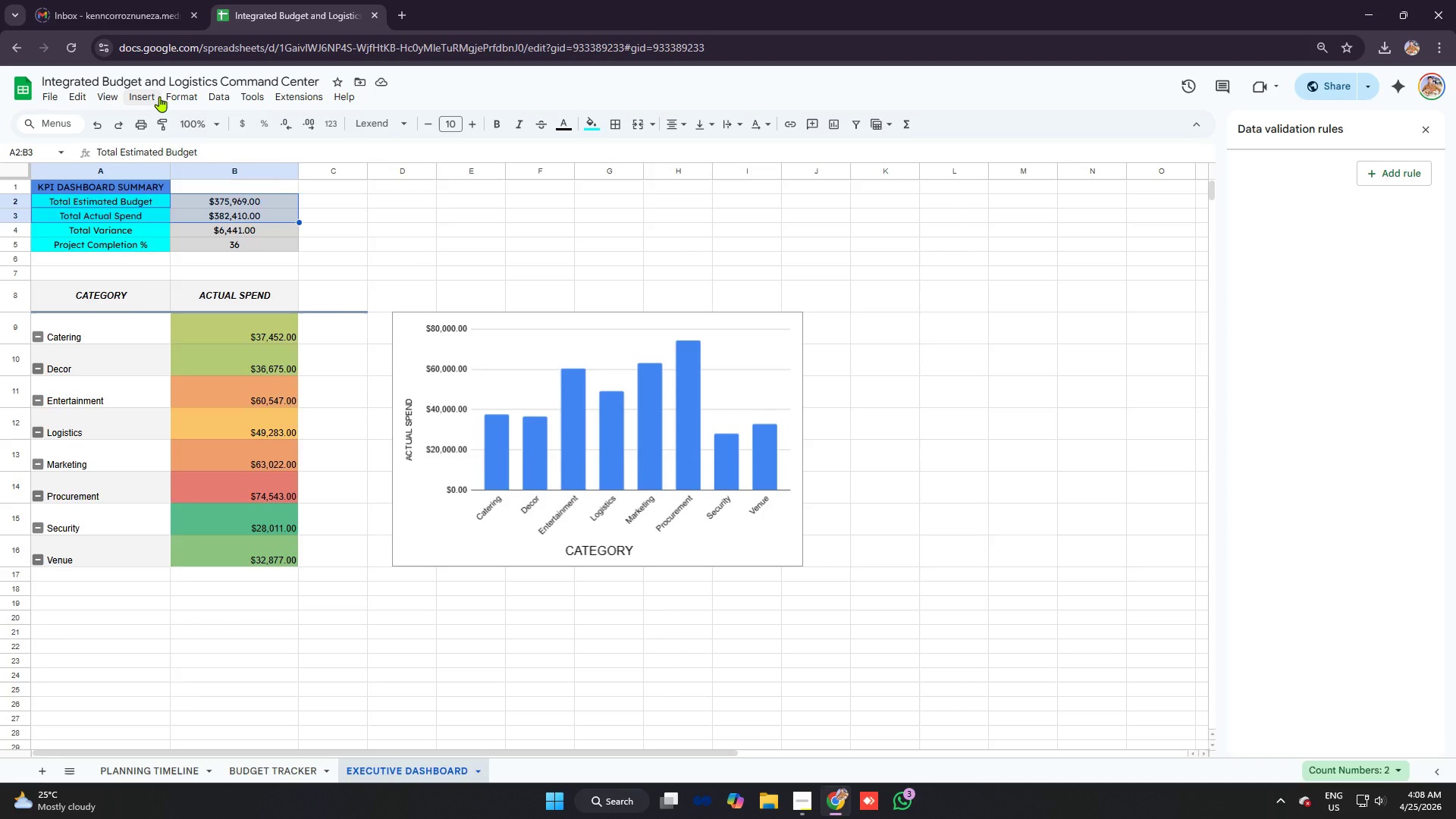 
left_click([159, 96])
 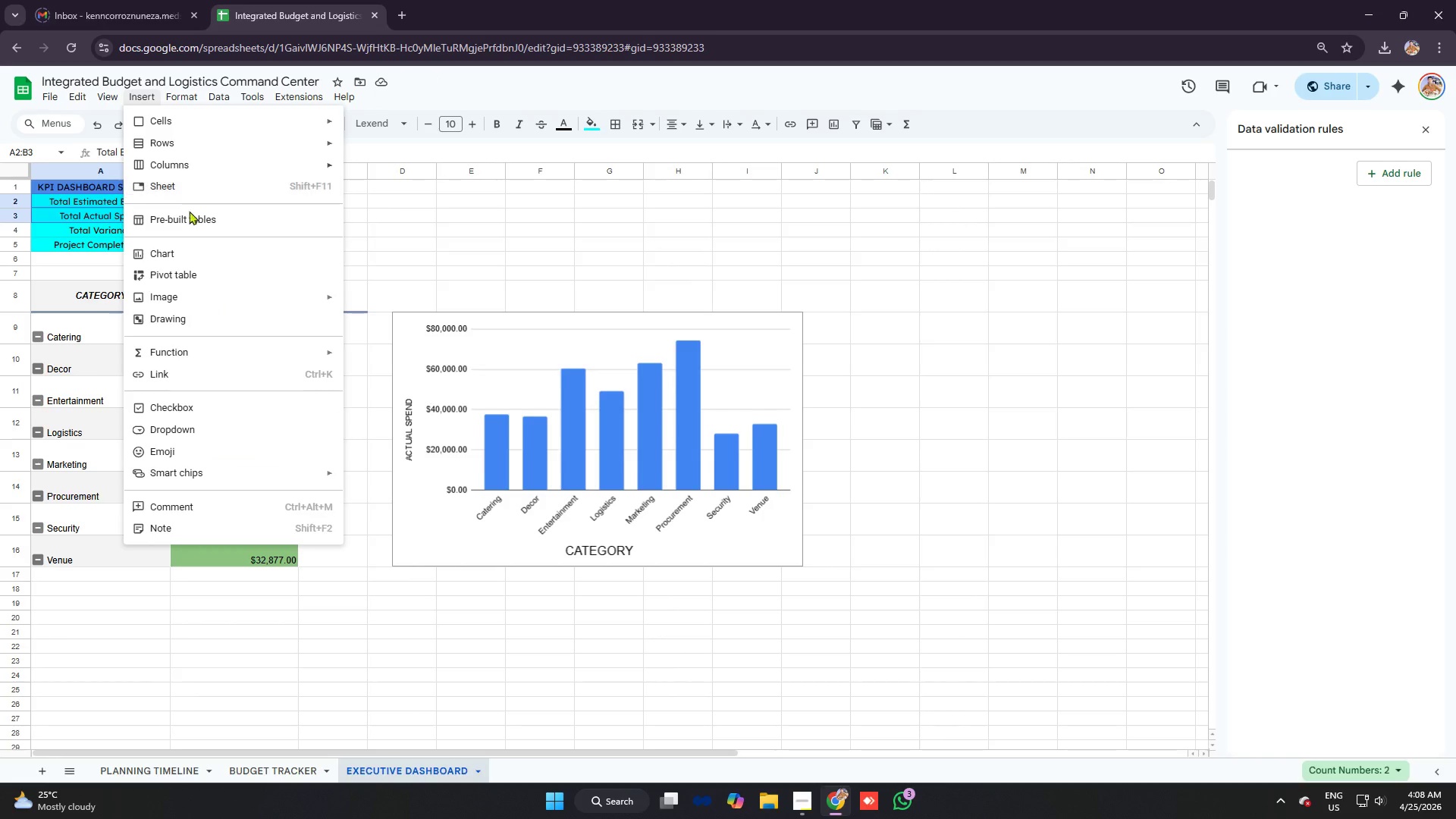 
left_click([193, 249])
 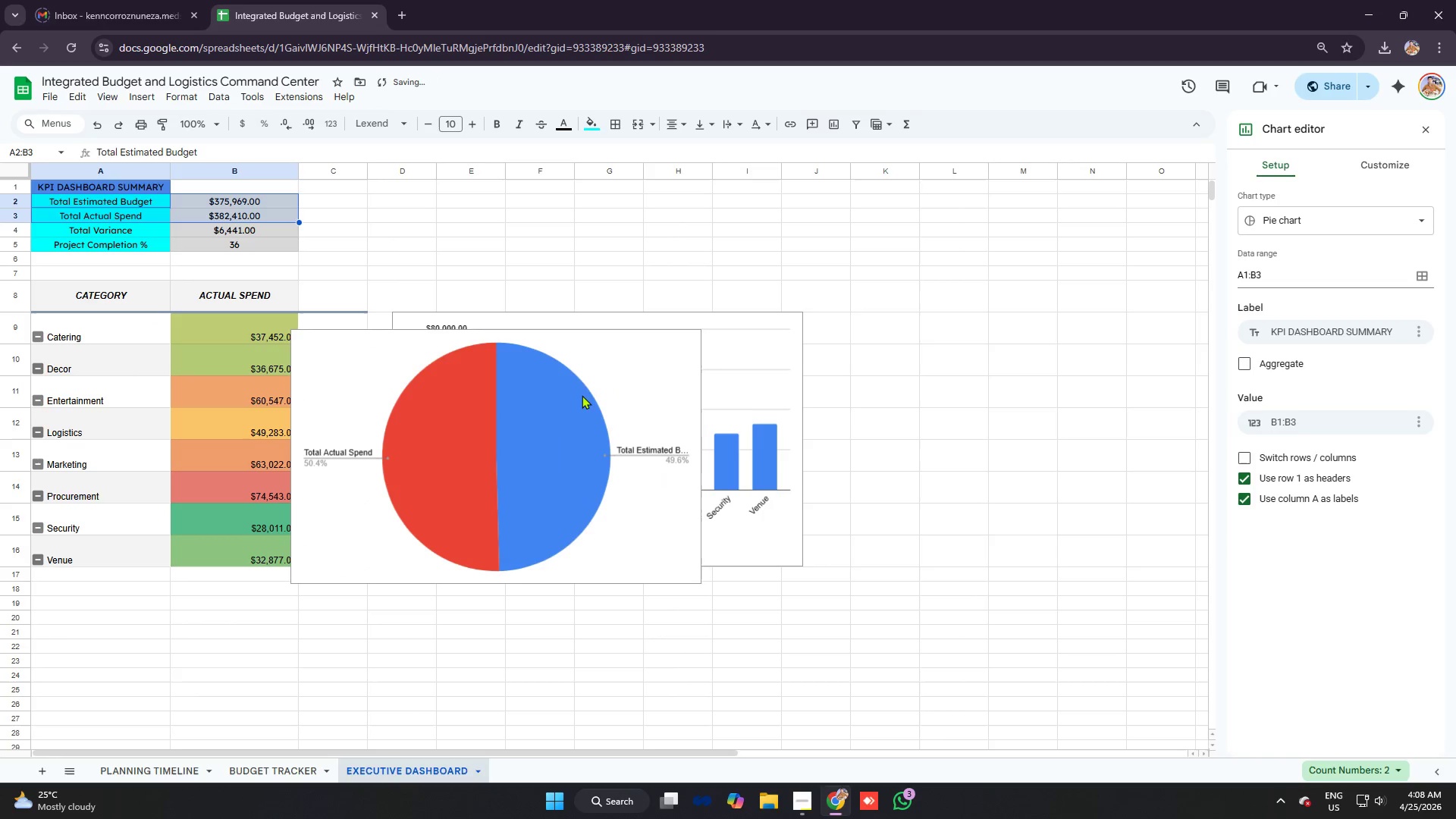 
left_click([570, 404])
 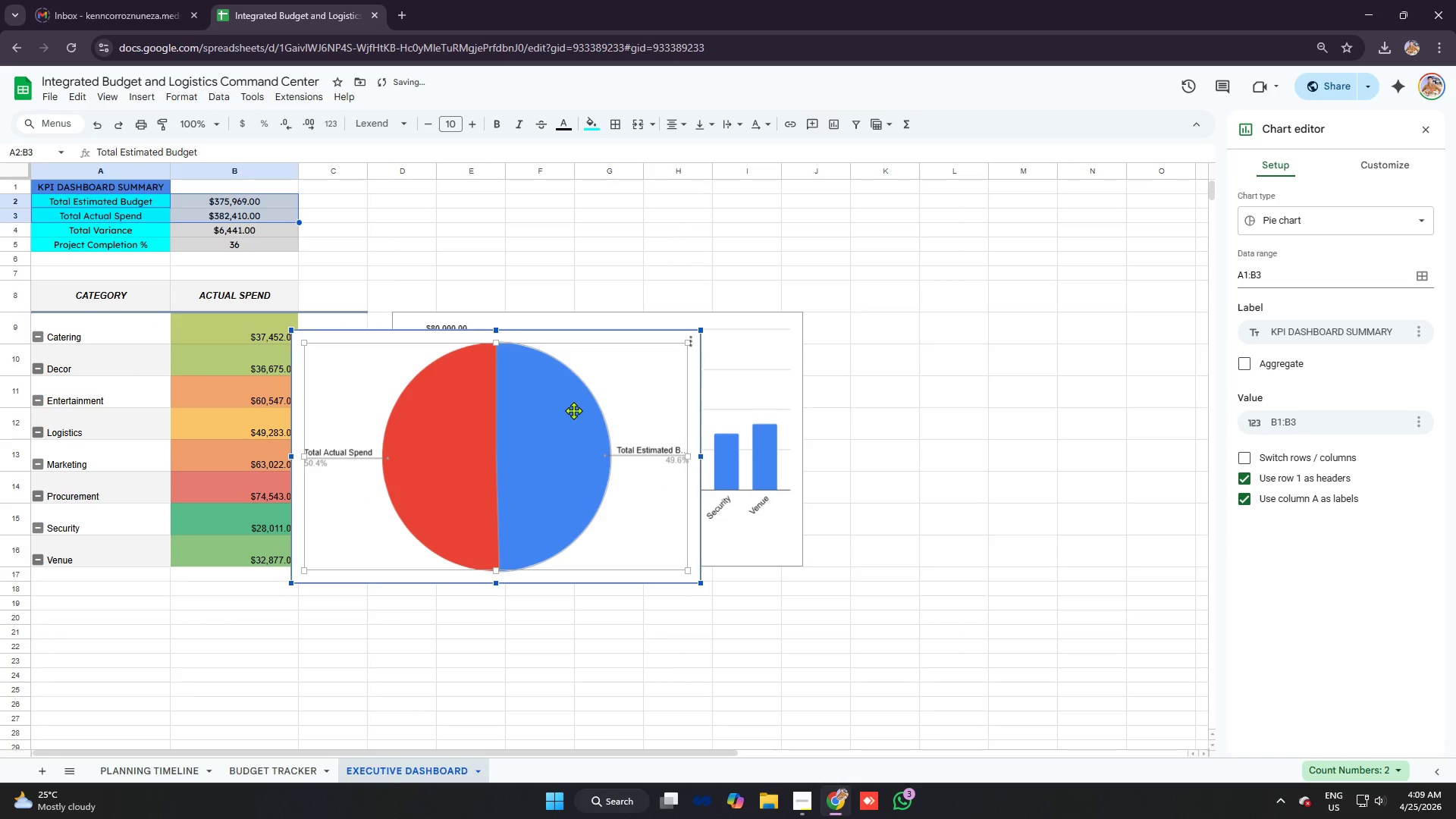 
left_click_drag(start_coordinate=[573, 410], to_coordinate=[1090, 393])
 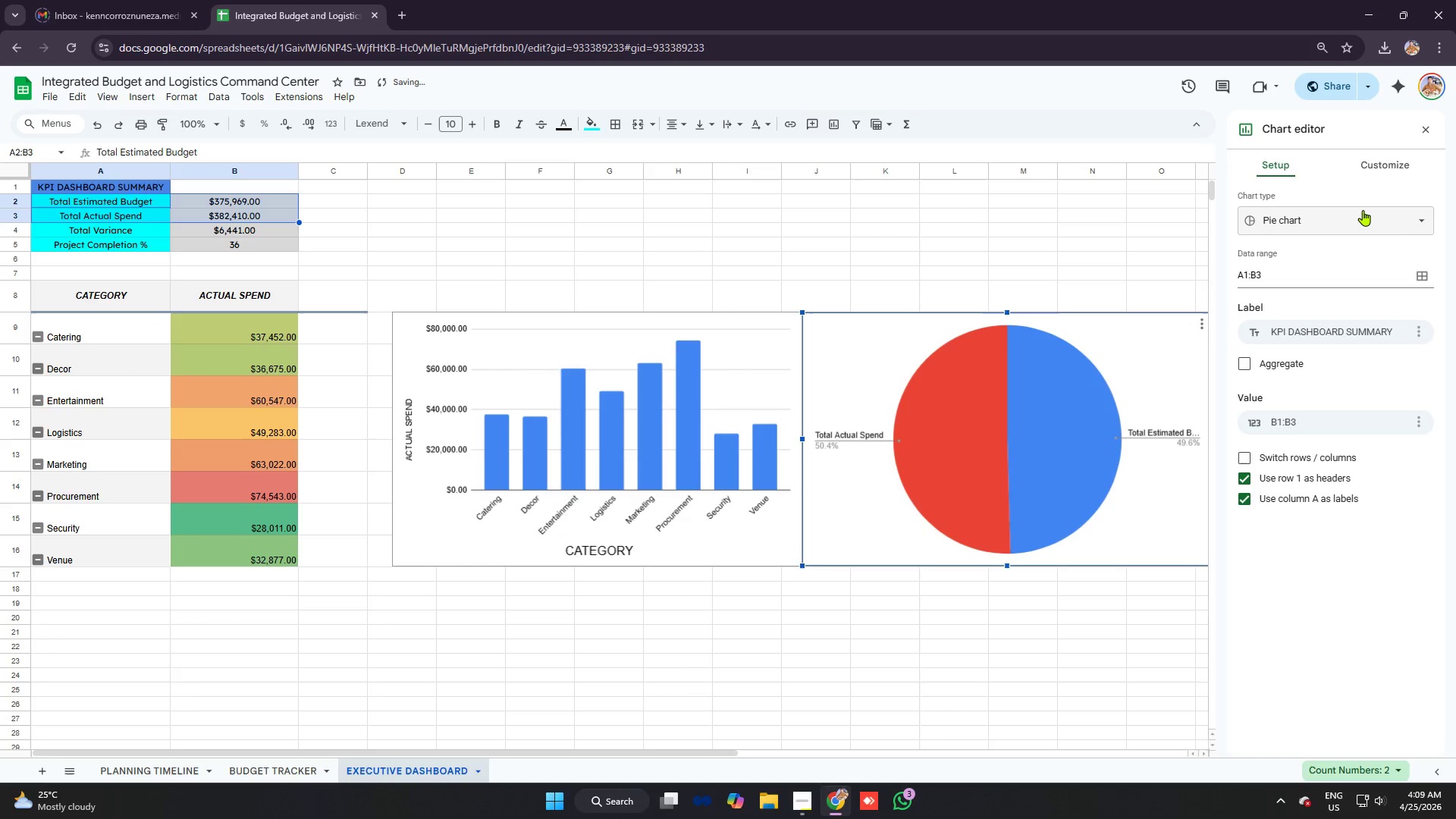 
left_click([1360, 211])
 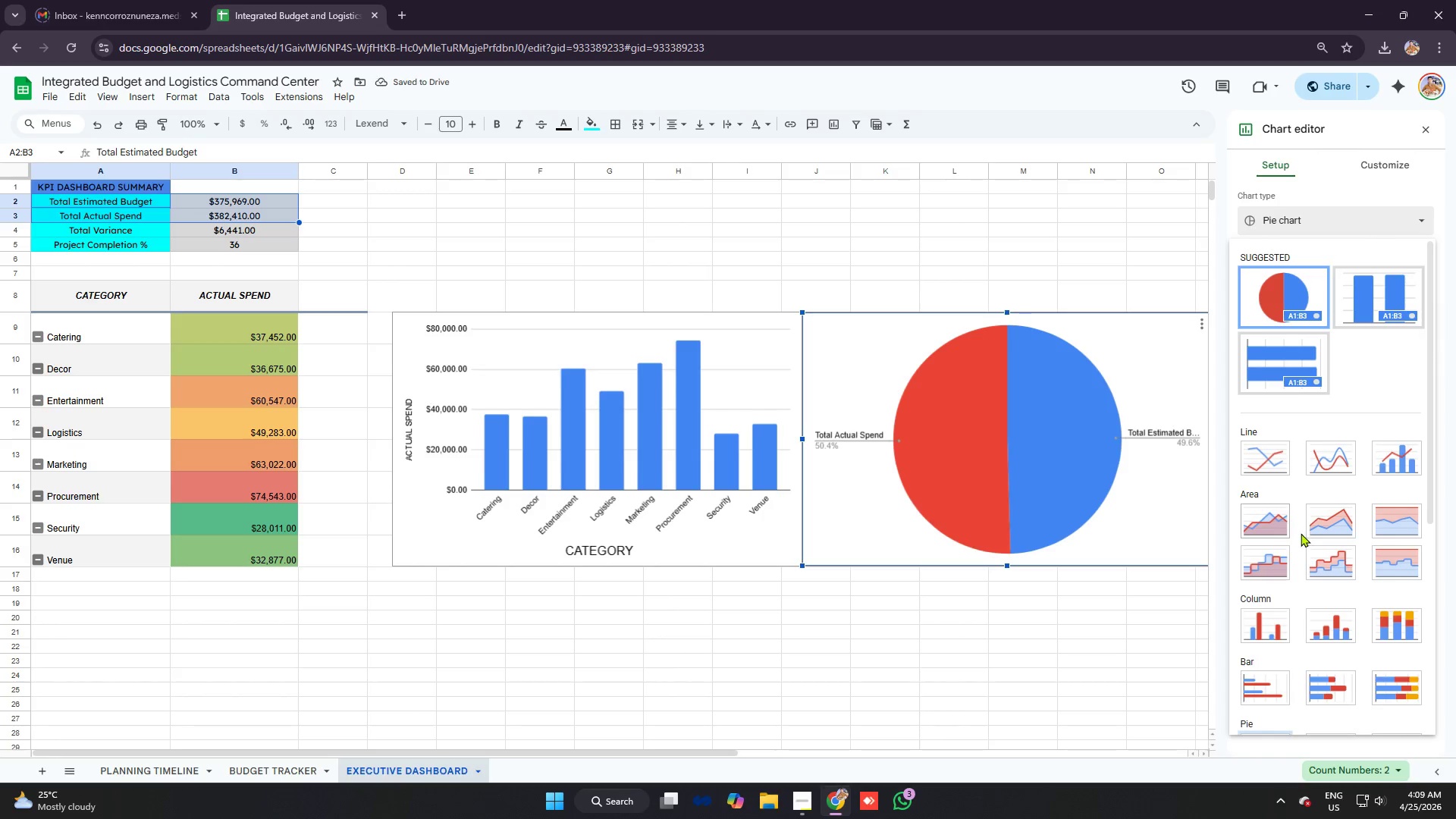 
scroll: coordinate [1332, 486], scroll_direction: down, amount: 8.0
 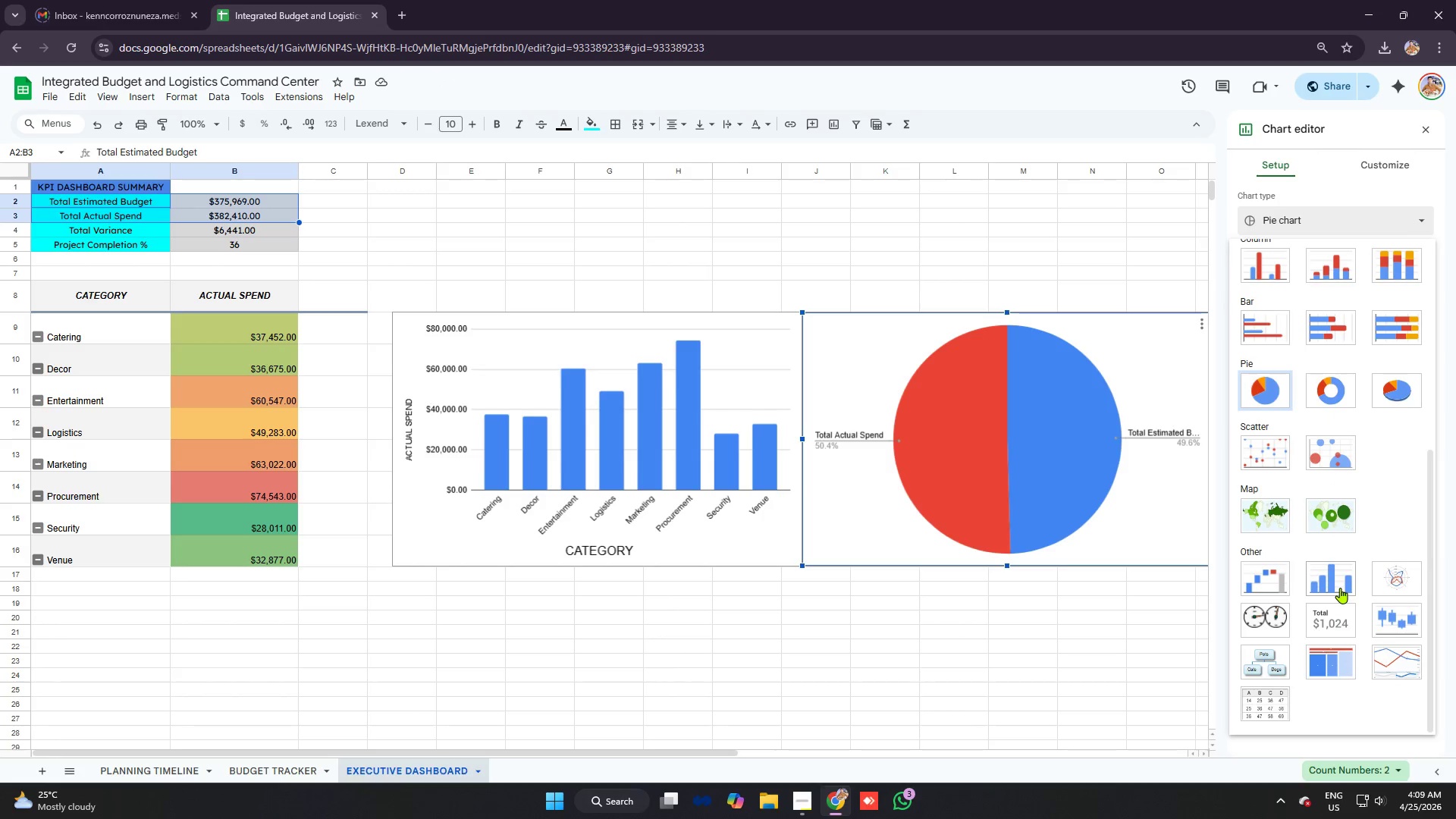 
left_click([1338, 585])
 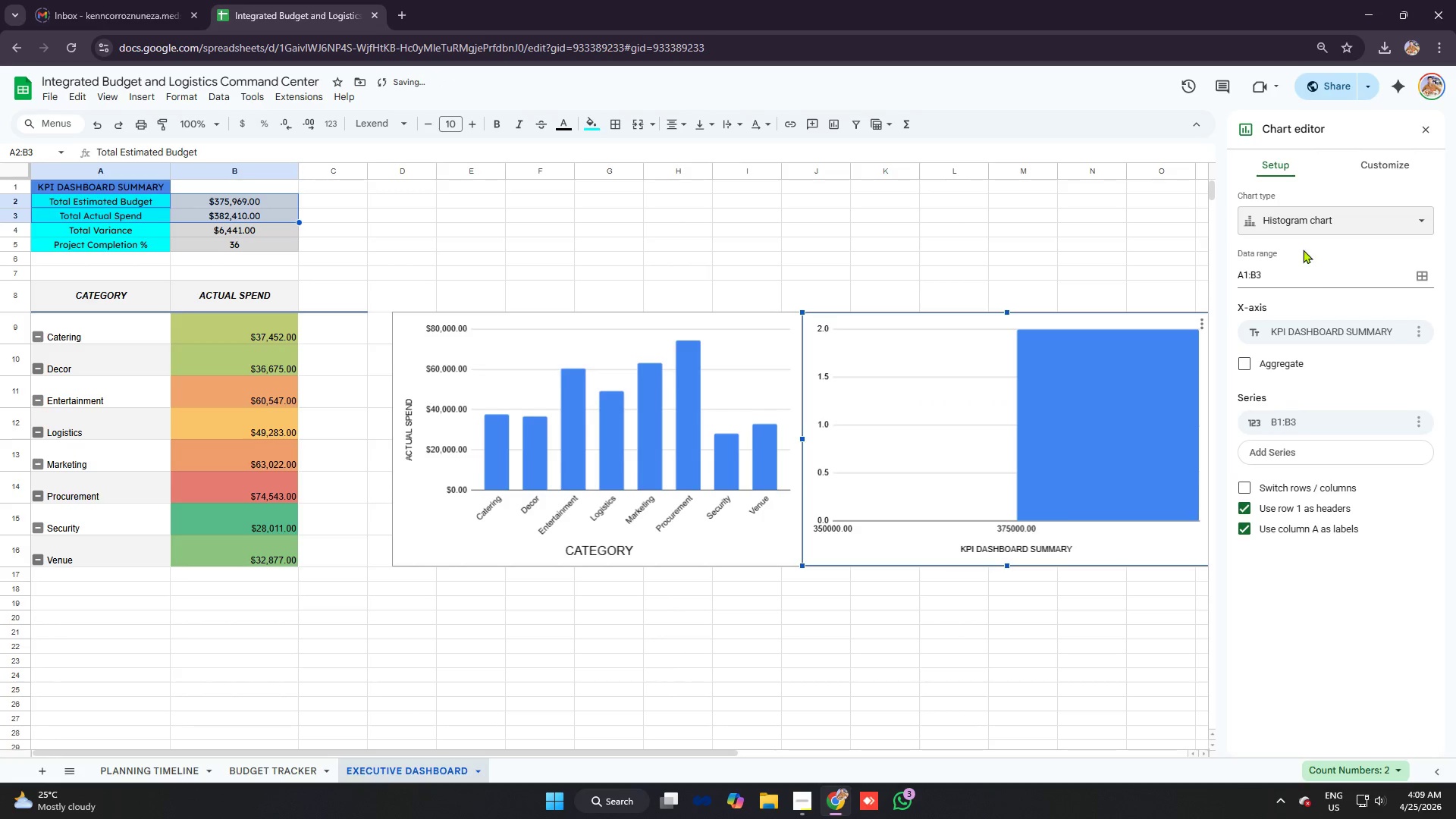 
left_click([1294, 225])
 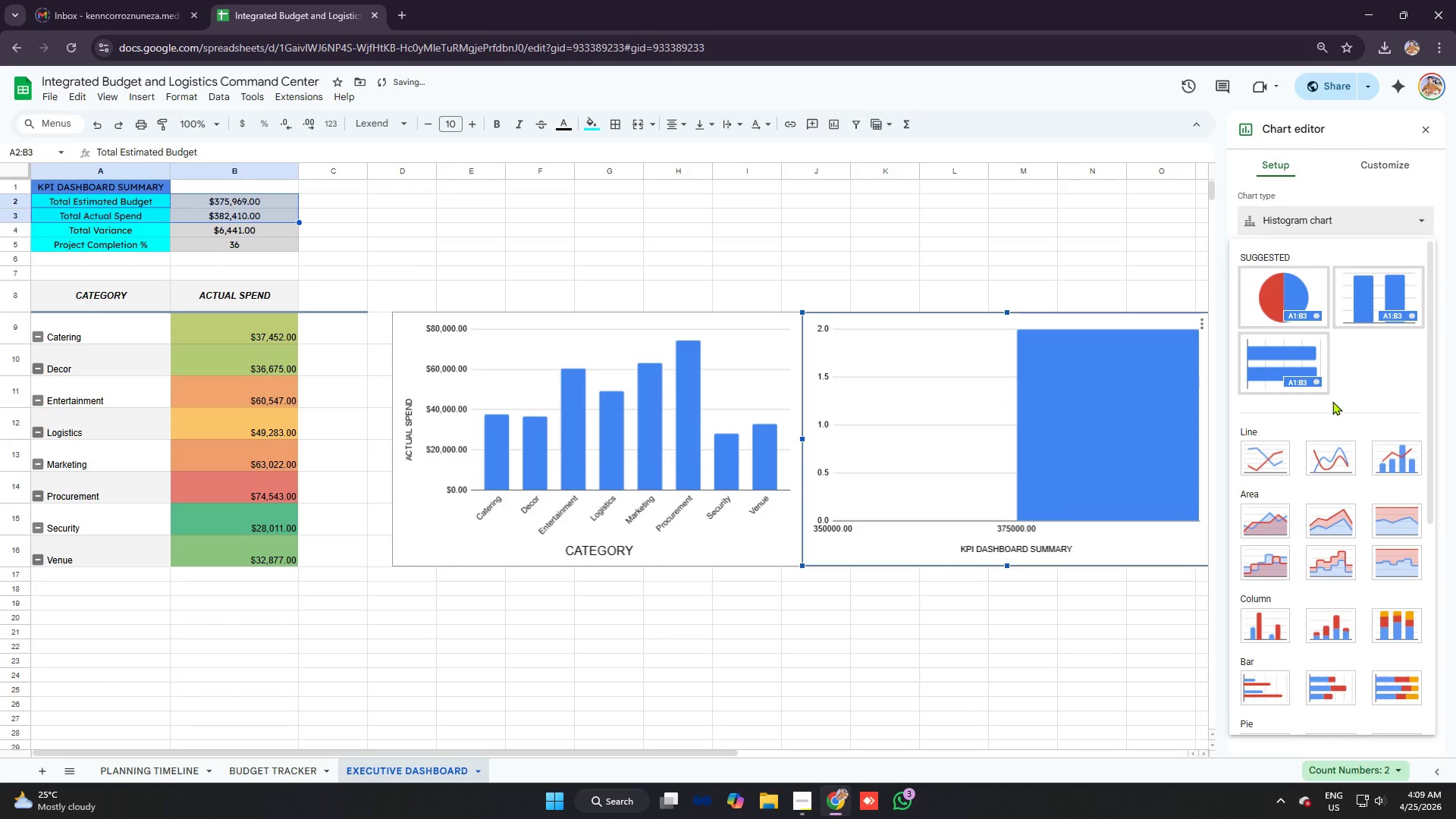 
scroll: coordinate [1332, 401], scroll_direction: up, amount: 4.0
 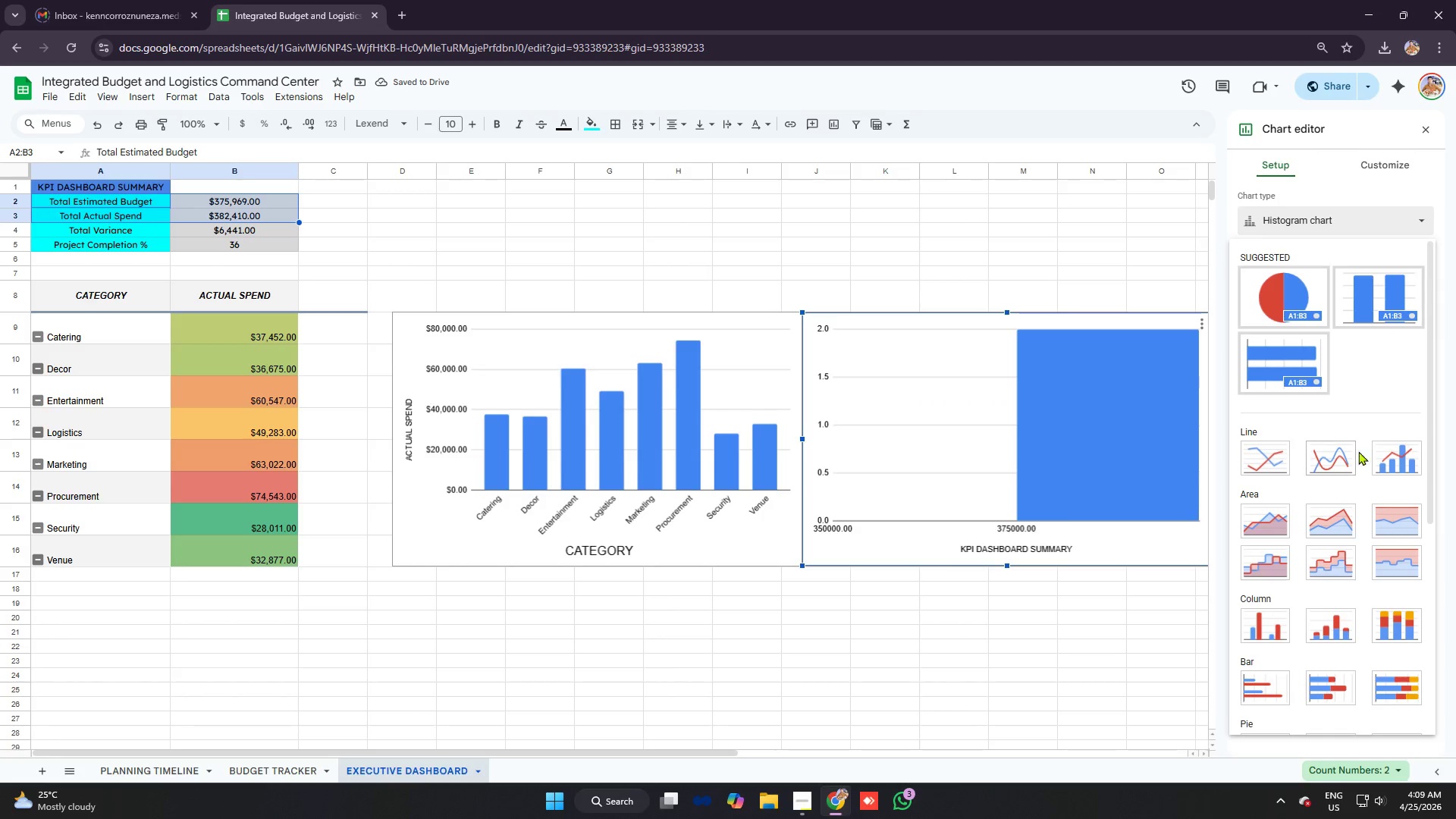 
scroll: coordinate [1399, 434], scroll_direction: down, amount: 2.0
 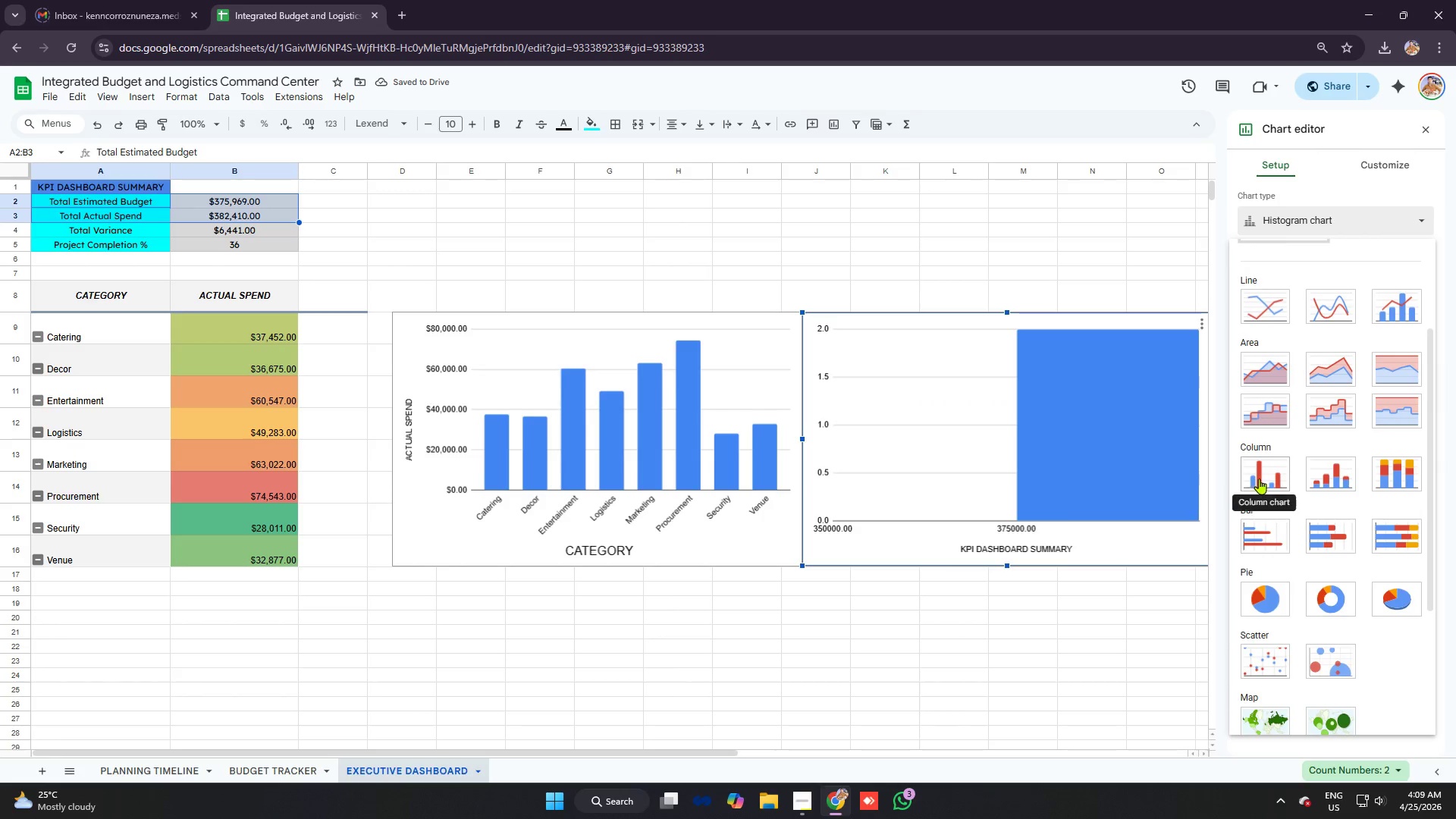 
left_click([1263, 475])
 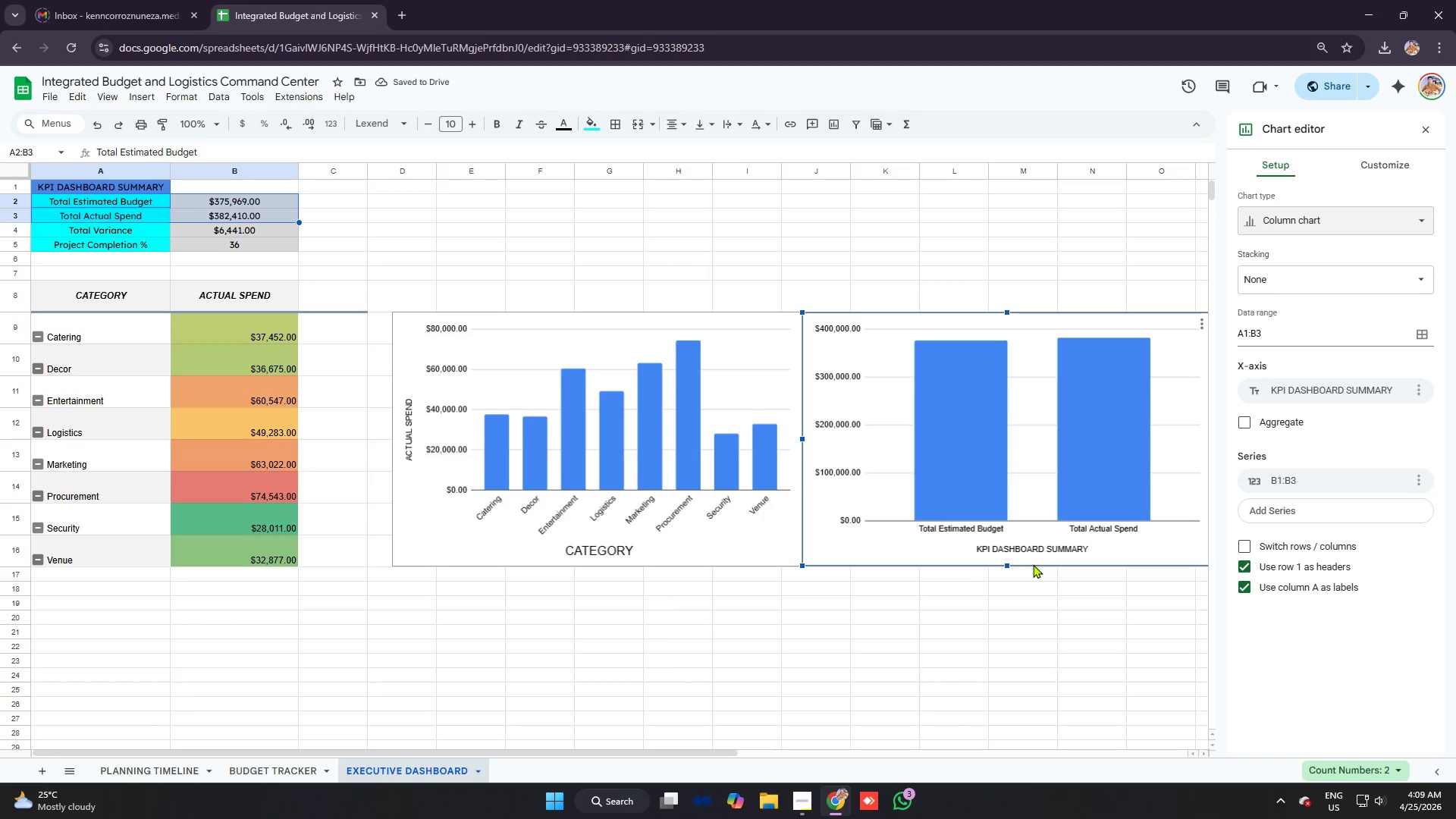 
left_click([1026, 548])
 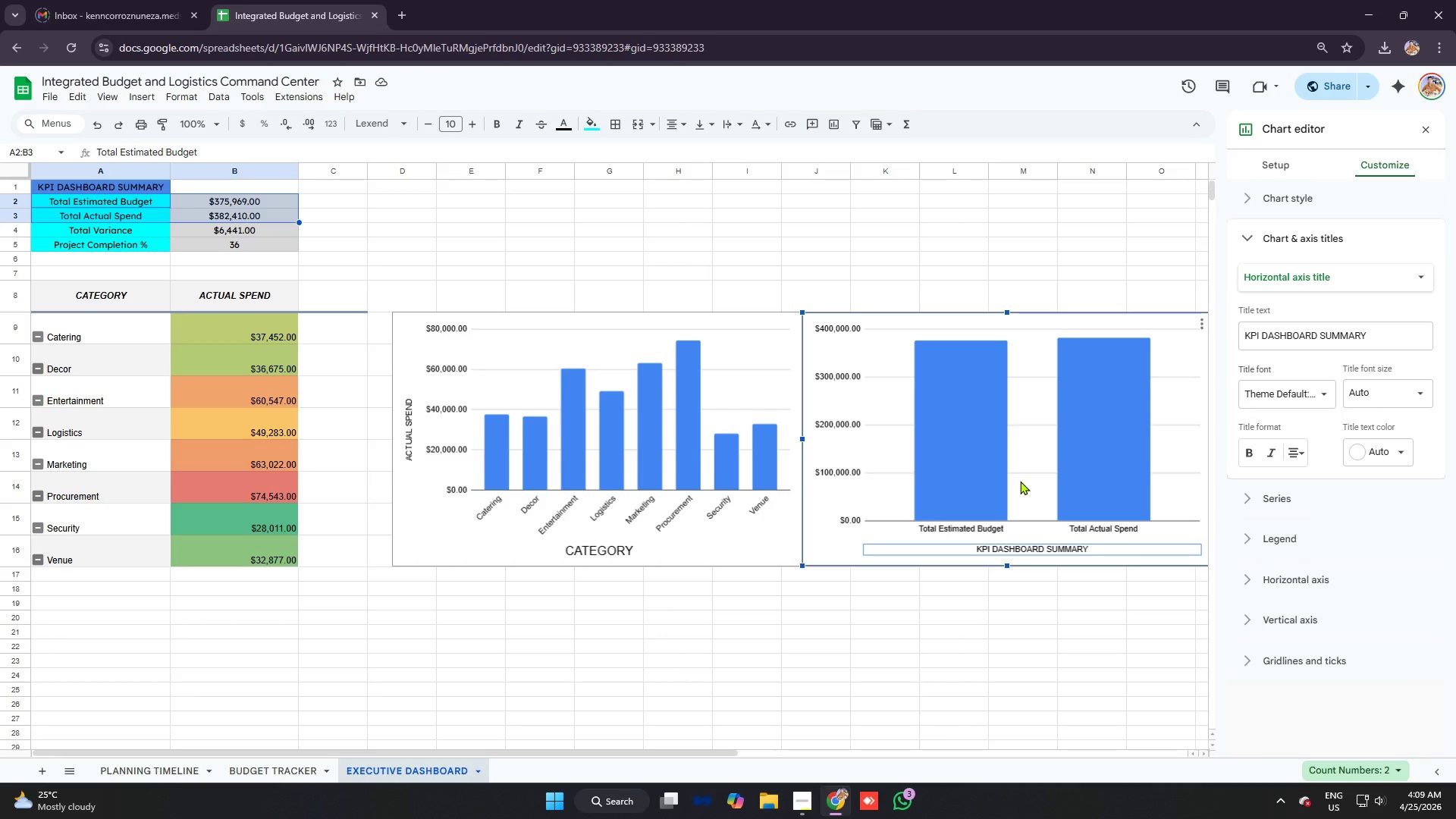 
left_click([1020, 455])
 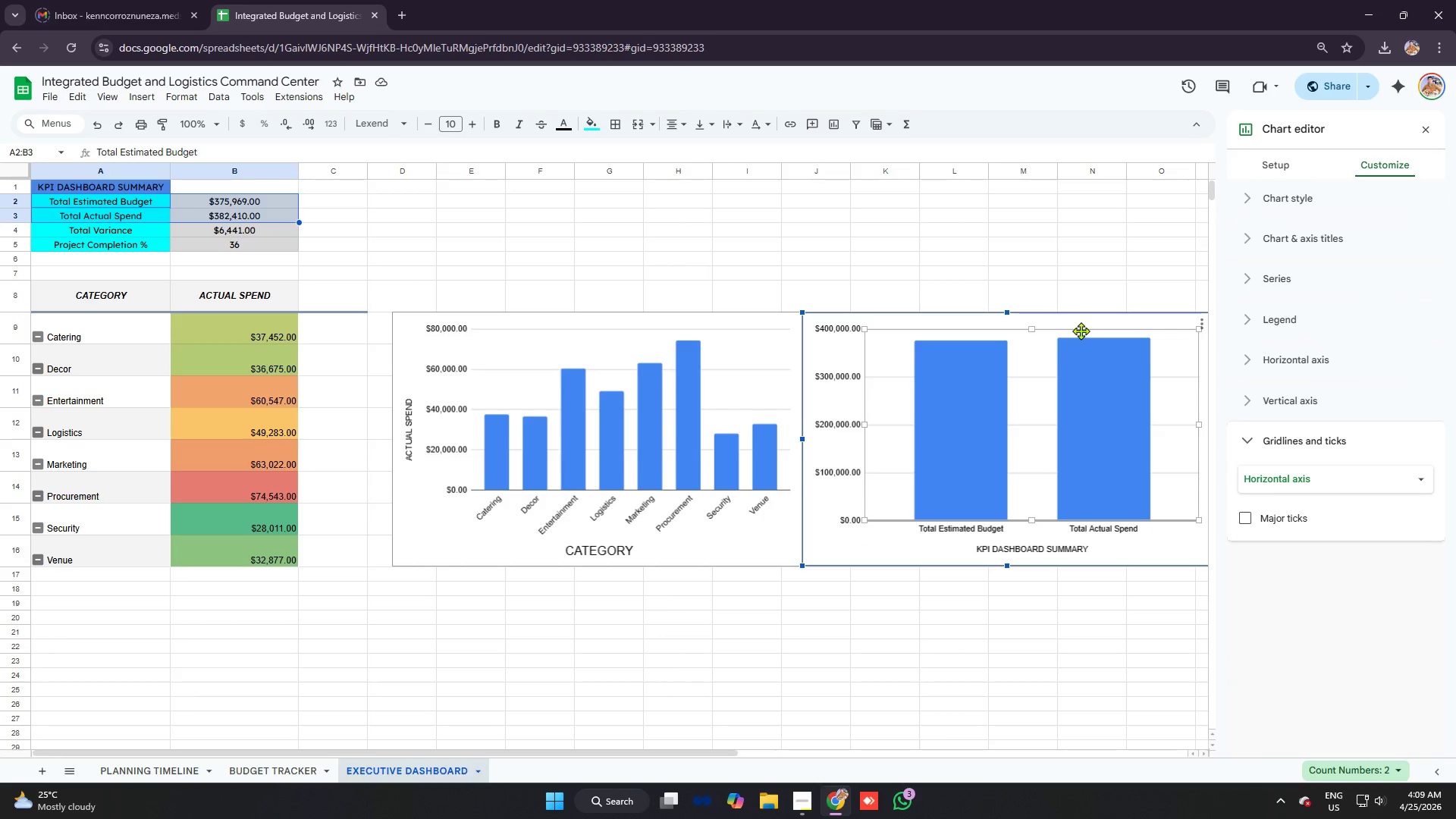 
left_click([1083, 321])
 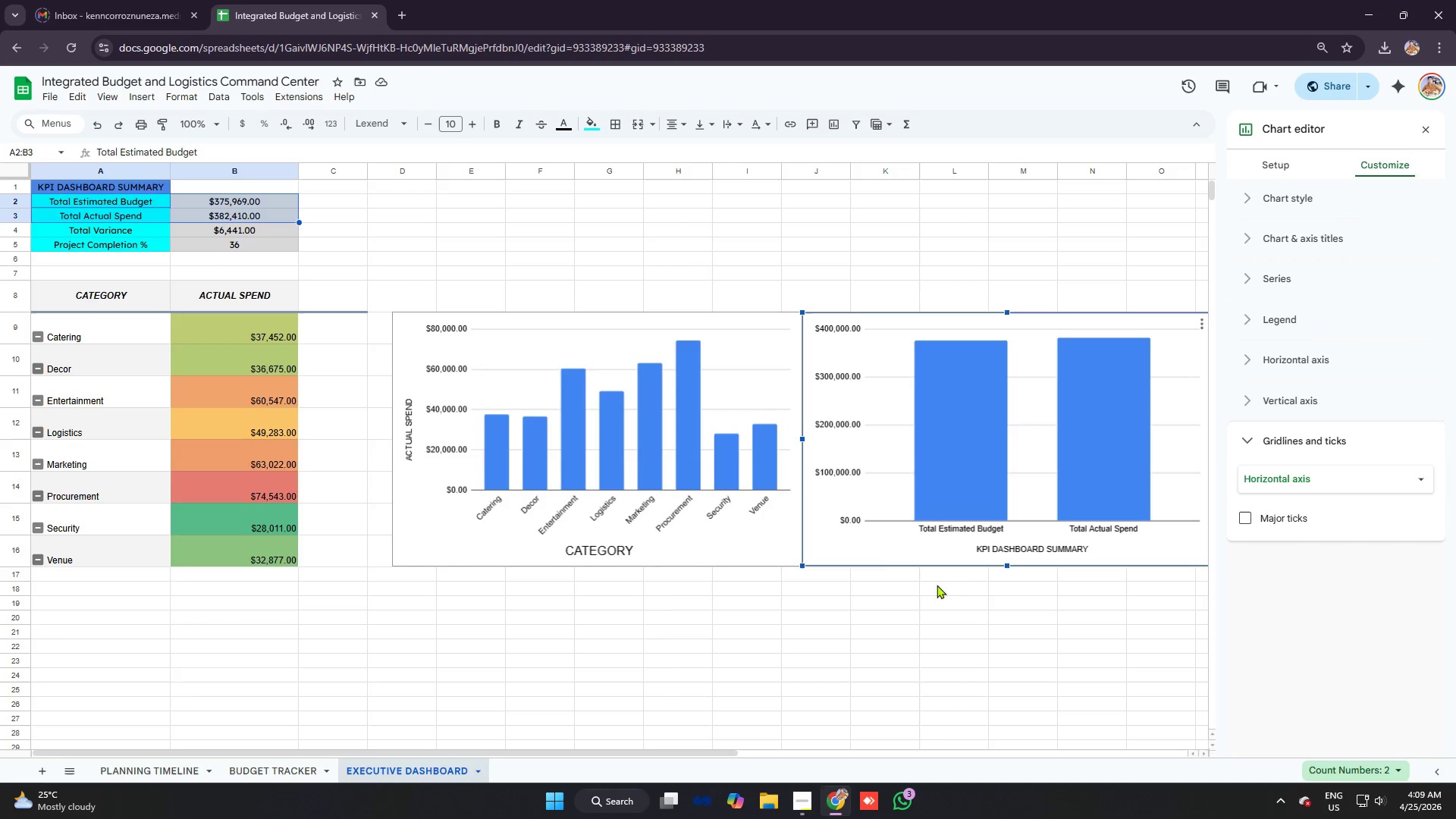 
left_click([887, 544])
 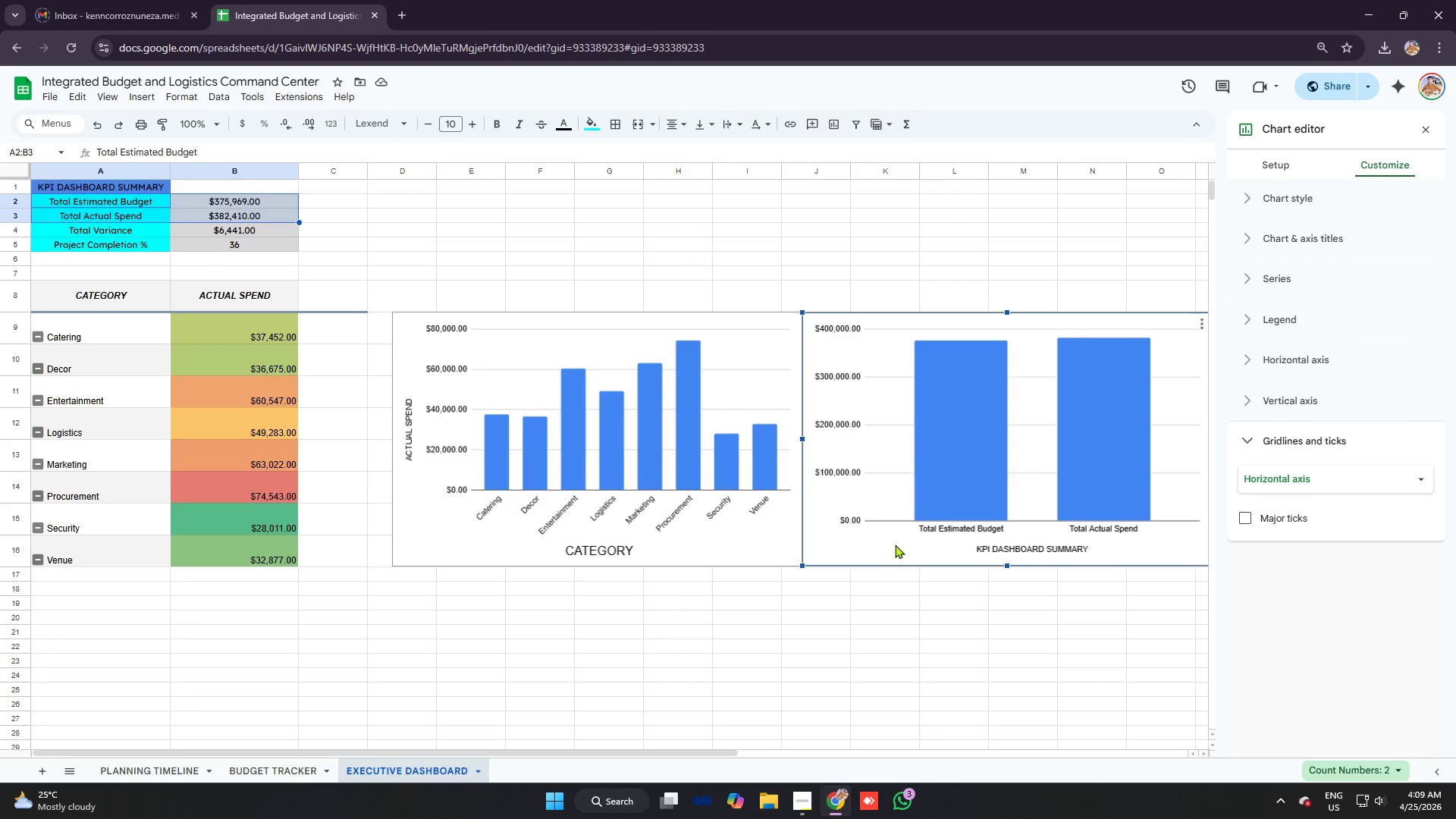 
left_click_drag(start_coordinate=[895, 544], to_coordinate=[435, 733])
 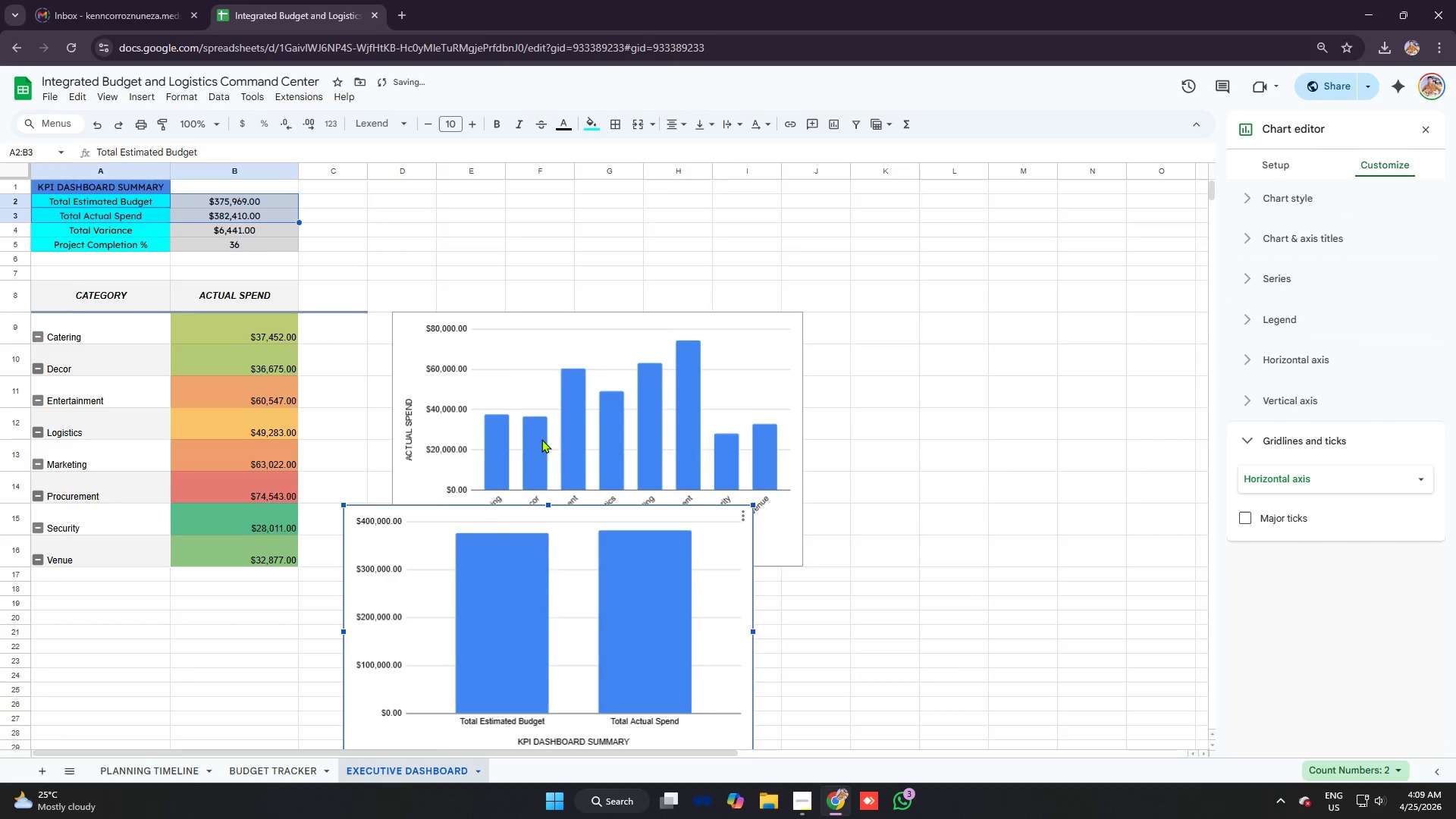 
scroll: coordinate [573, 417], scroll_direction: down, amount: 2.0
 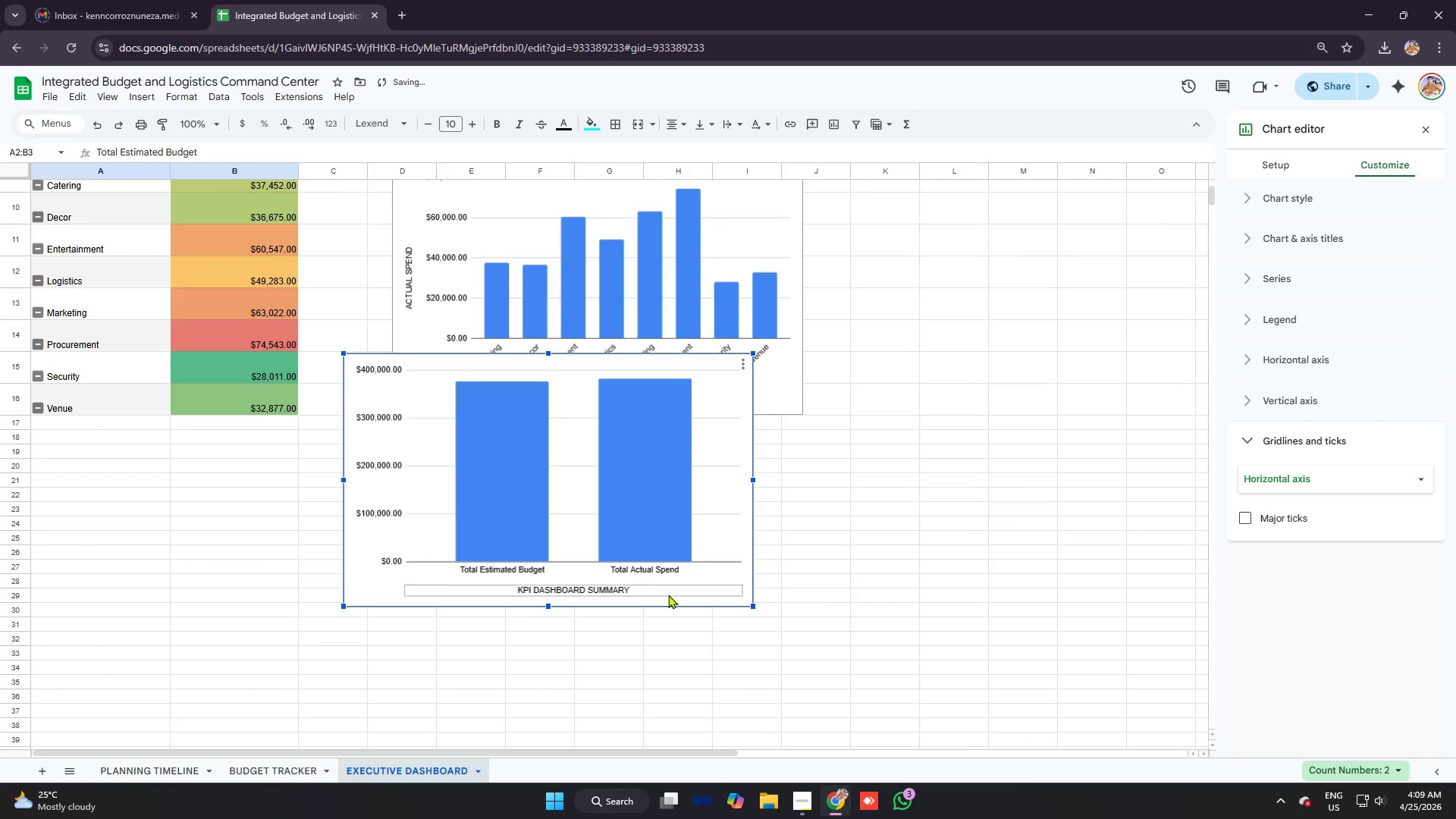 
left_click_drag(start_coordinate=[678, 596], to_coordinate=[1116, 541])
 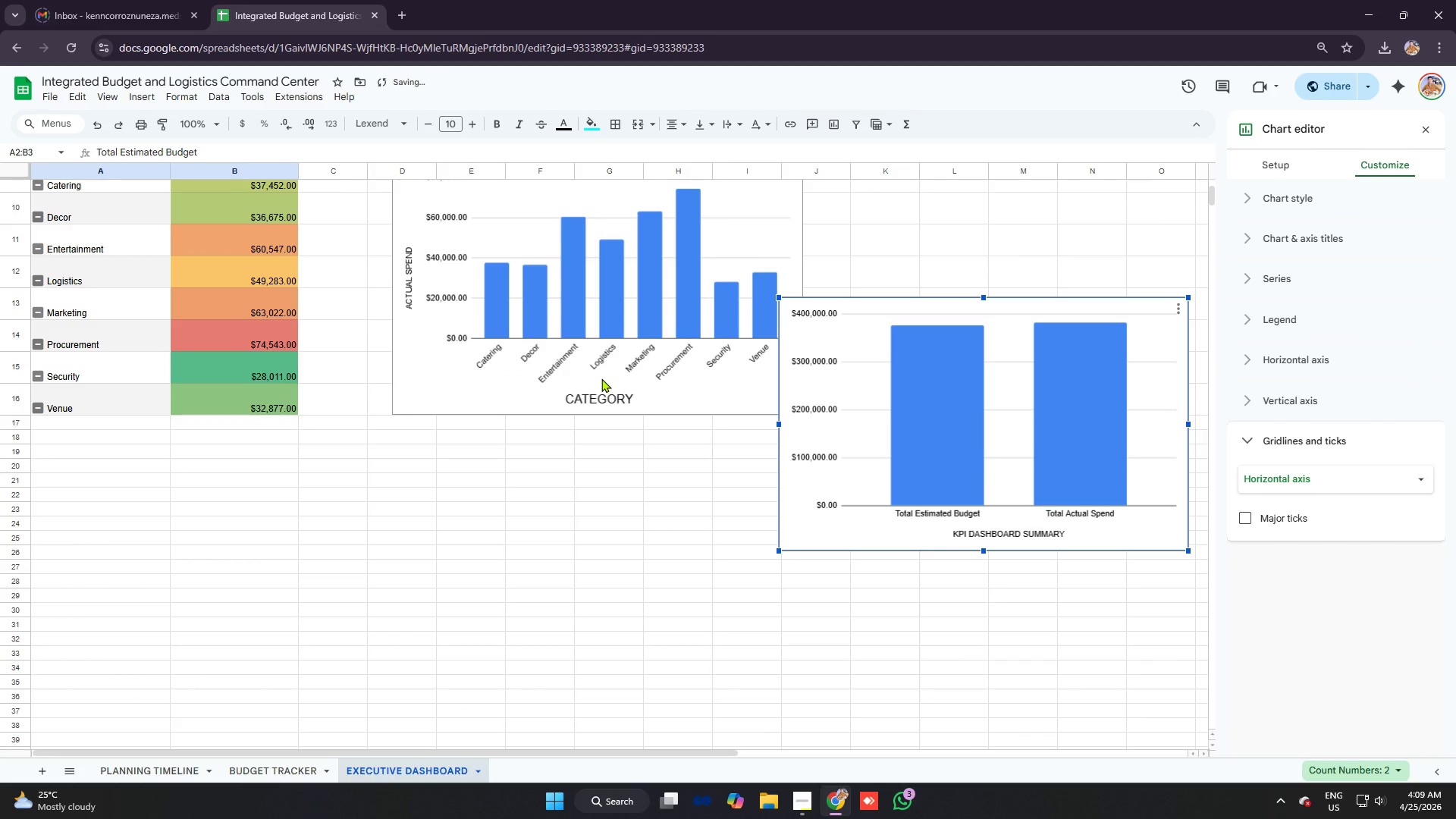 
left_click([598, 388])
 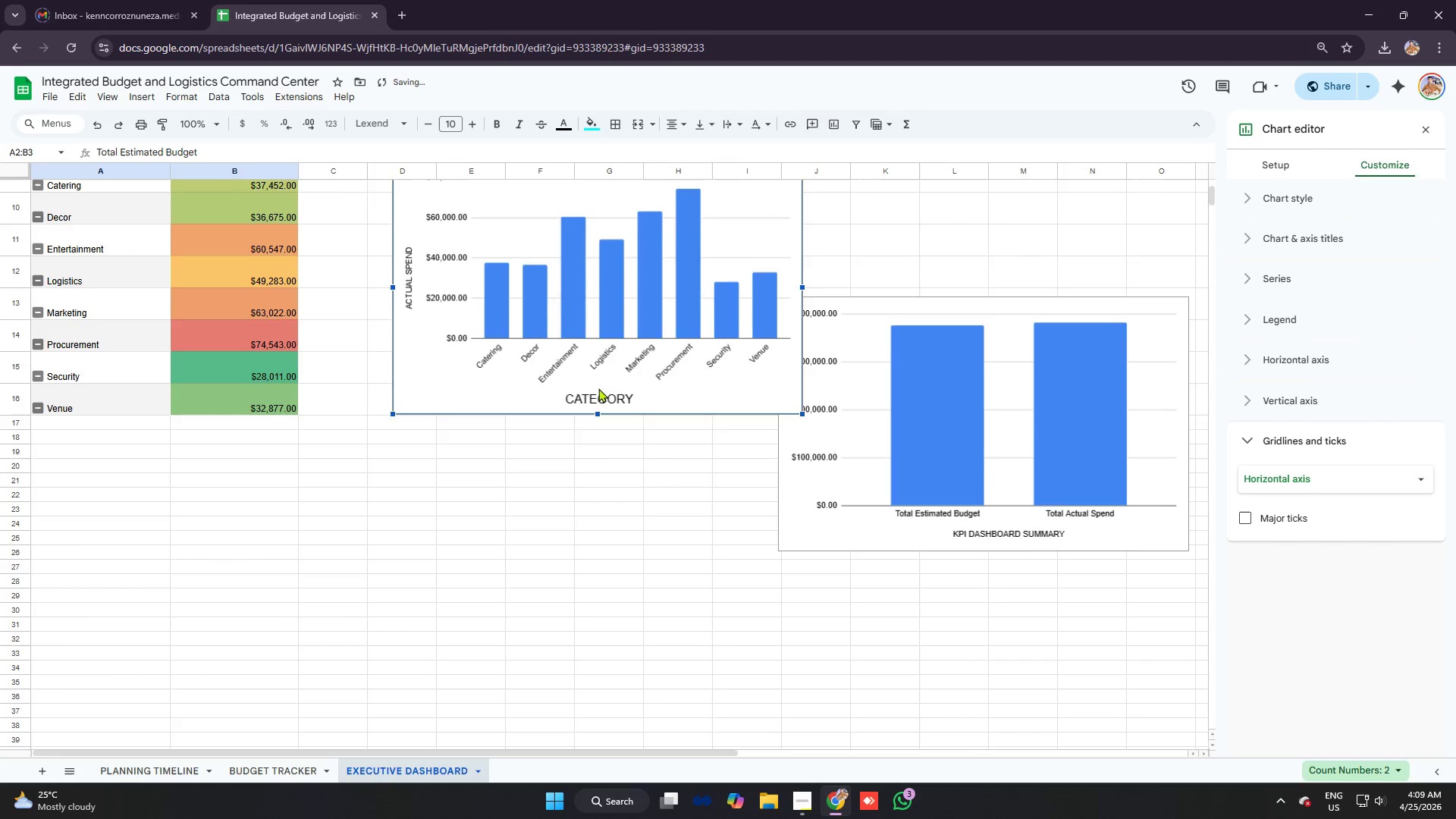 
left_click_drag(start_coordinate=[598, 388], to_coordinate=[526, 706])
 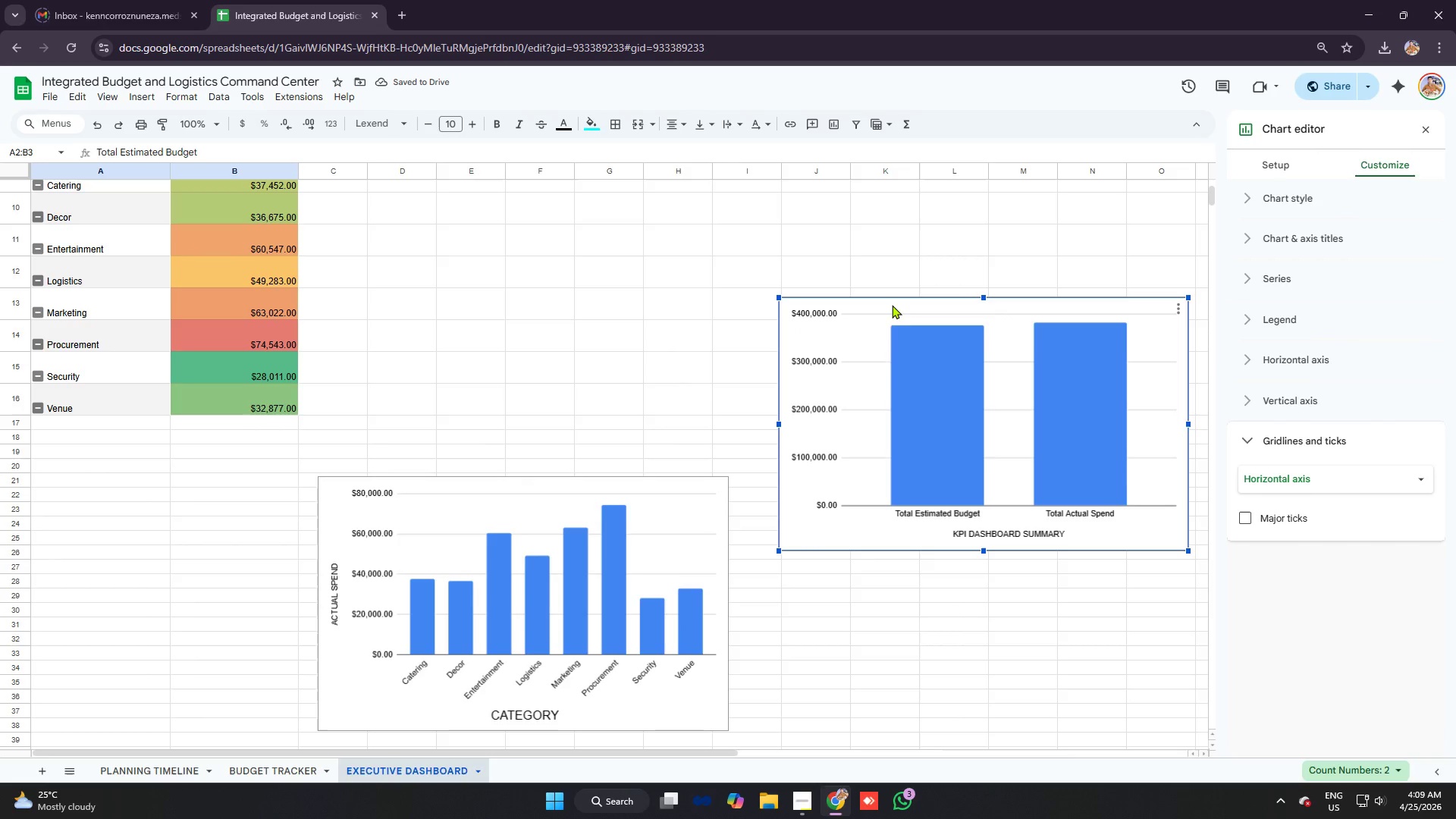 
left_click_drag(start_coordinate=[934, 340], to_coordinate=[519, 236])
 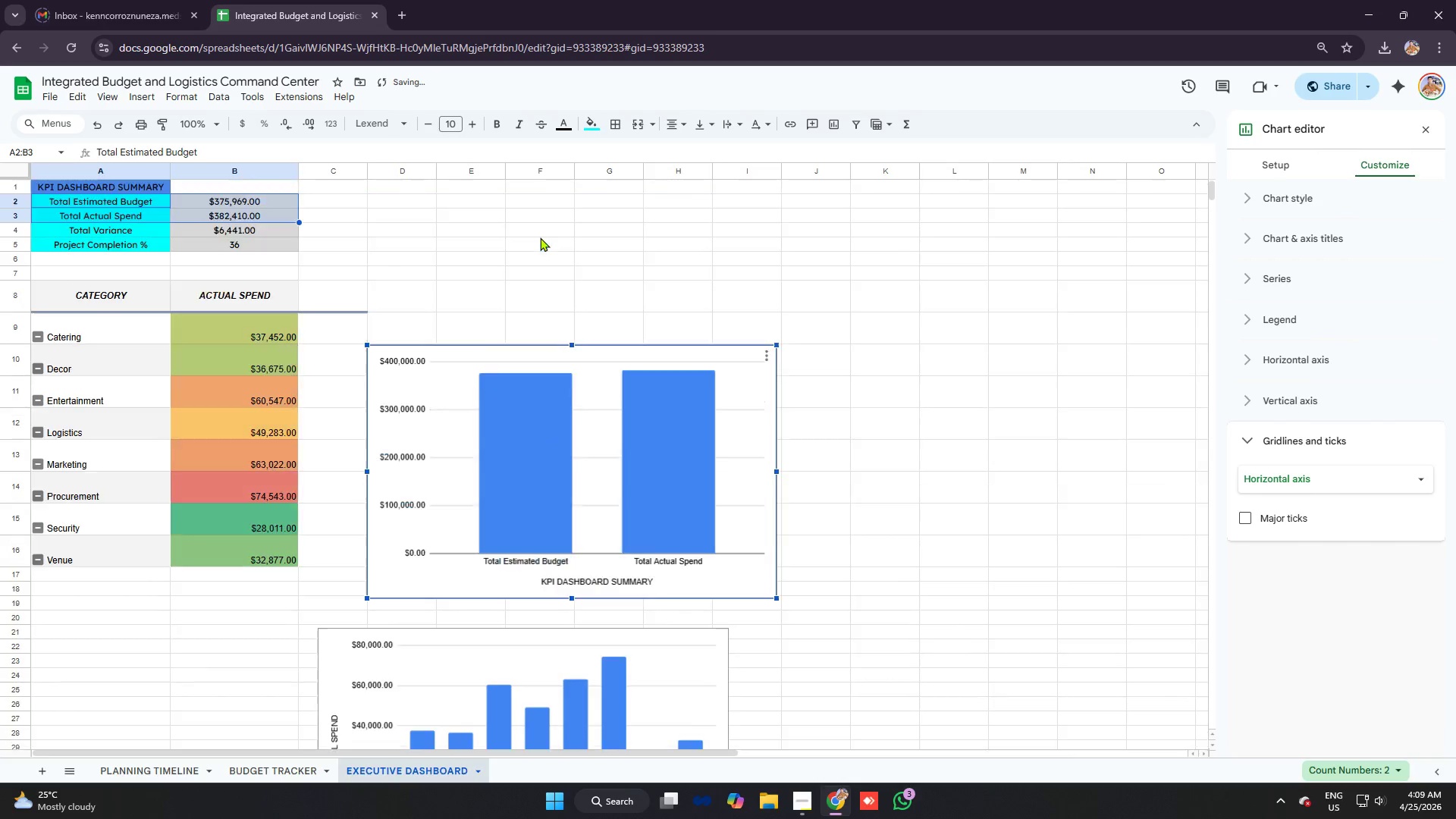 
scroll: coordinate [540, 237], scroll_direction: up, amount: 3.0
 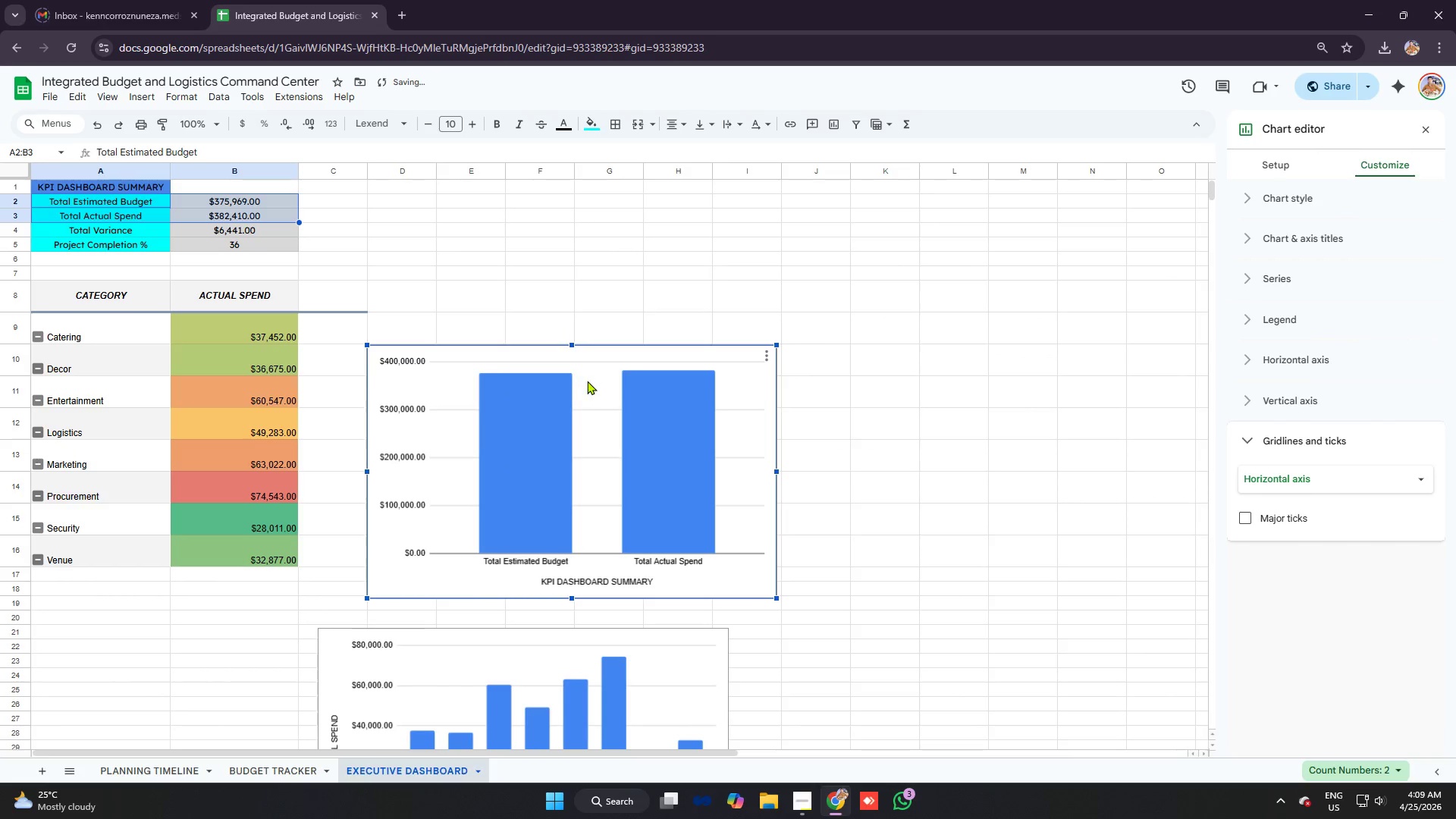 
left_click_drag(start_coordinate=[587, 381], to_coordinate=[590, 376])
 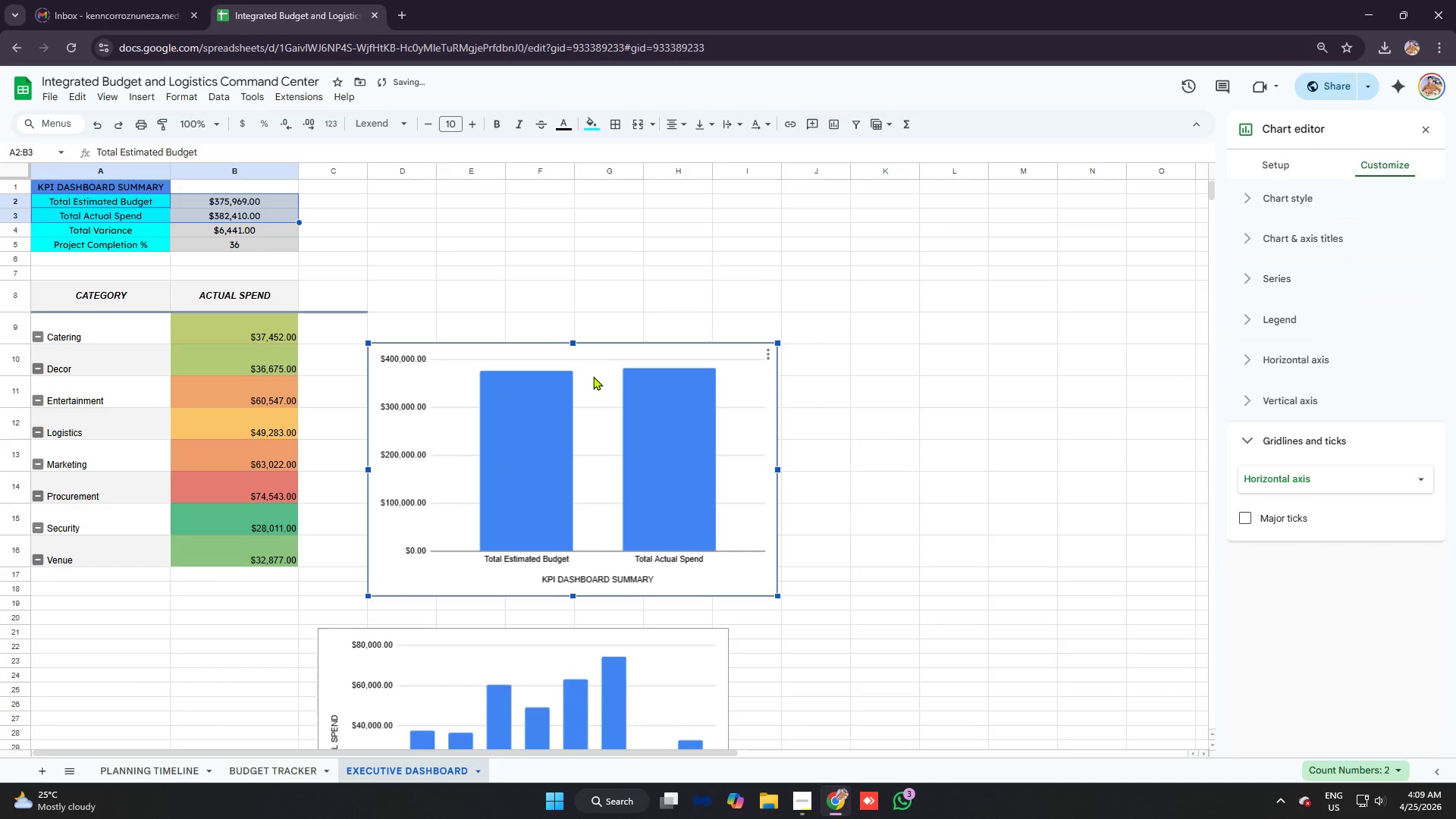 
left_click_drag(start_coordinate=[593, 373], to_coordinate=[597, 337])
 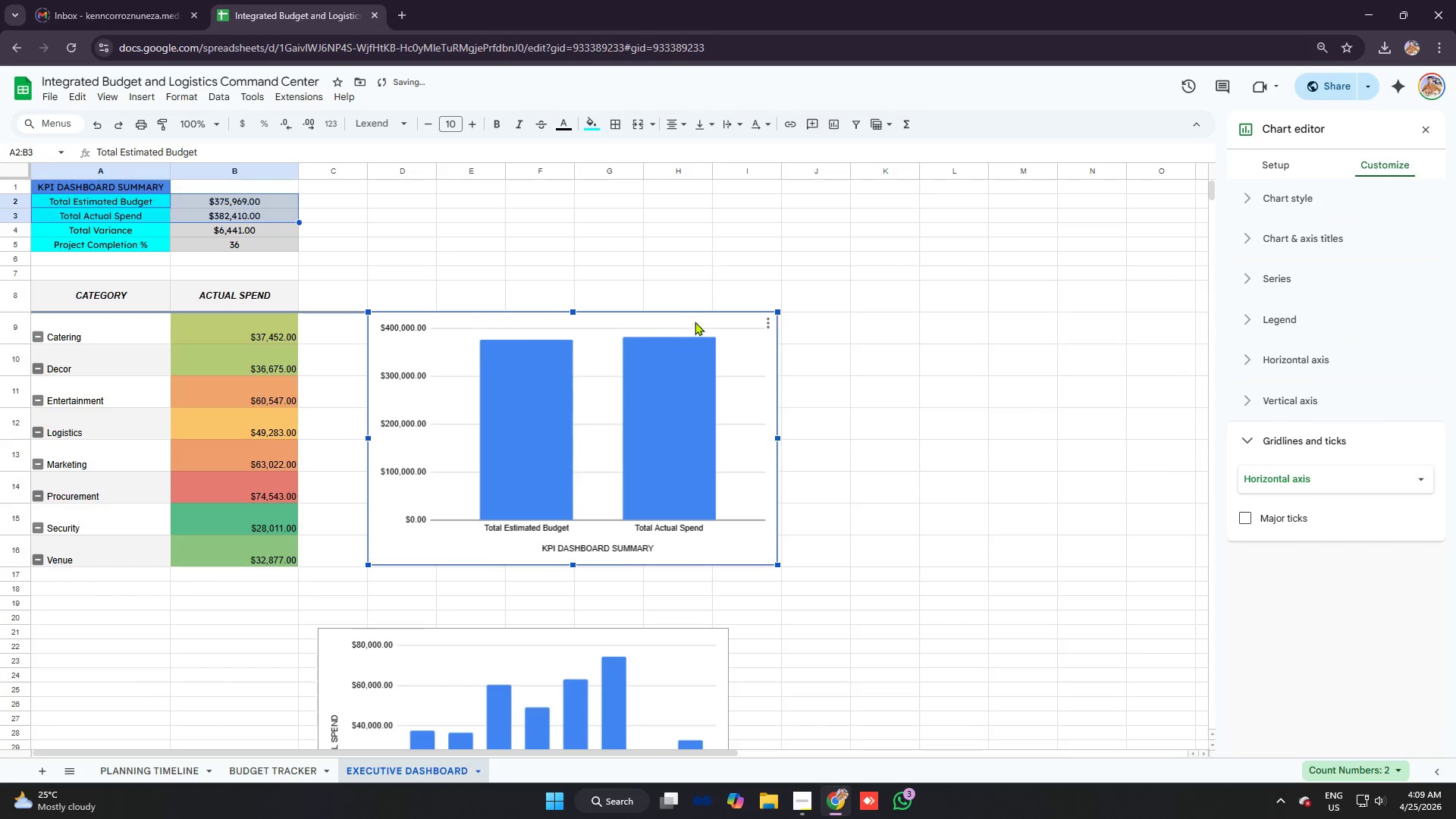 
left_click_drag(start_coordinate=[705, 316], to_coordinate=[707, 321])
 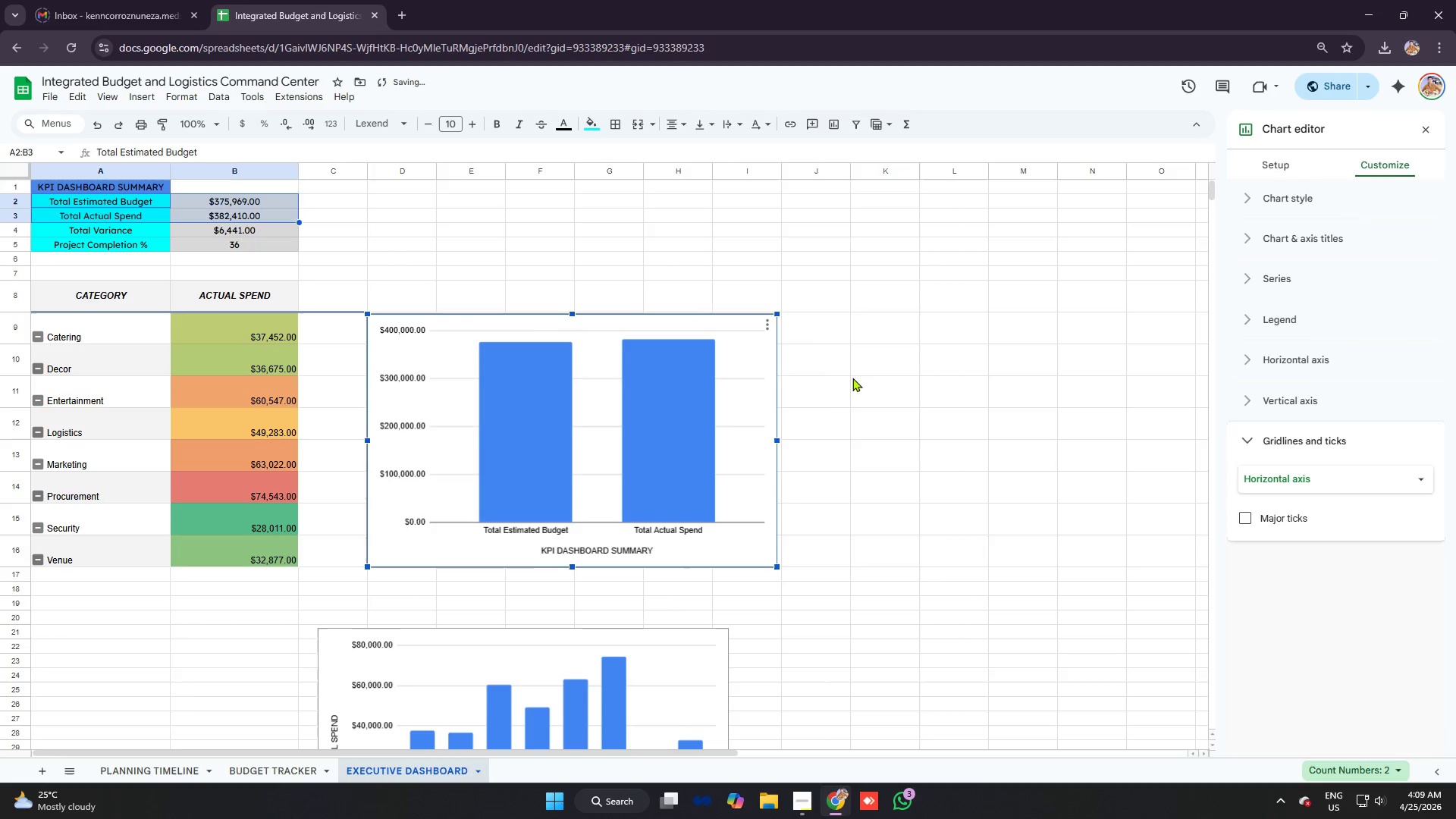 
left_click([879, 382])
 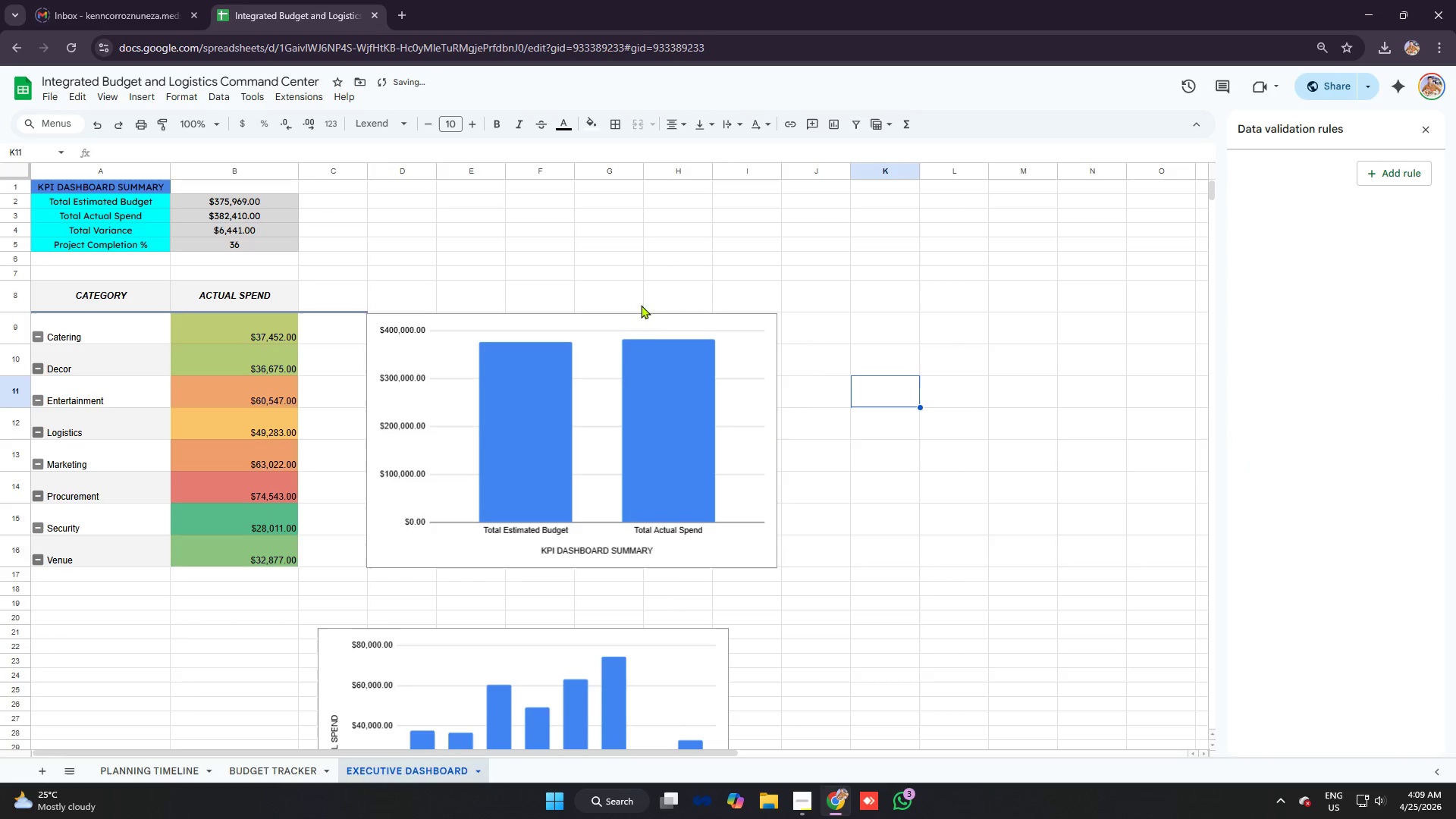 
left_click([647, 334])
 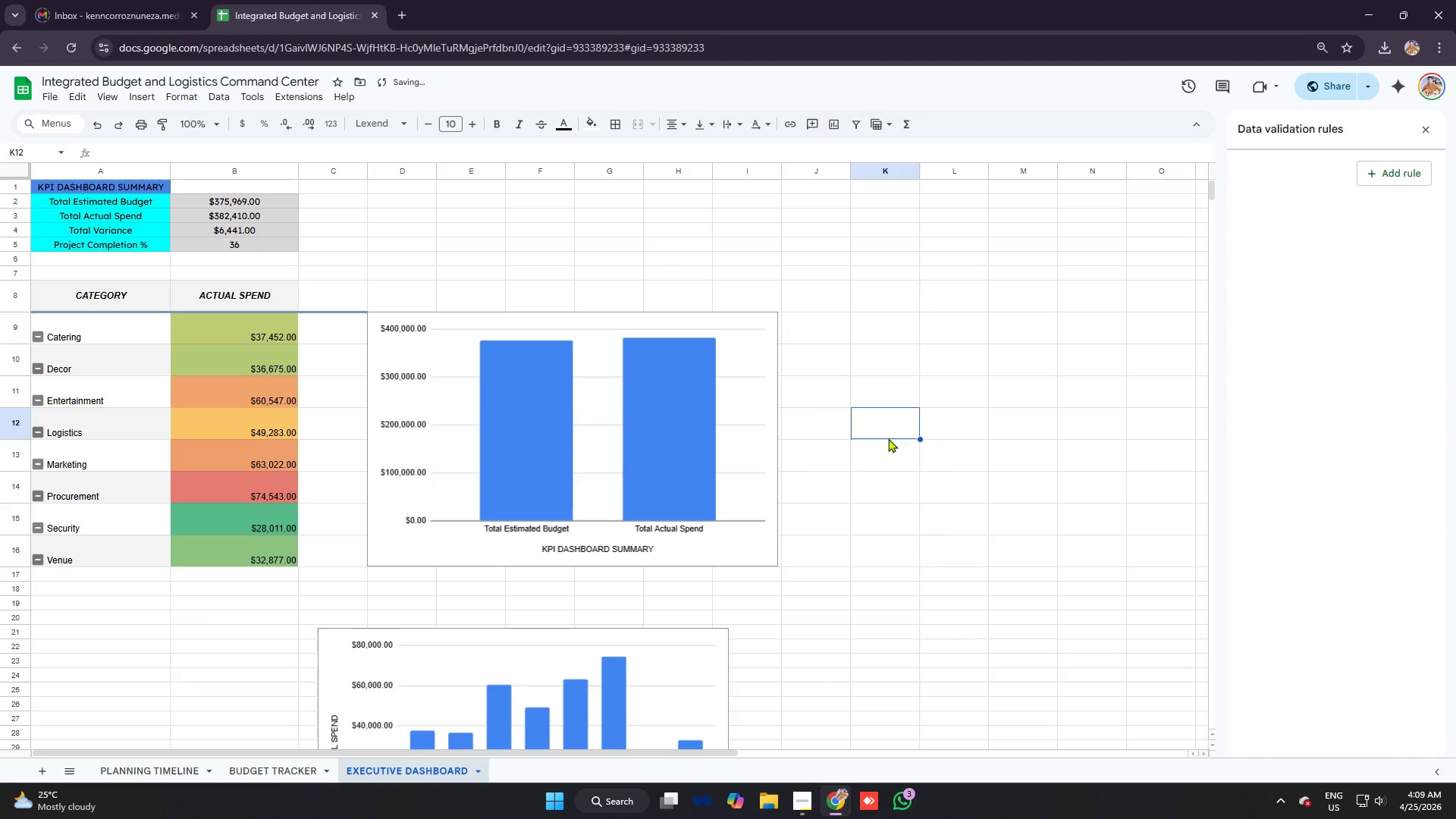 
left_click([714, 654])
 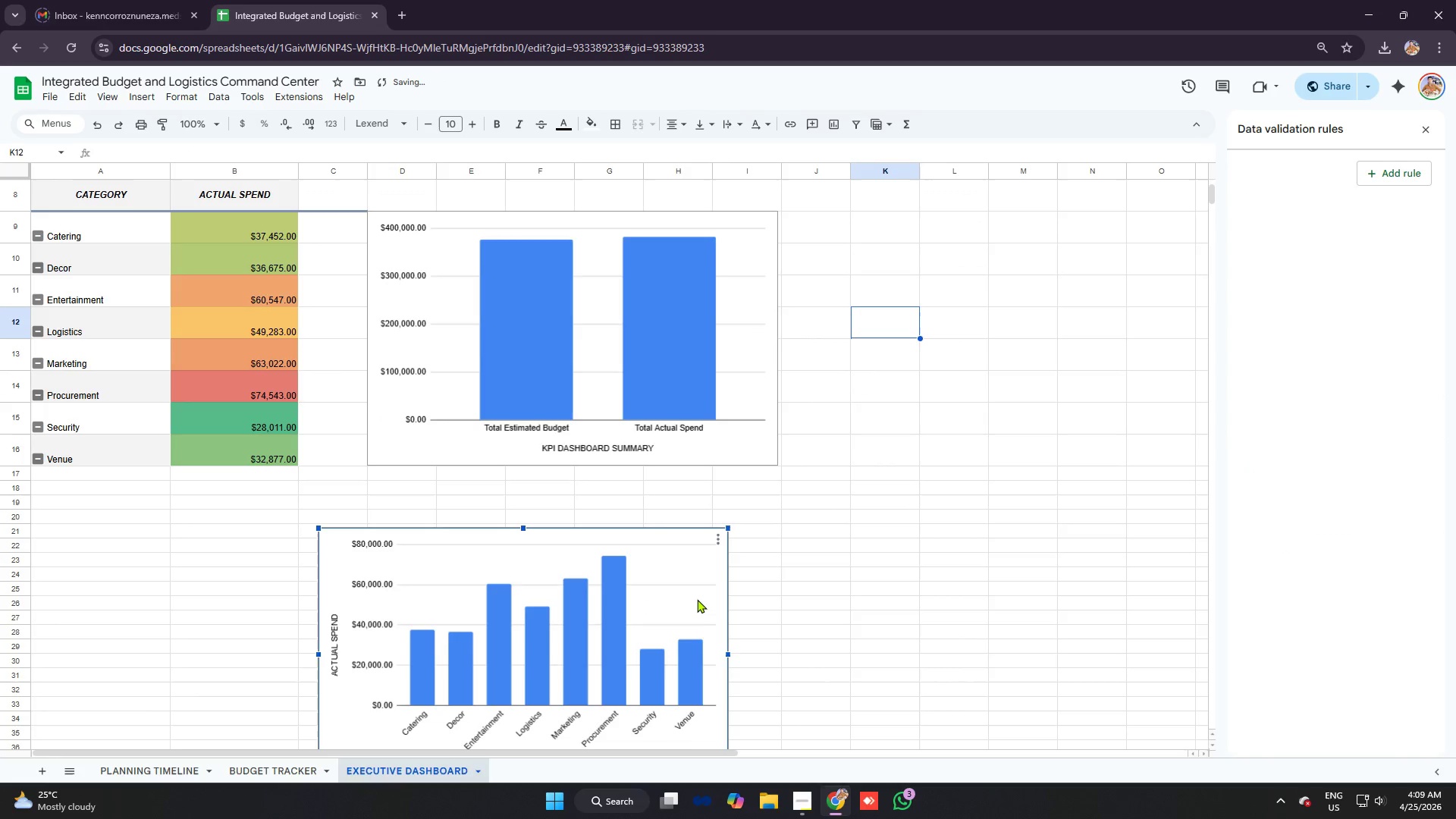 
left_click_drag(start_coordinate=[696, 599], to_coordinate=[1163, 278])
 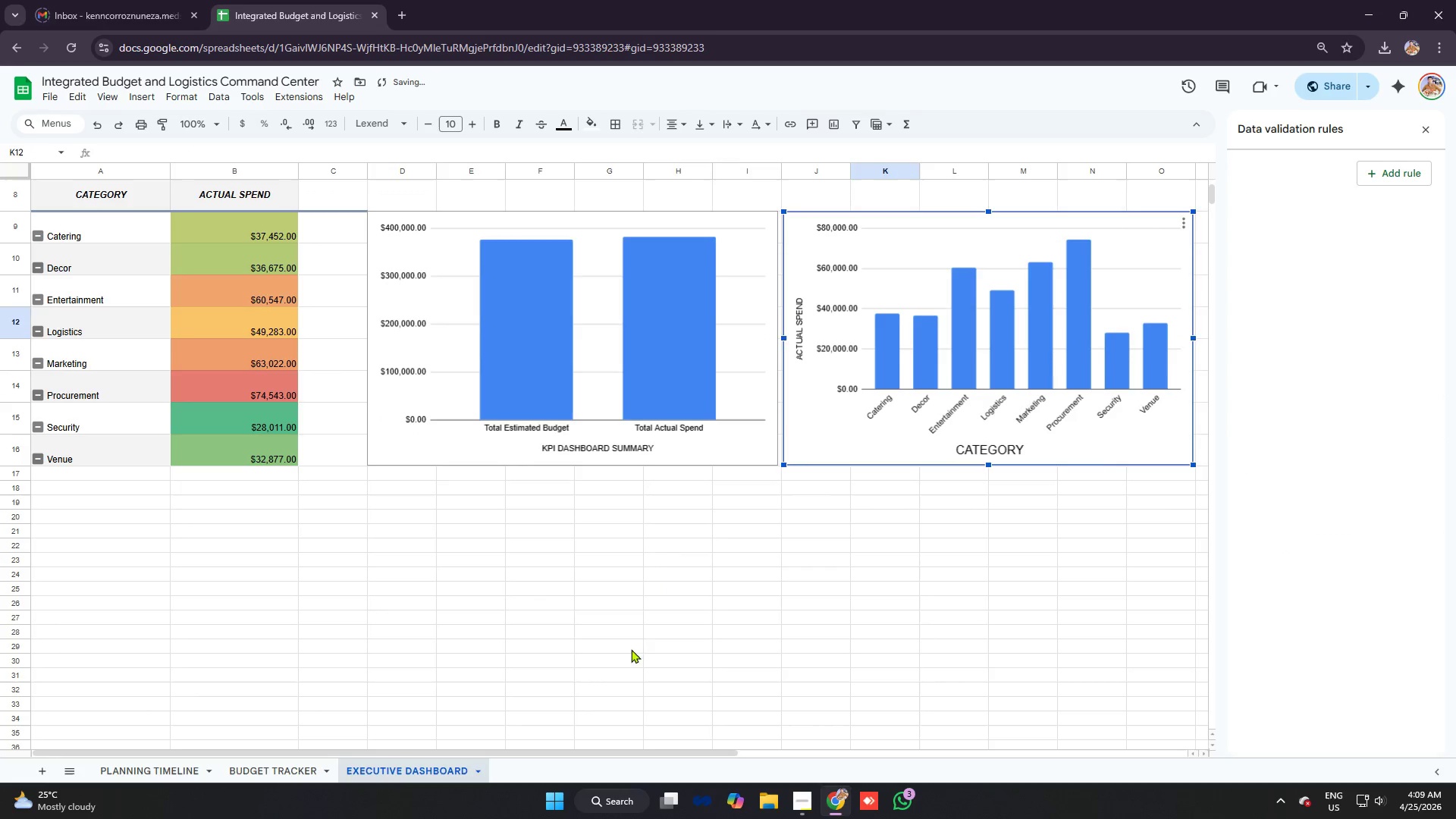 
left_click([620, 651])
 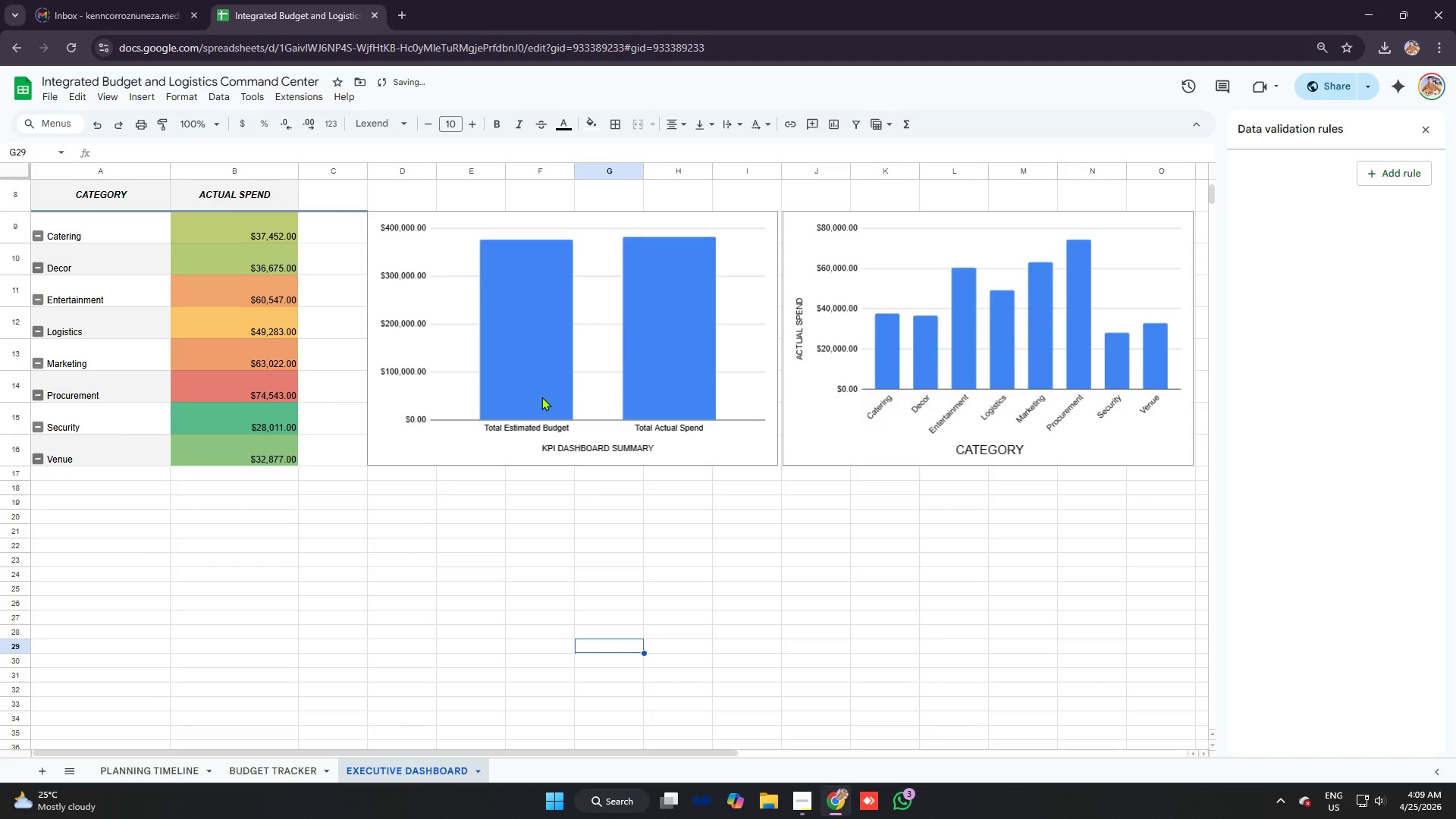 
scroll: coordinate [545, 364], scroll_direction: up, amount: 3.0
 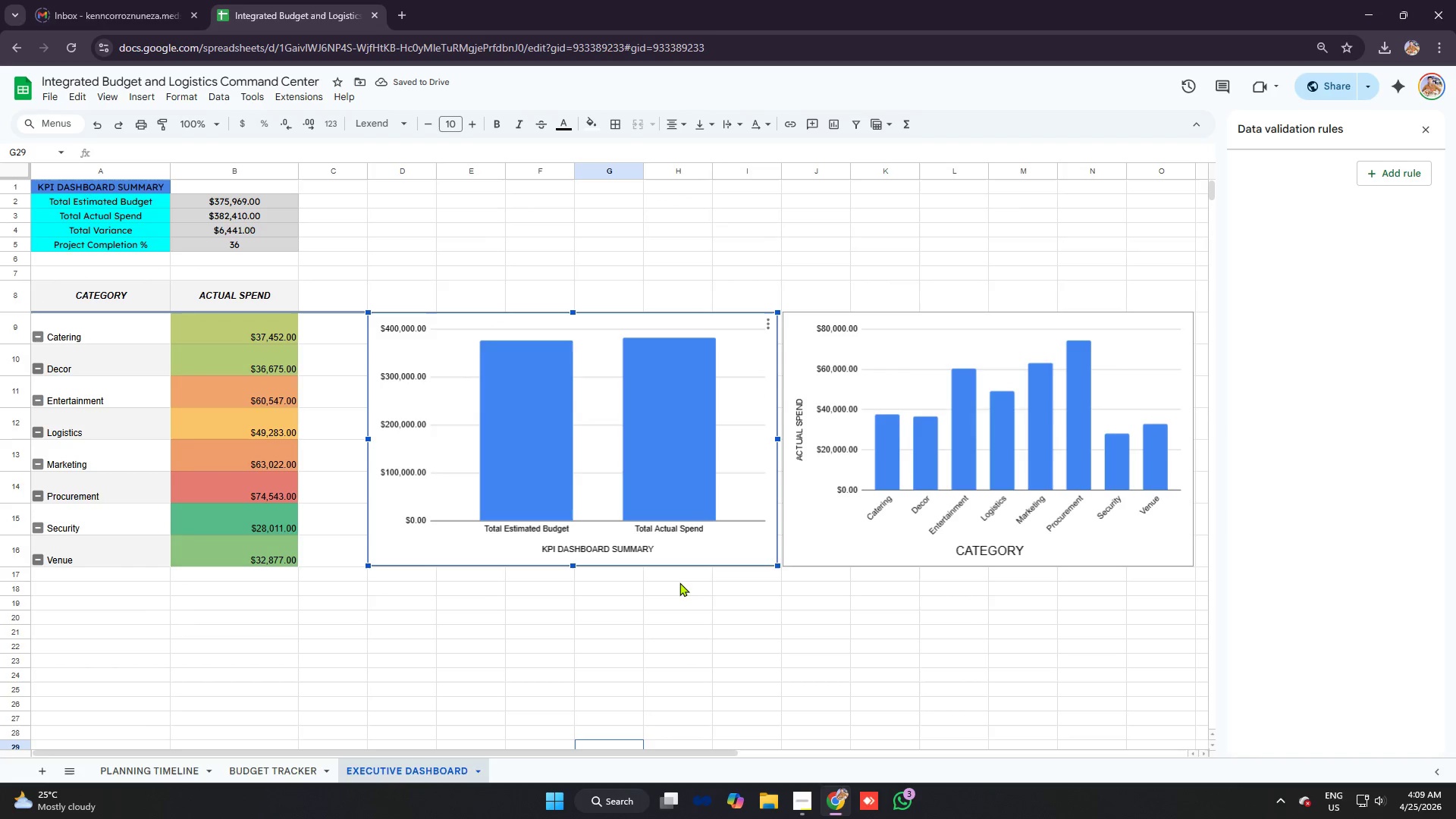 
left_click([595, 548])
 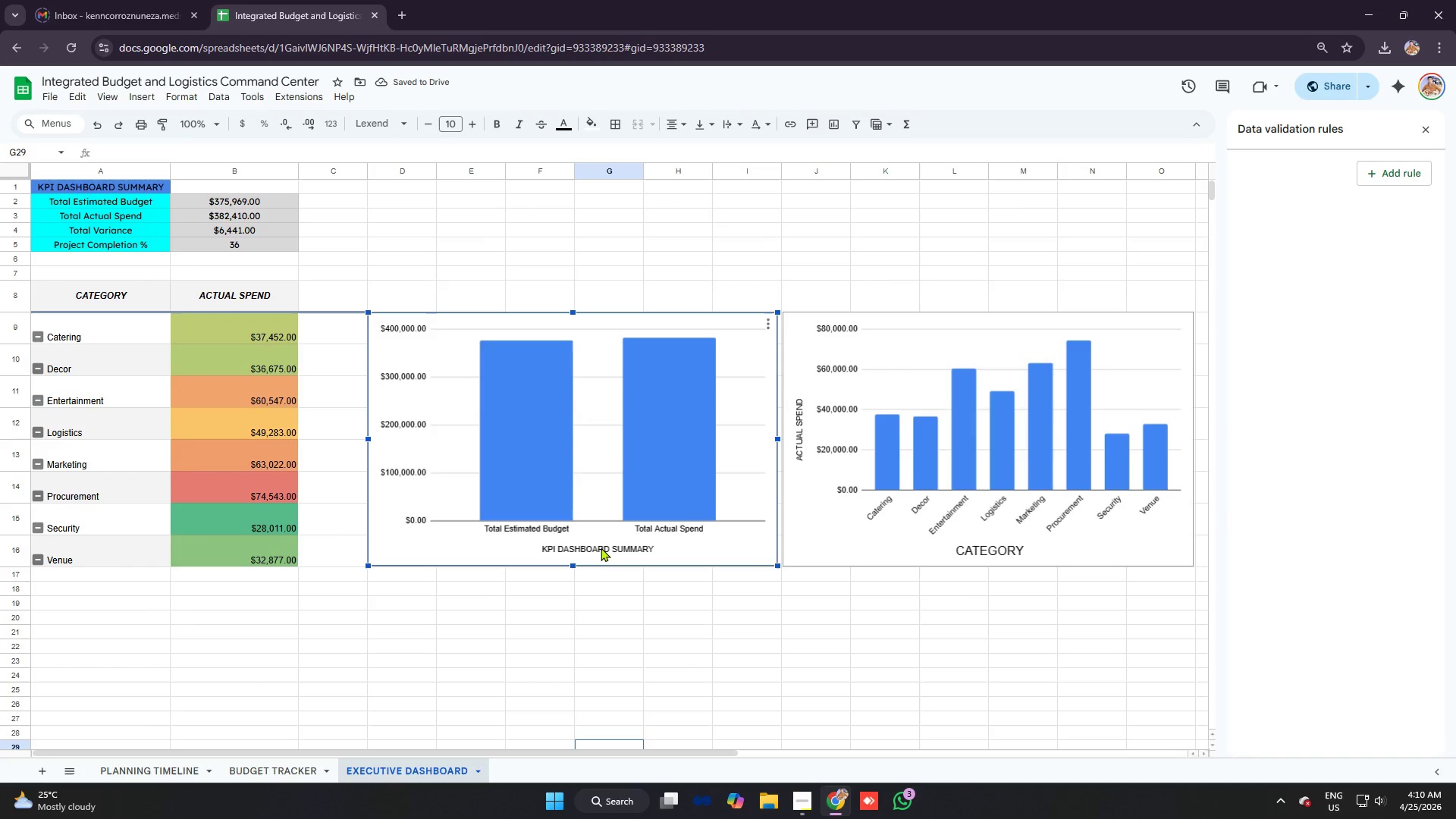 
double_click([601, 548])
 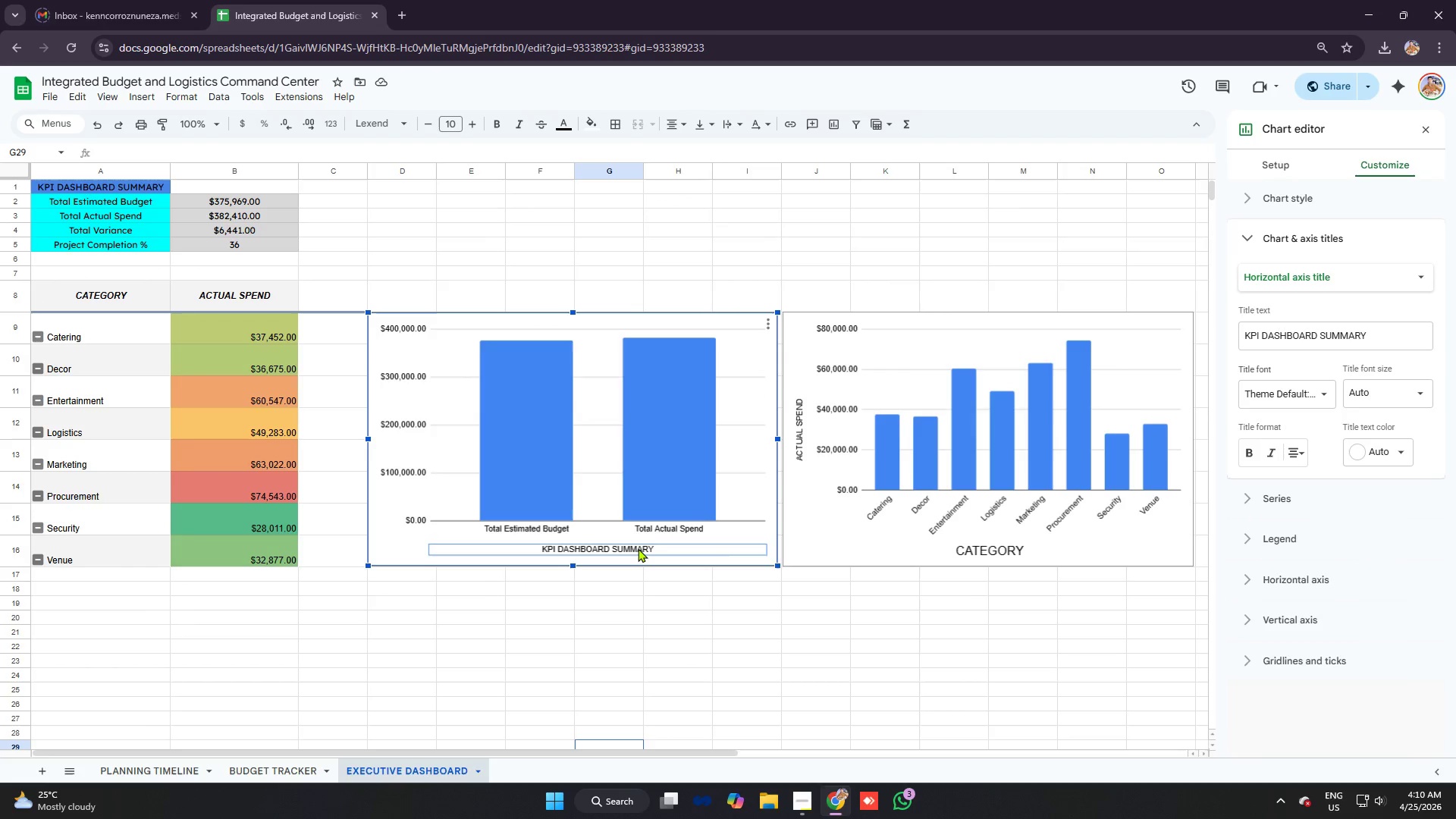 
left_click_drag(start_coordinate=[638, 548], to_coordinate=[625, 552])
 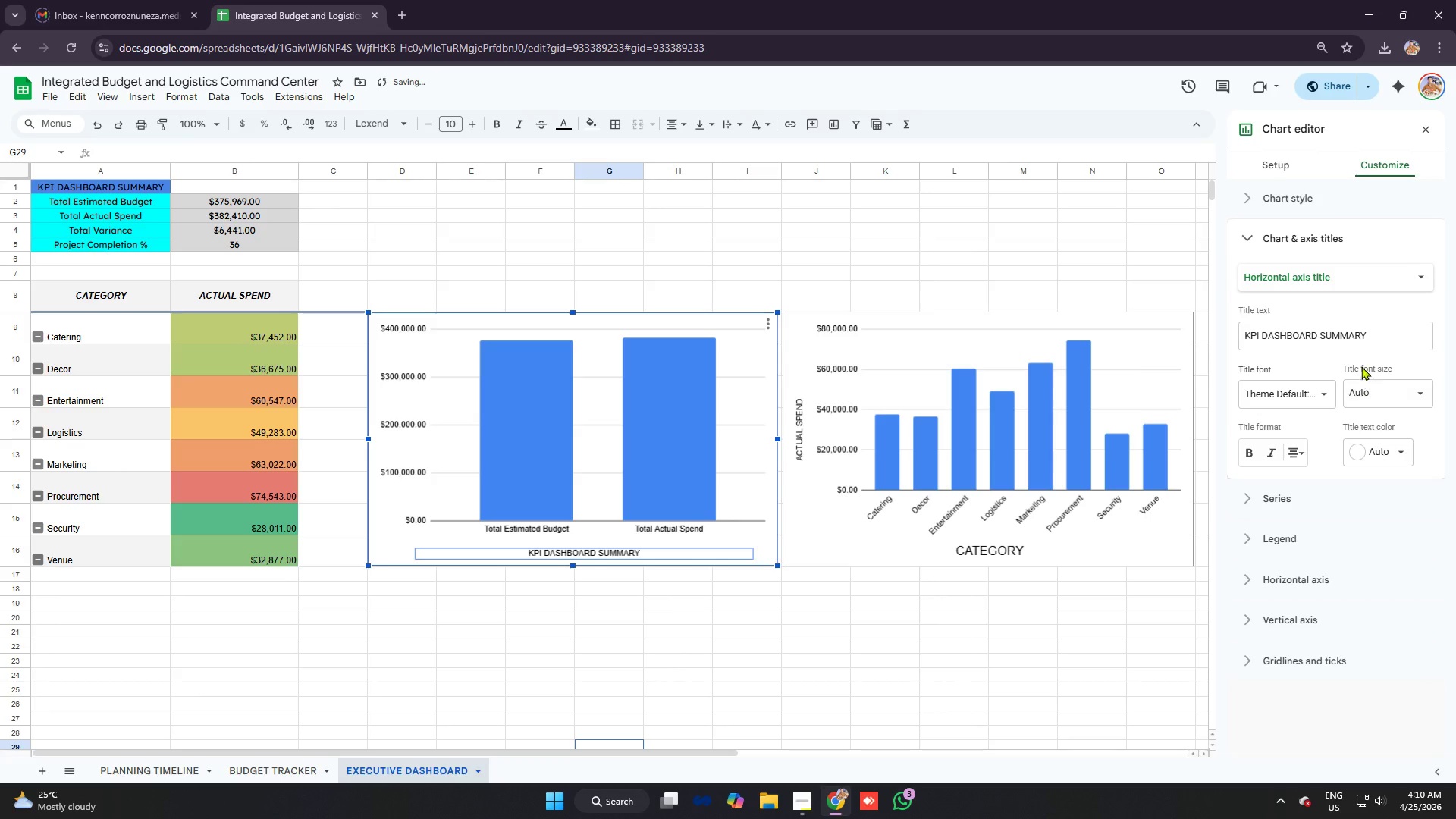 
left_click([1385, 403])
 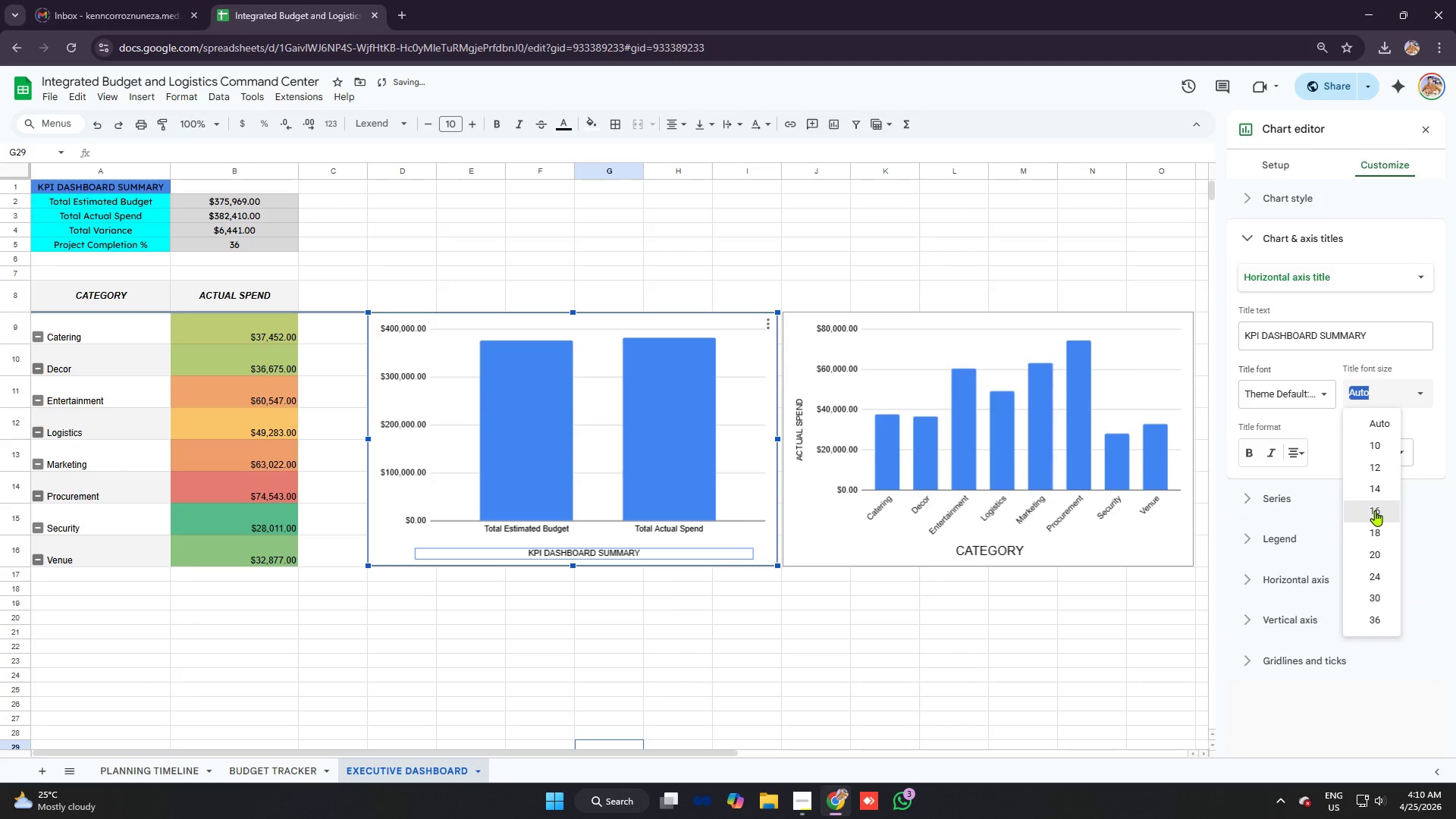 
left_click([1375, 510])
 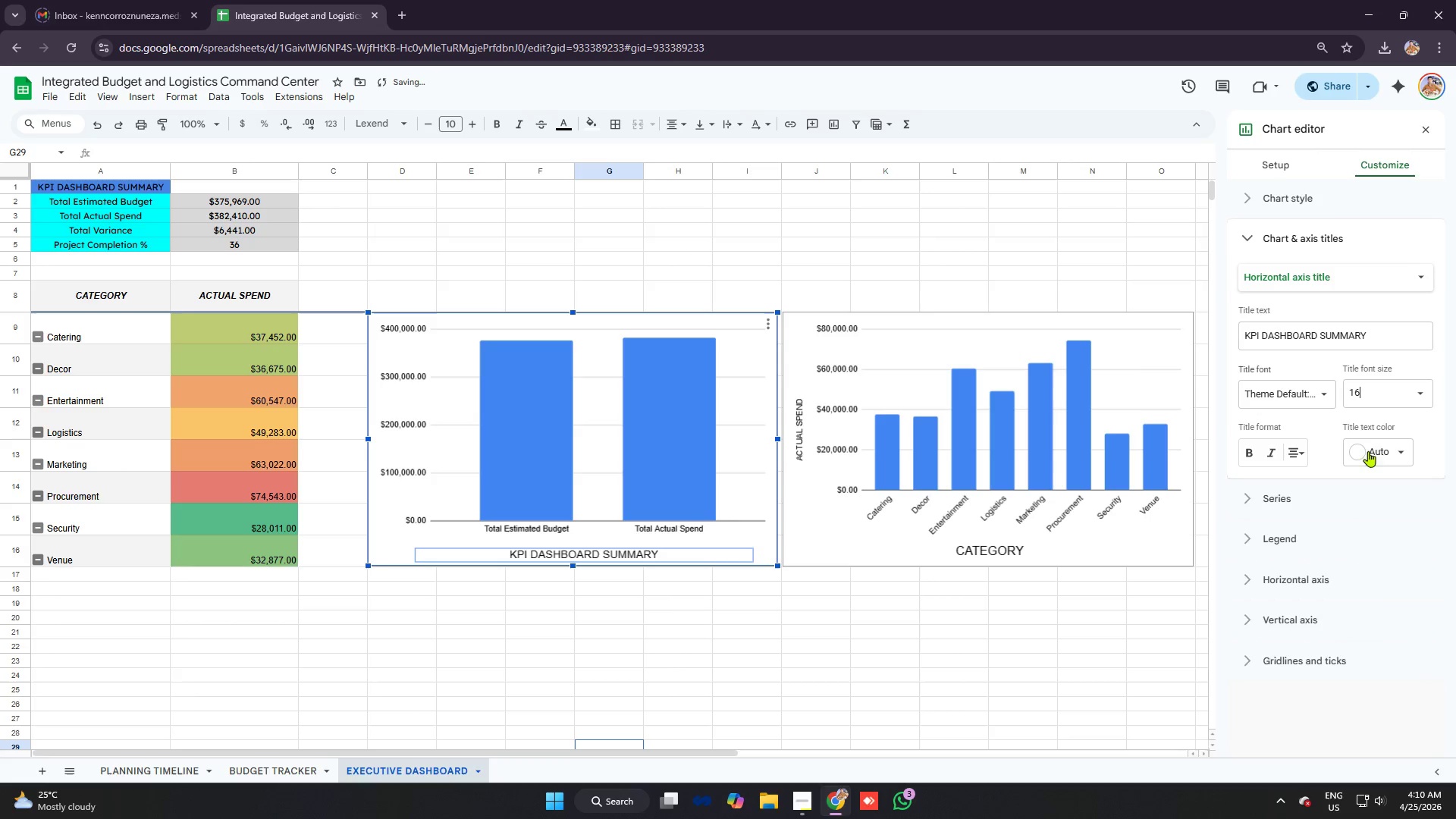 
mouse_move([1355, 408])
 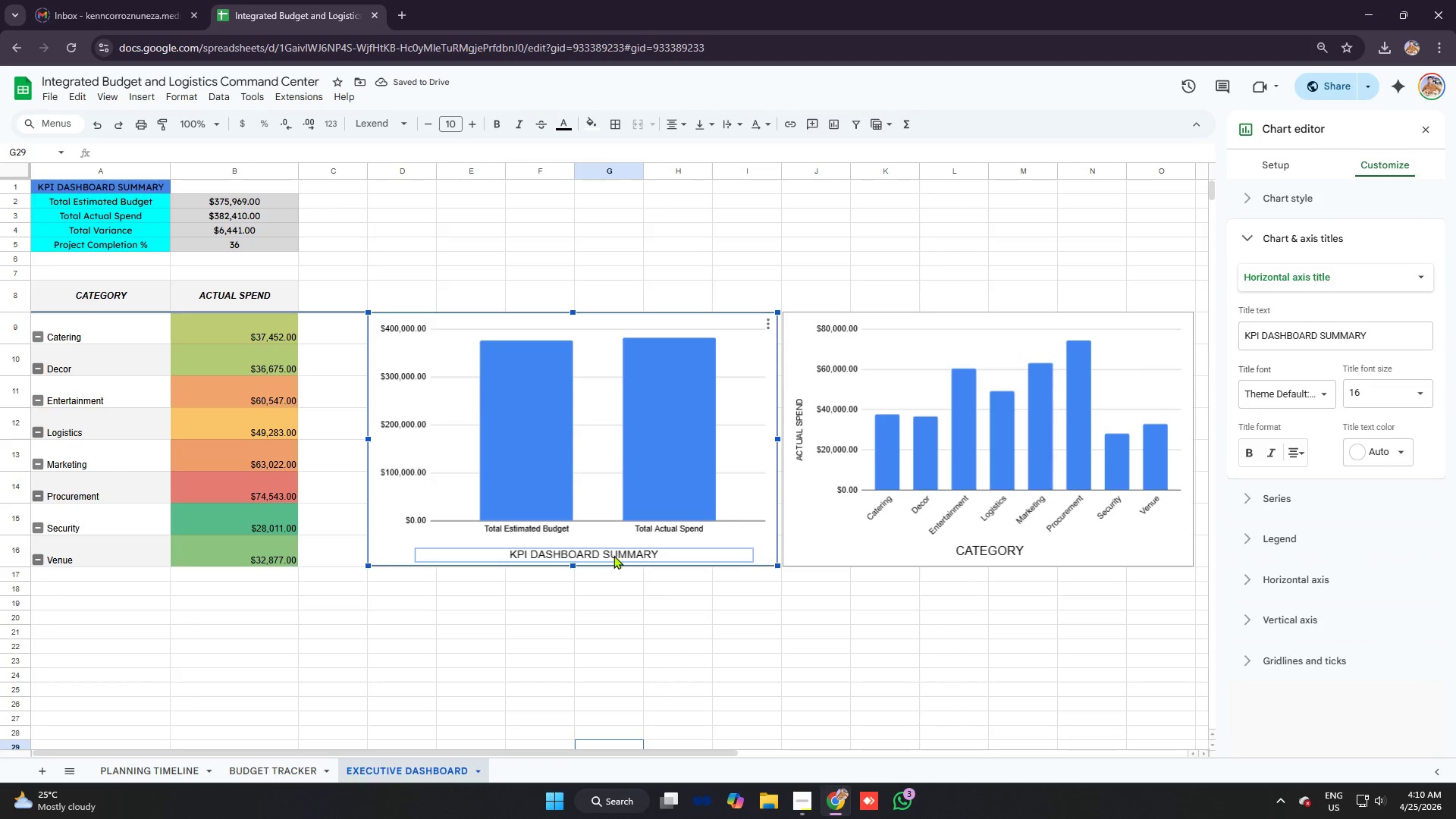 
left_click_drag(start_coordinate=[611, 554], to_coordinate=[610, 550])
 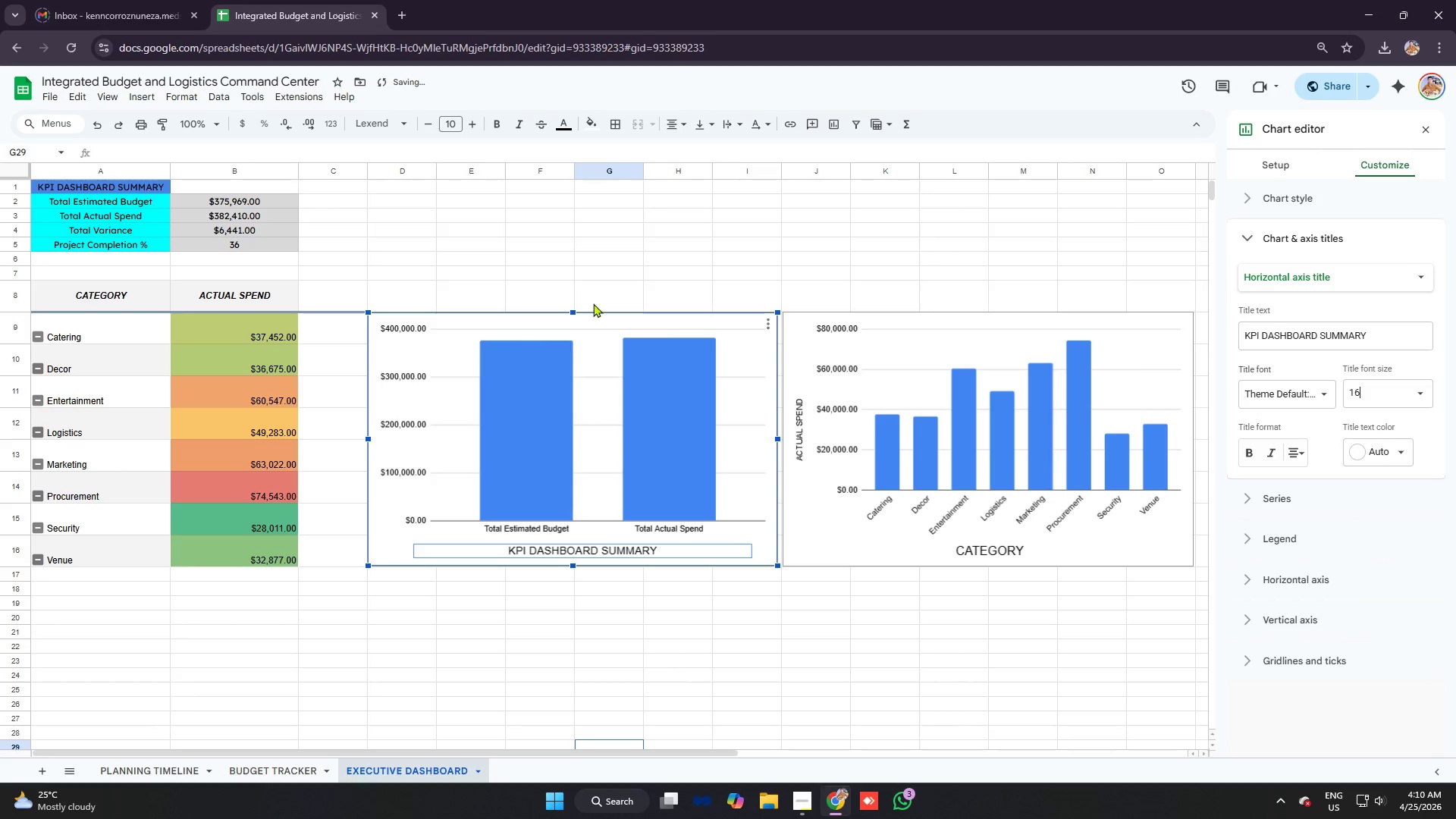 
left_click([882, 281])
 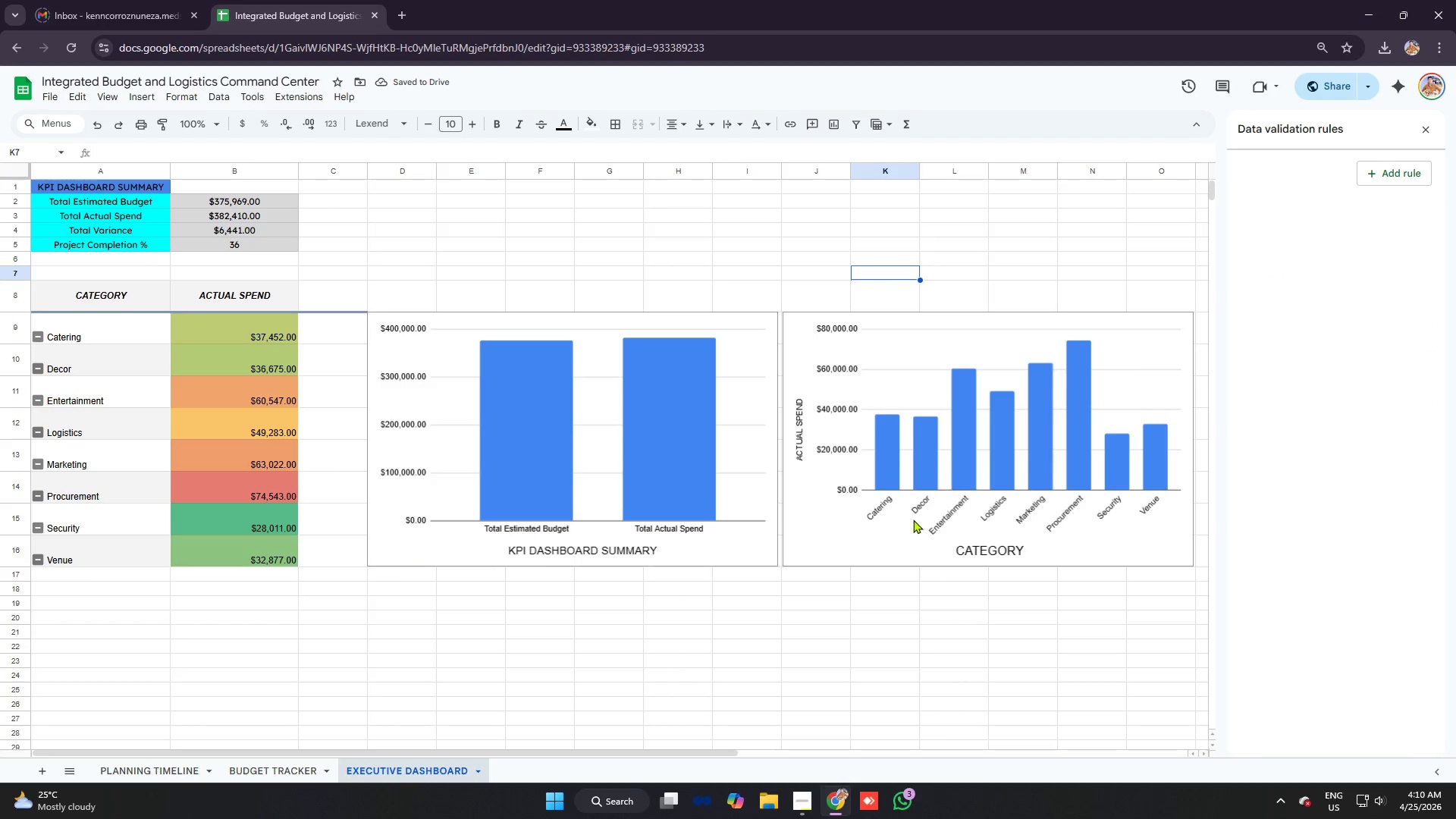 
left_click([913, 509])
 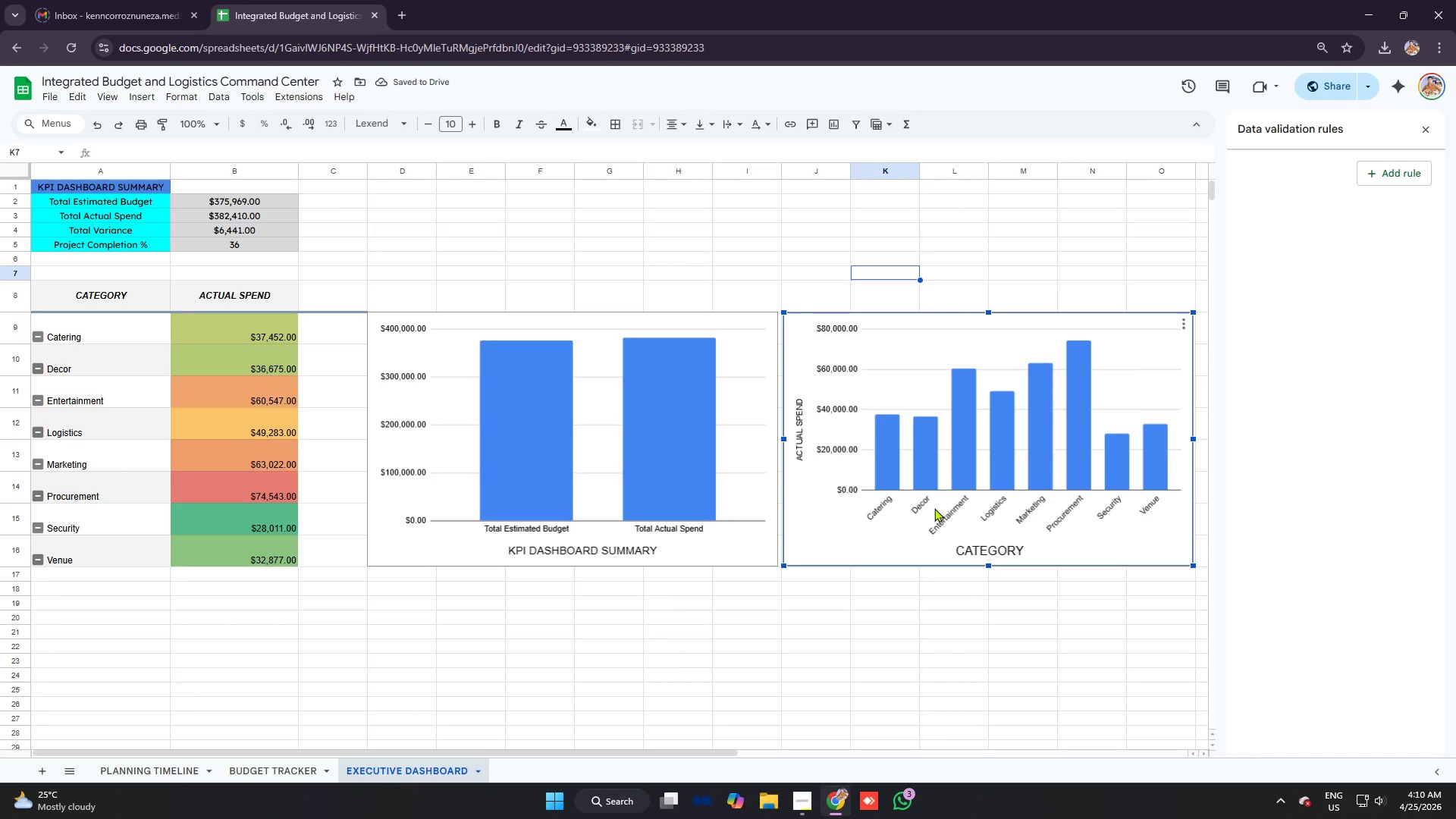 
double_click([934, 508])
 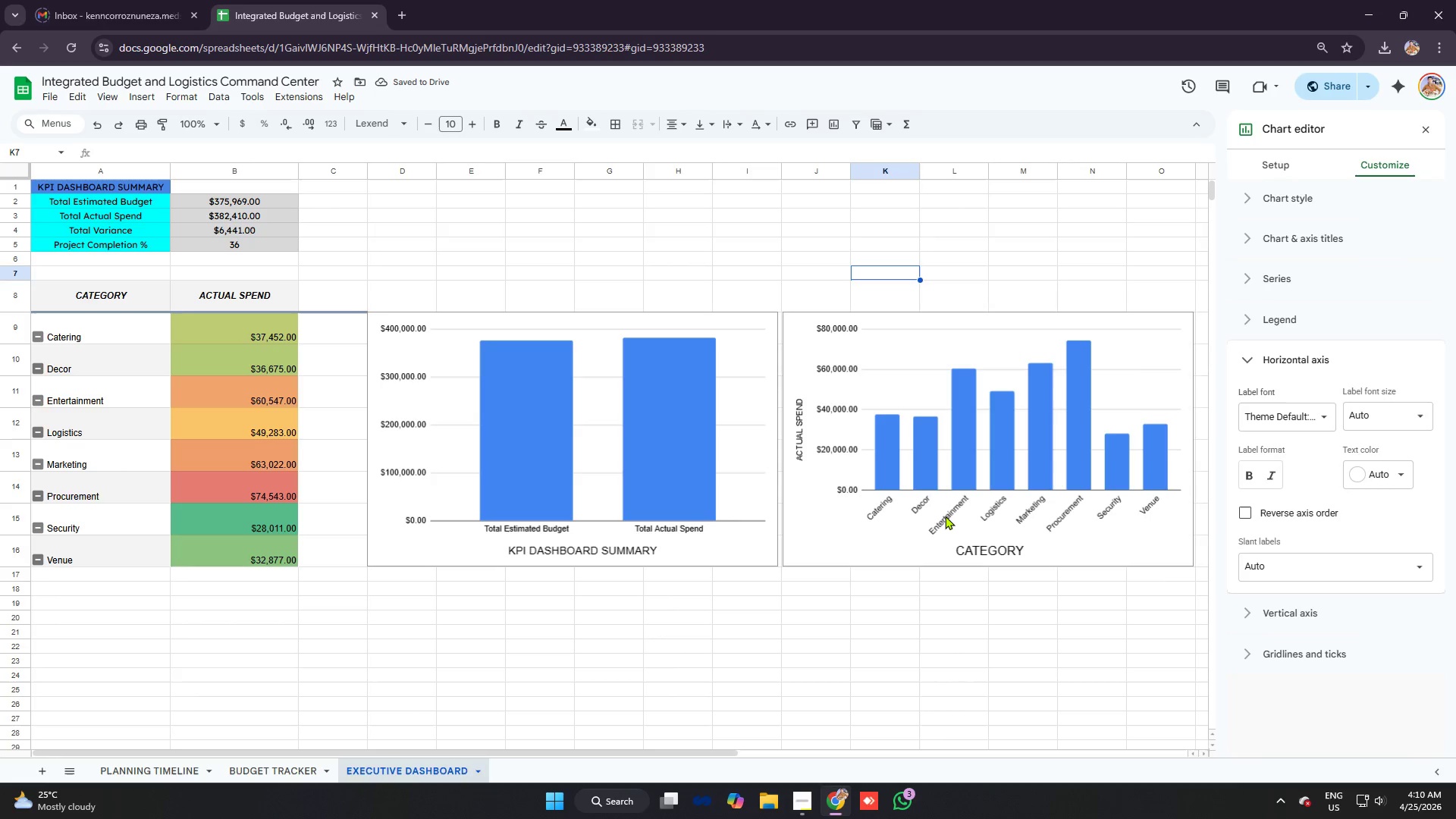 
double_click([945, 516])
 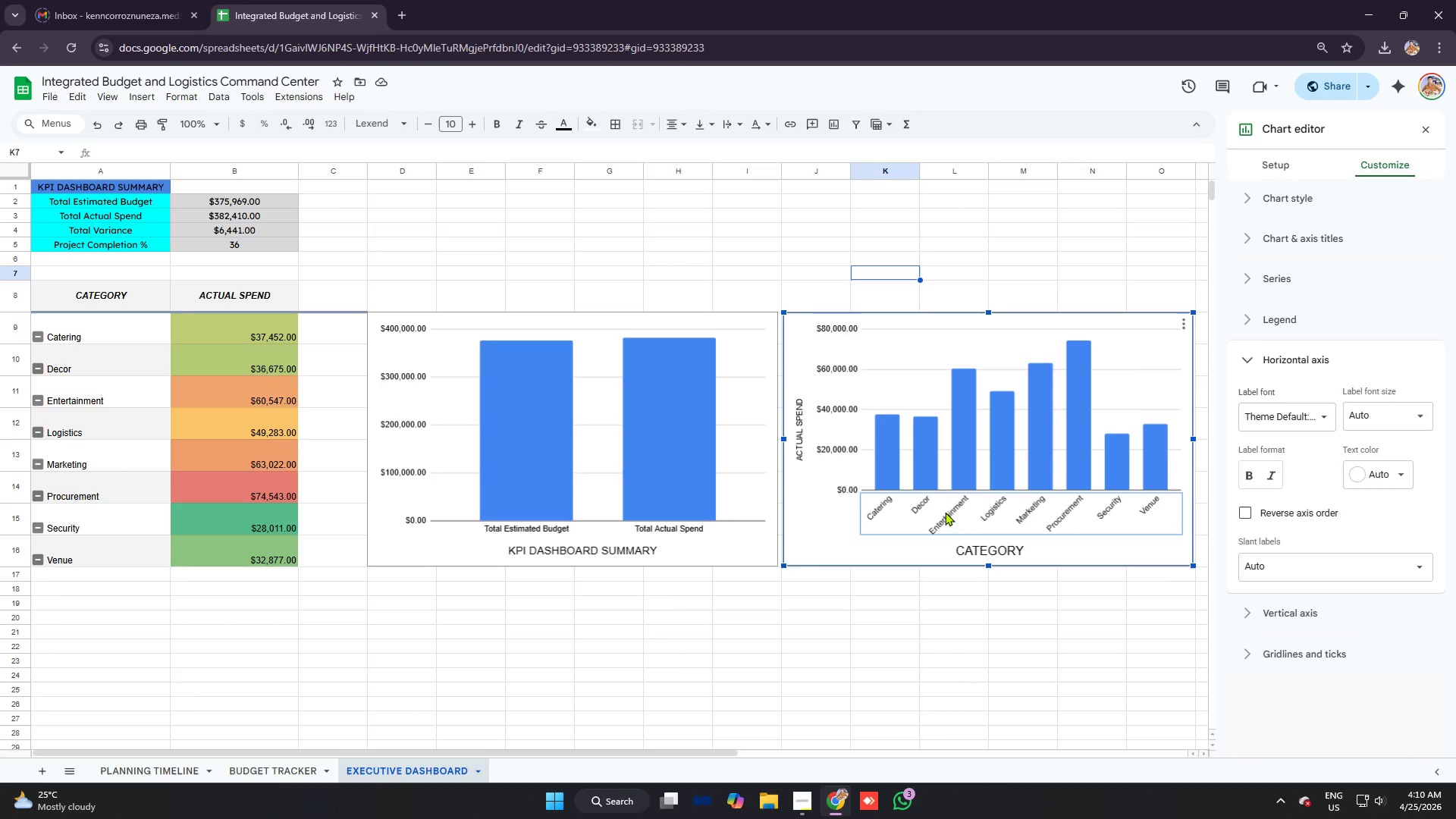 
double_click([945, 512])
 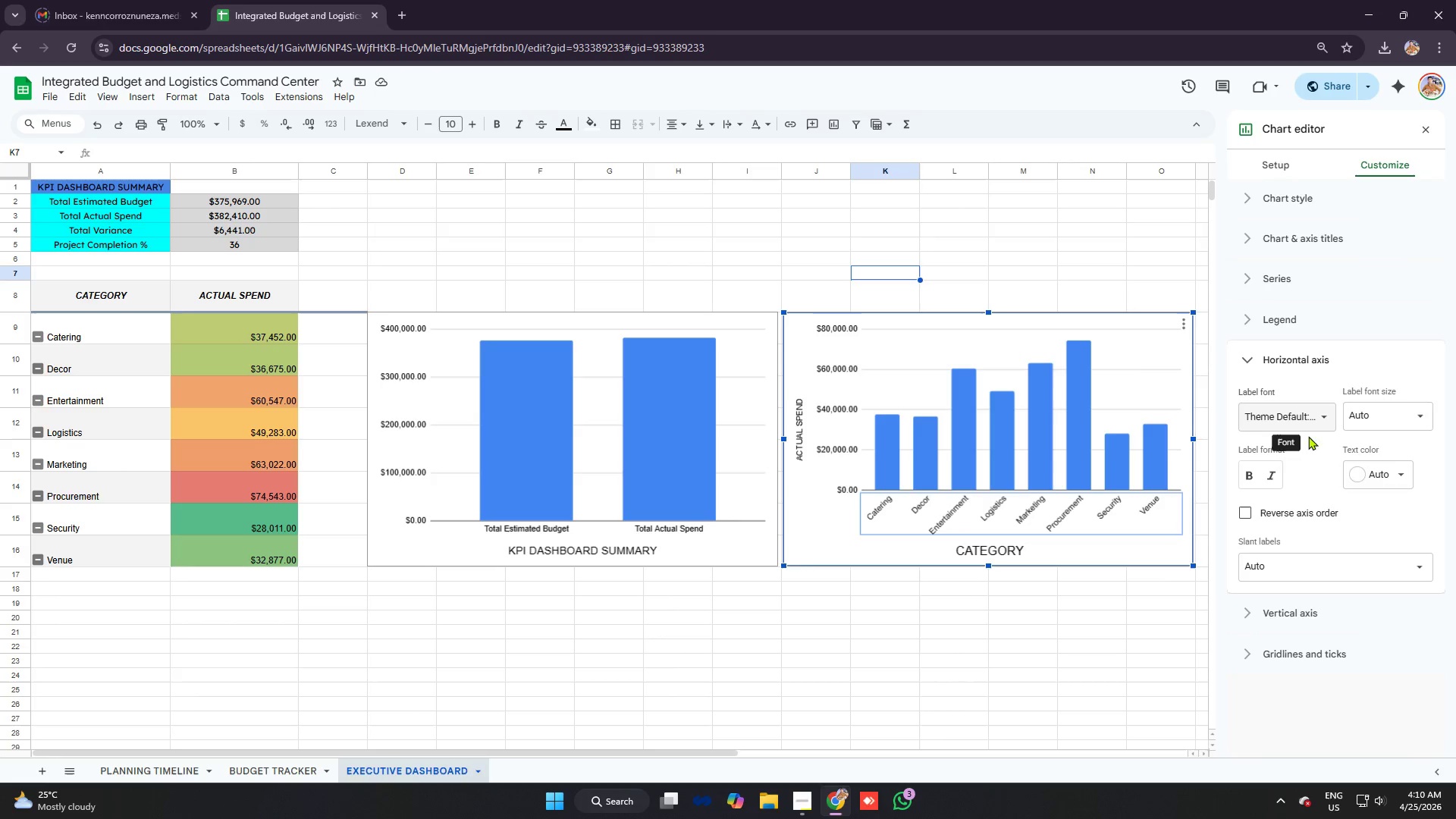 
wait(5.41)
 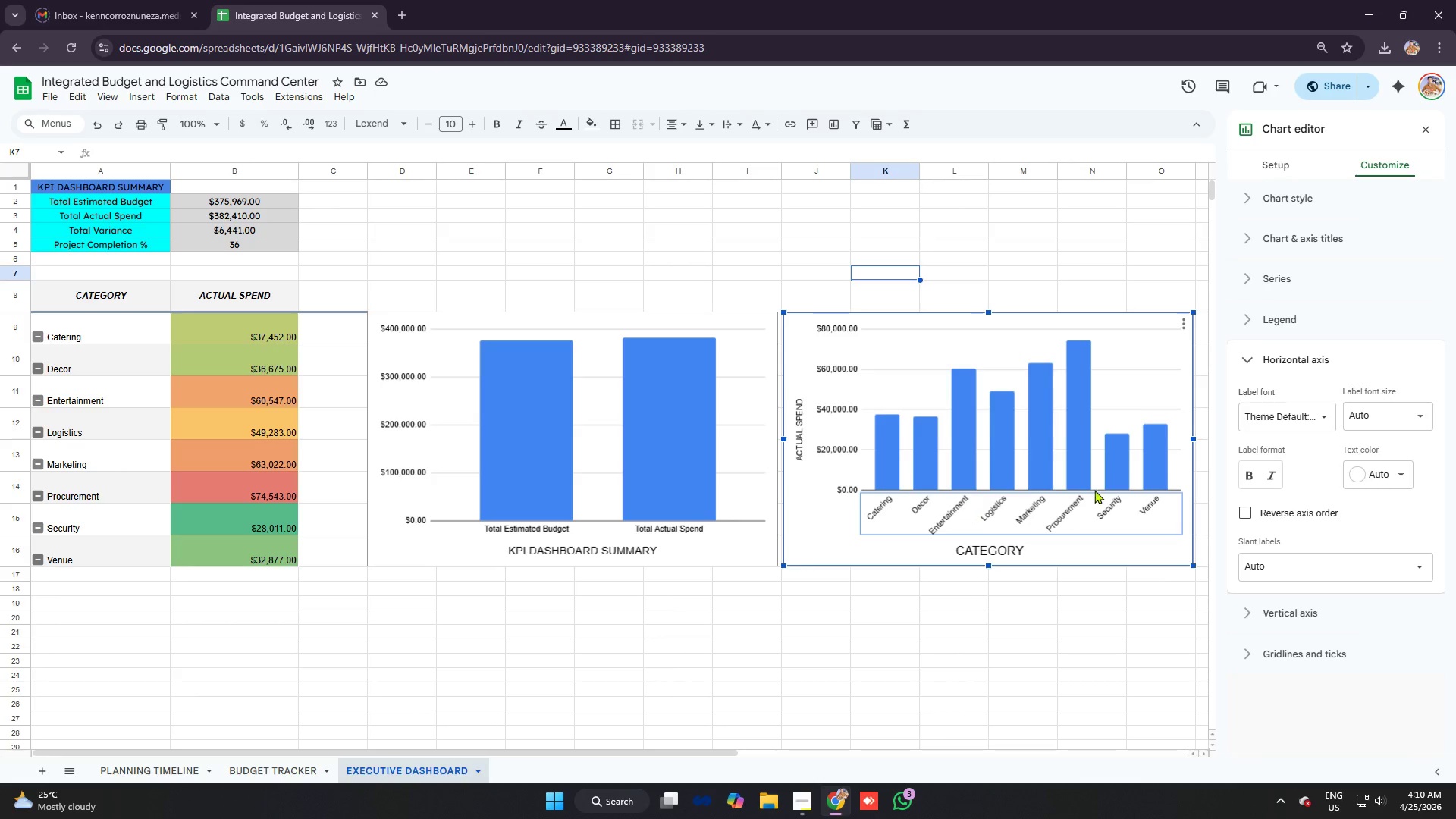 
left_click([1392, 413])
 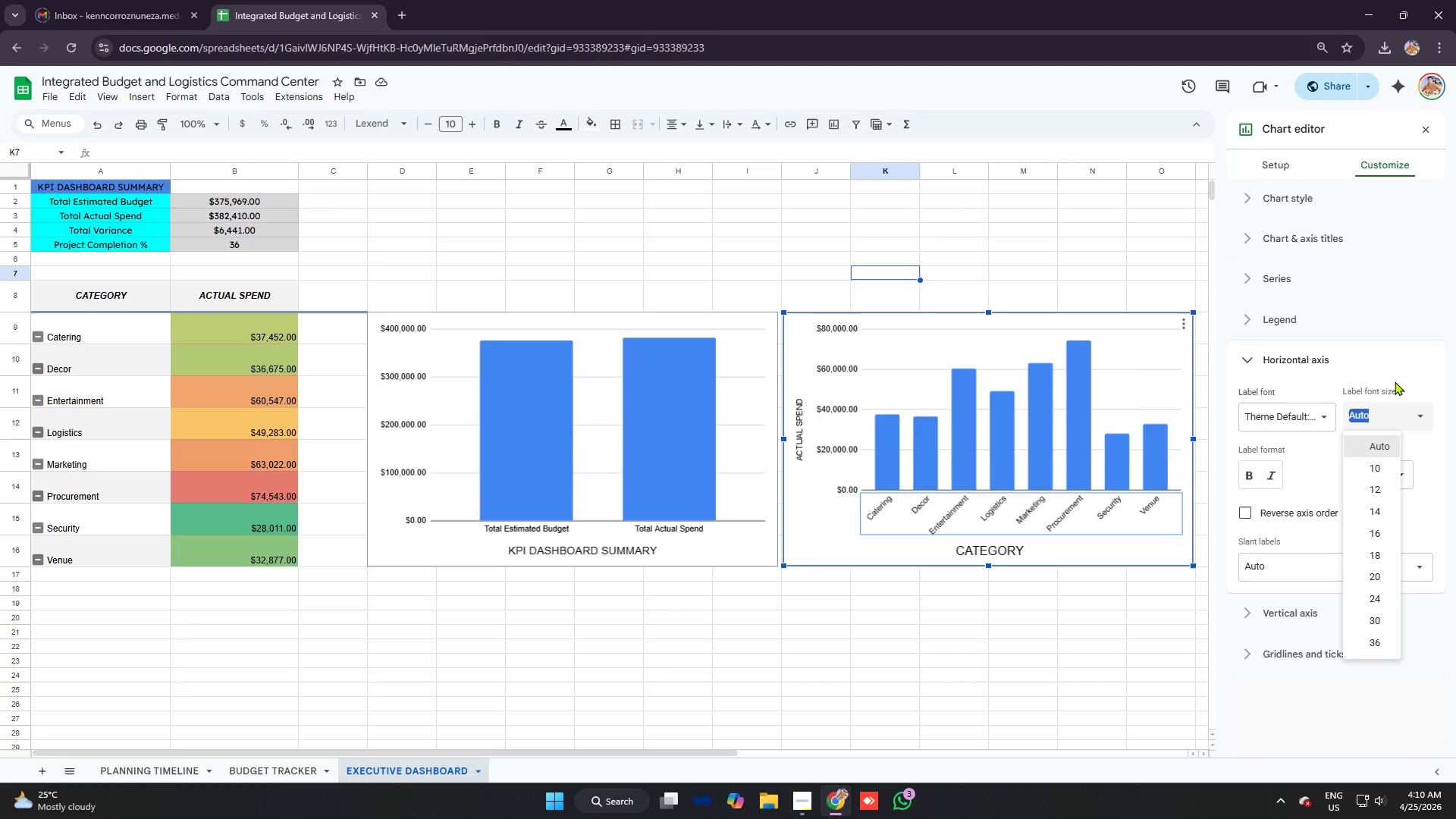 
left_click([1399, 353])
 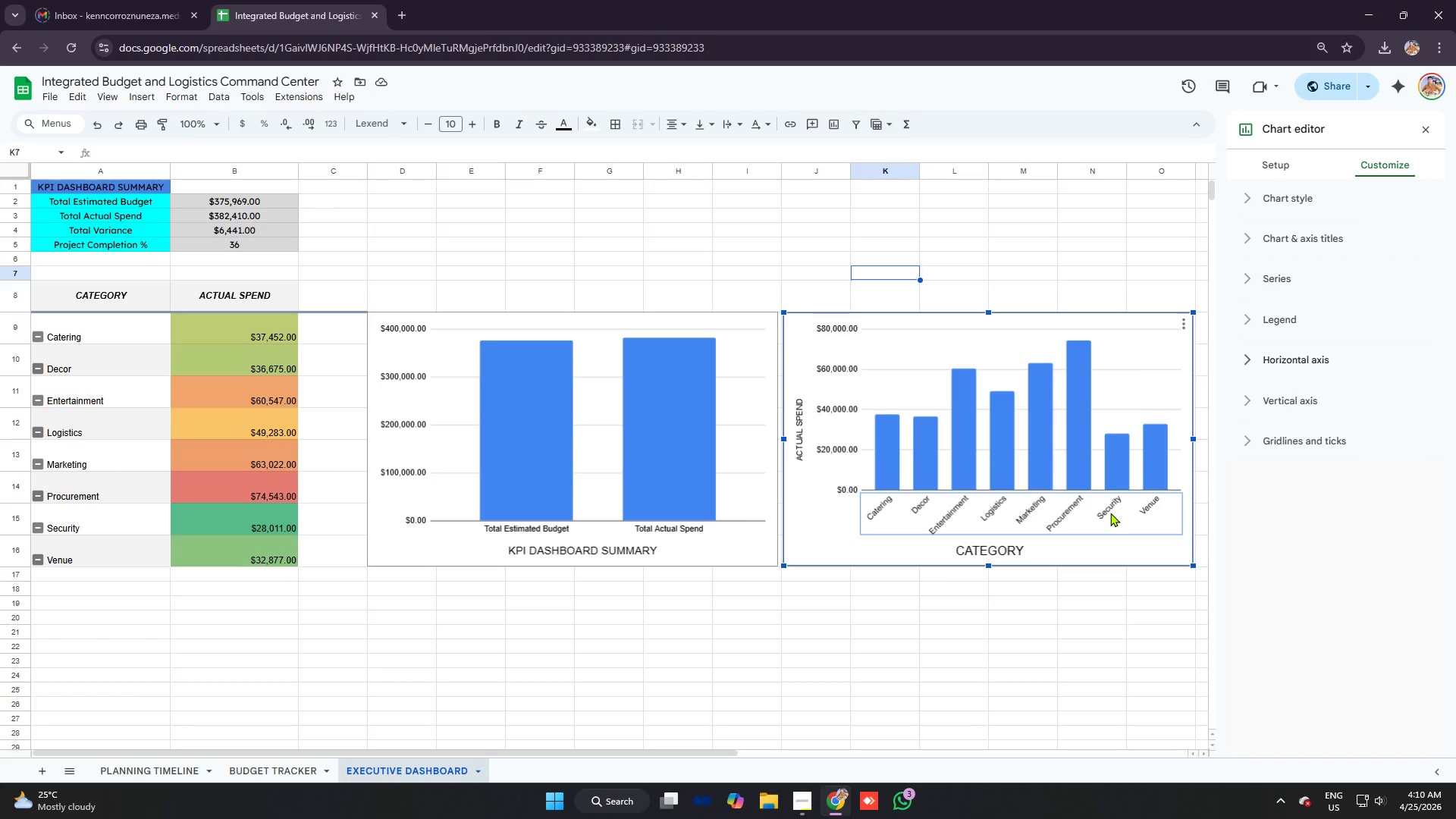 
double_click([1107, 514])
 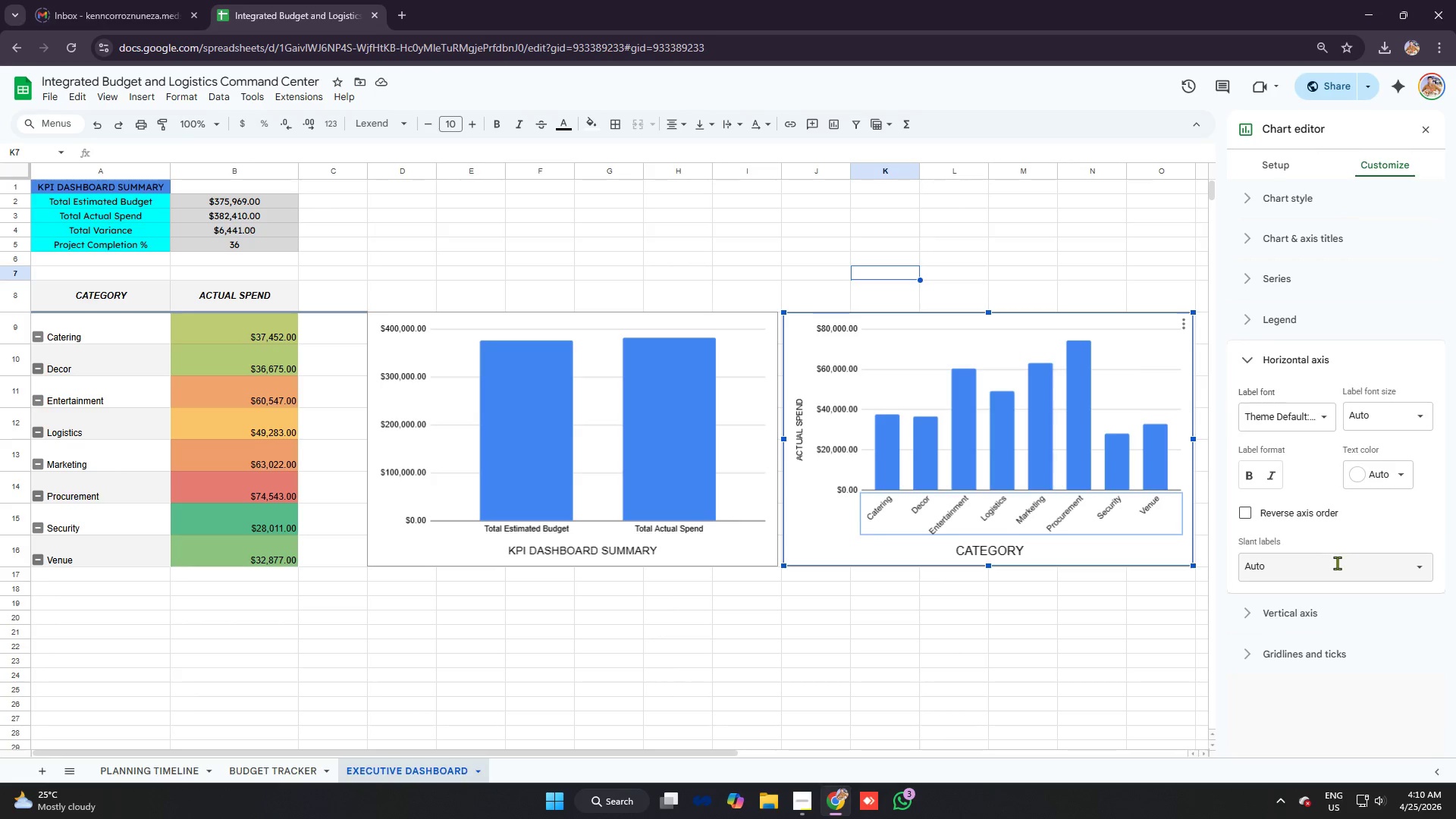 
left_click([1337, 563])
 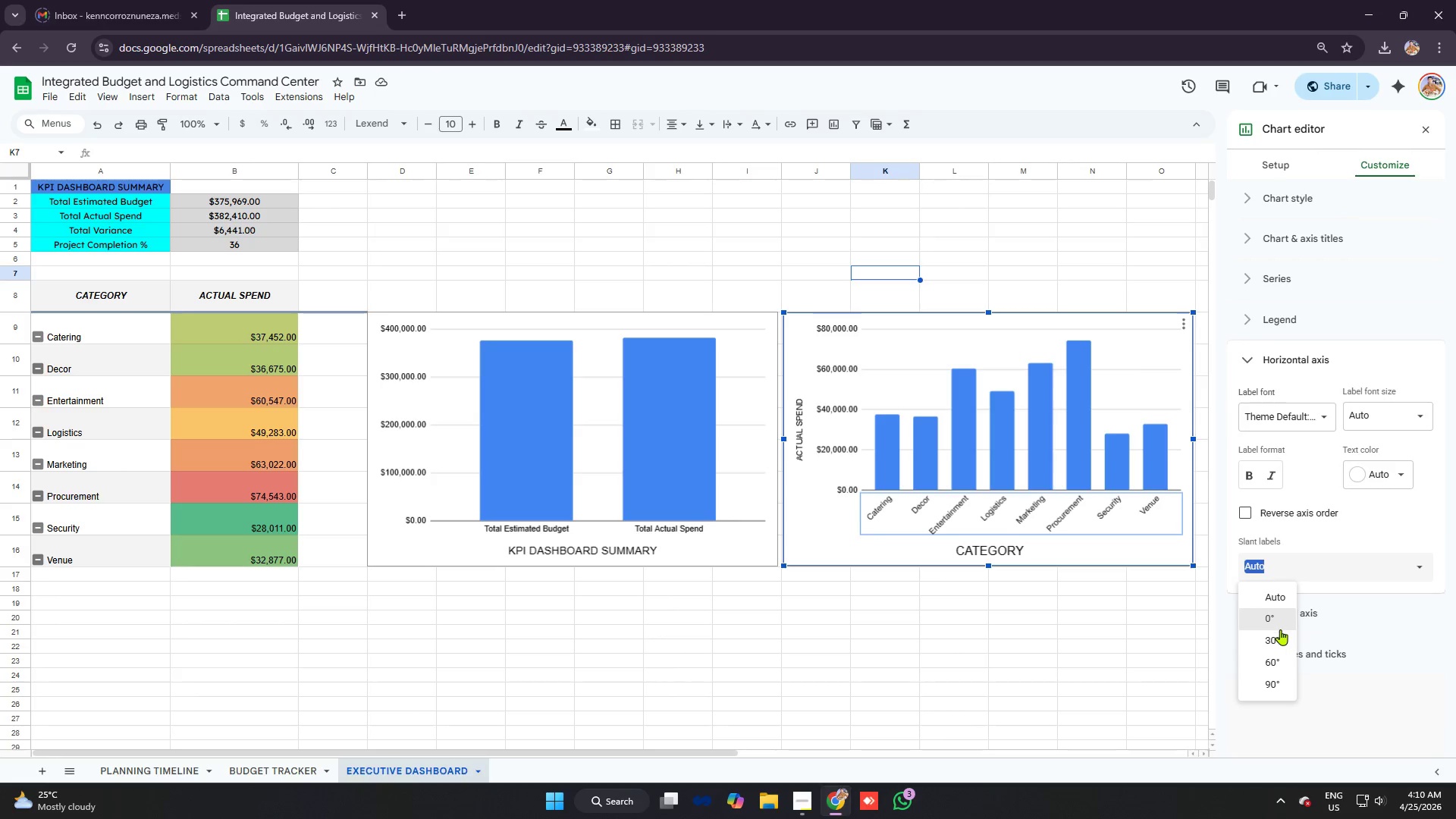 
left_click([1279, 640])
 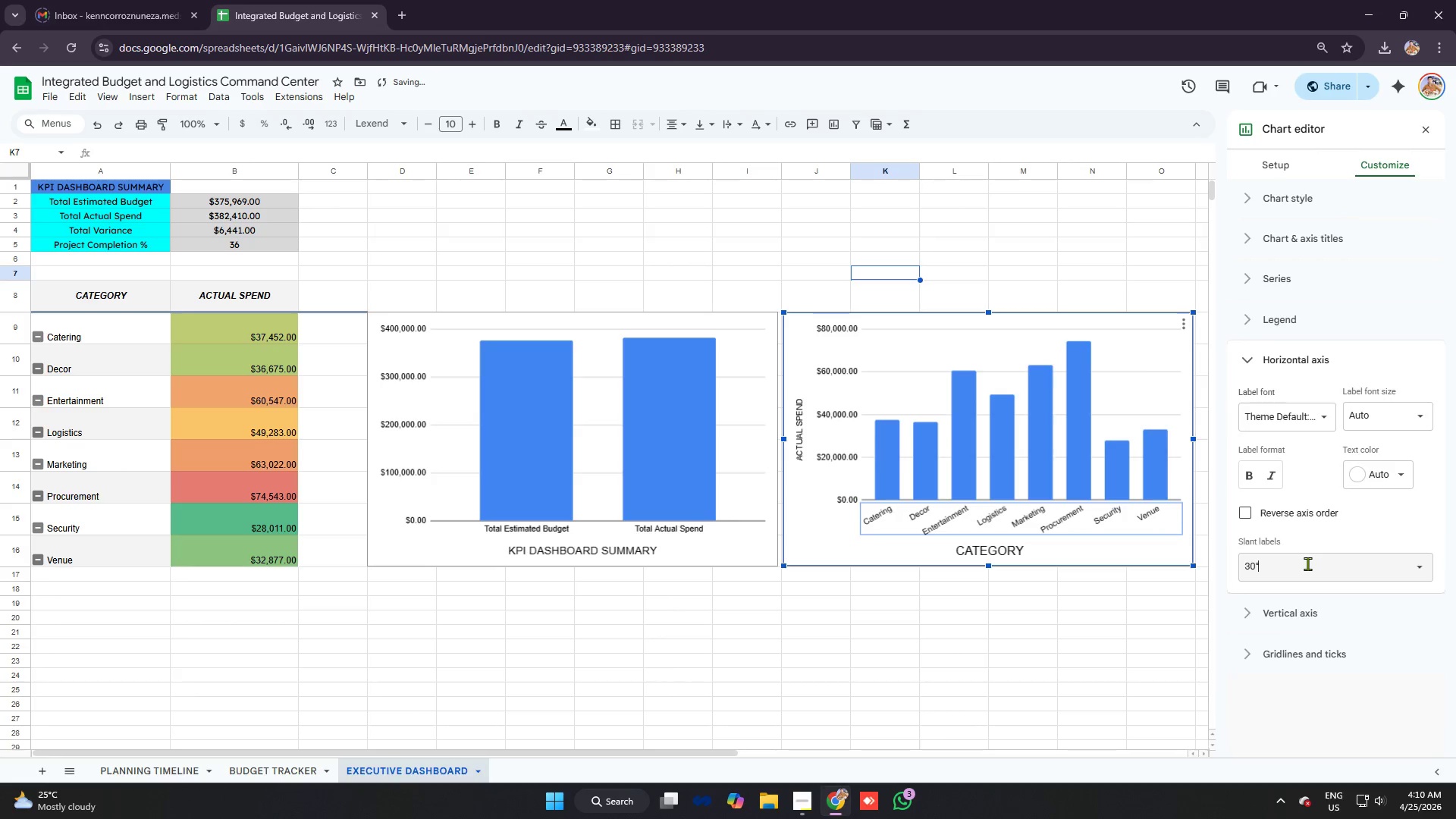 
left_click([1307, 563])
 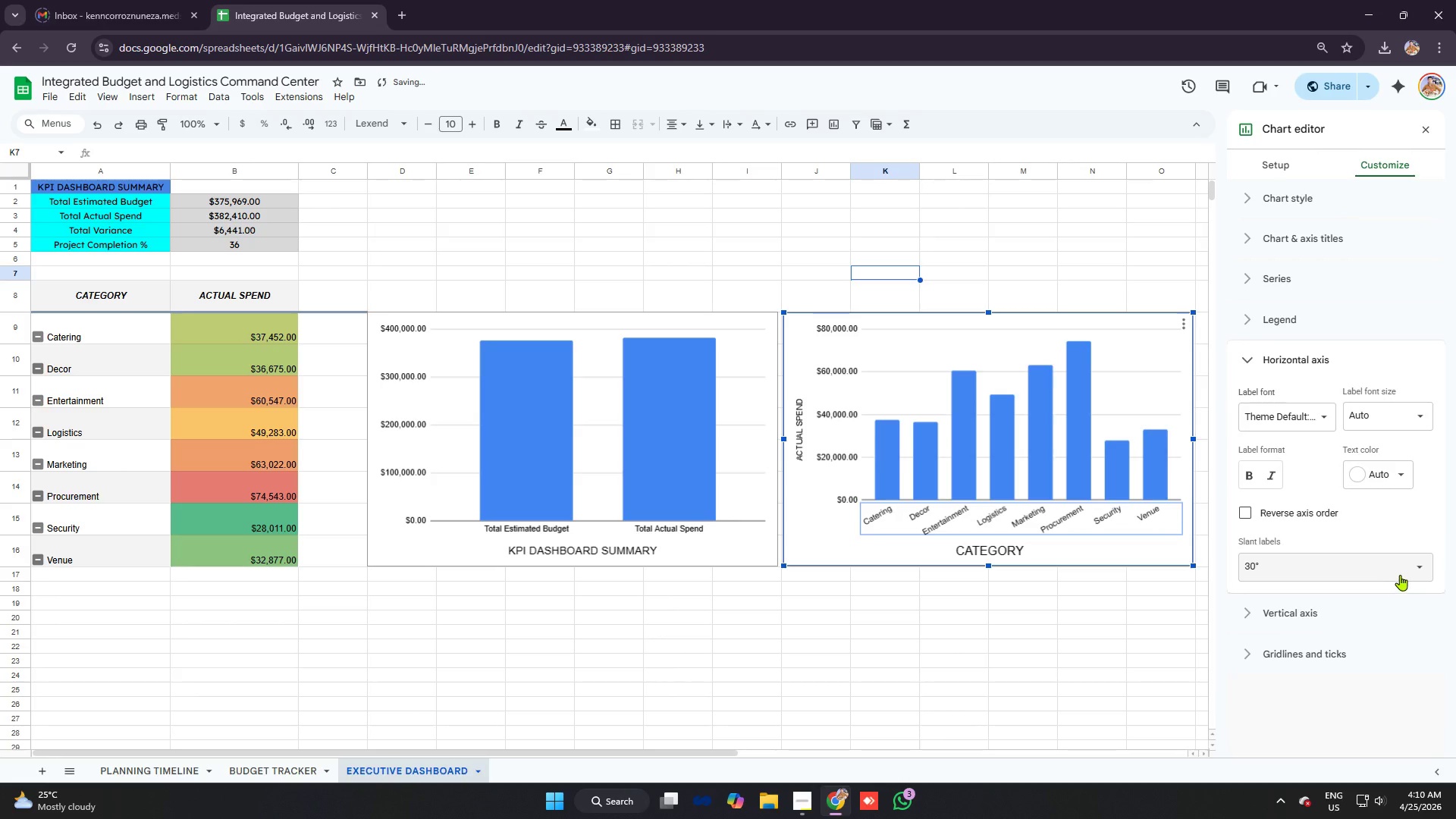 
left_click([1407, 573])
 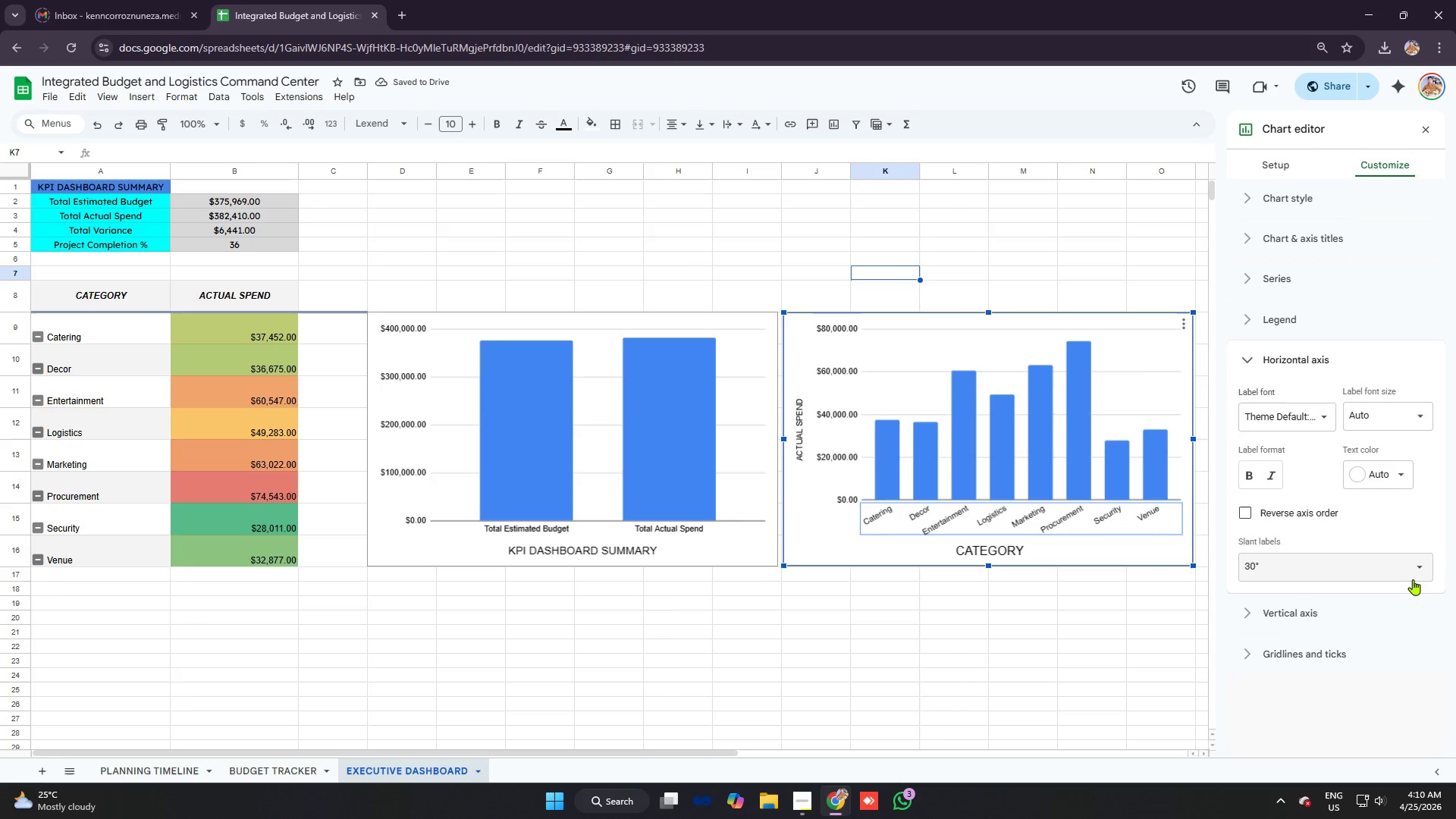 
left_click([1416, 569])
 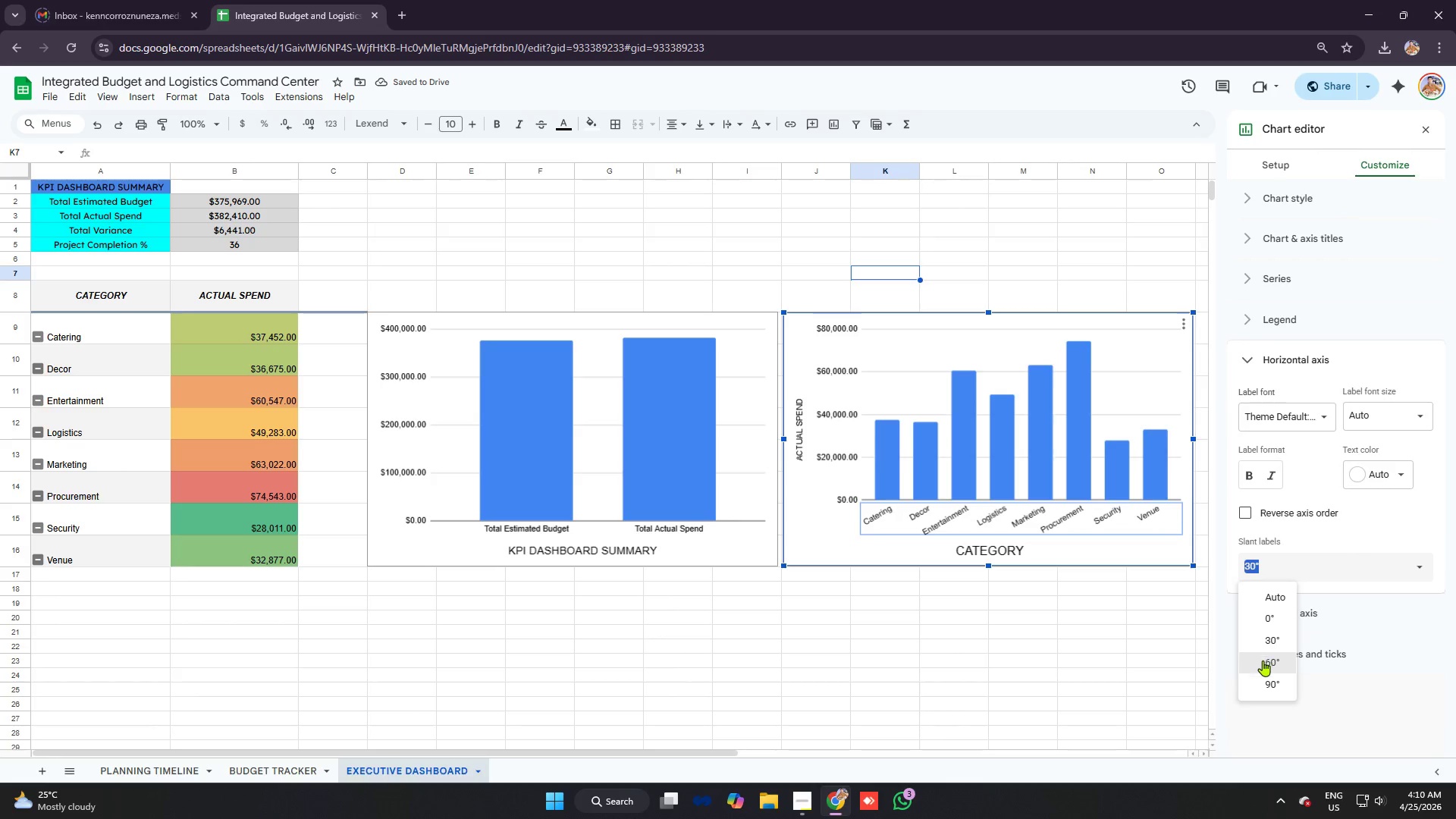 
left_click([1263, 661])
 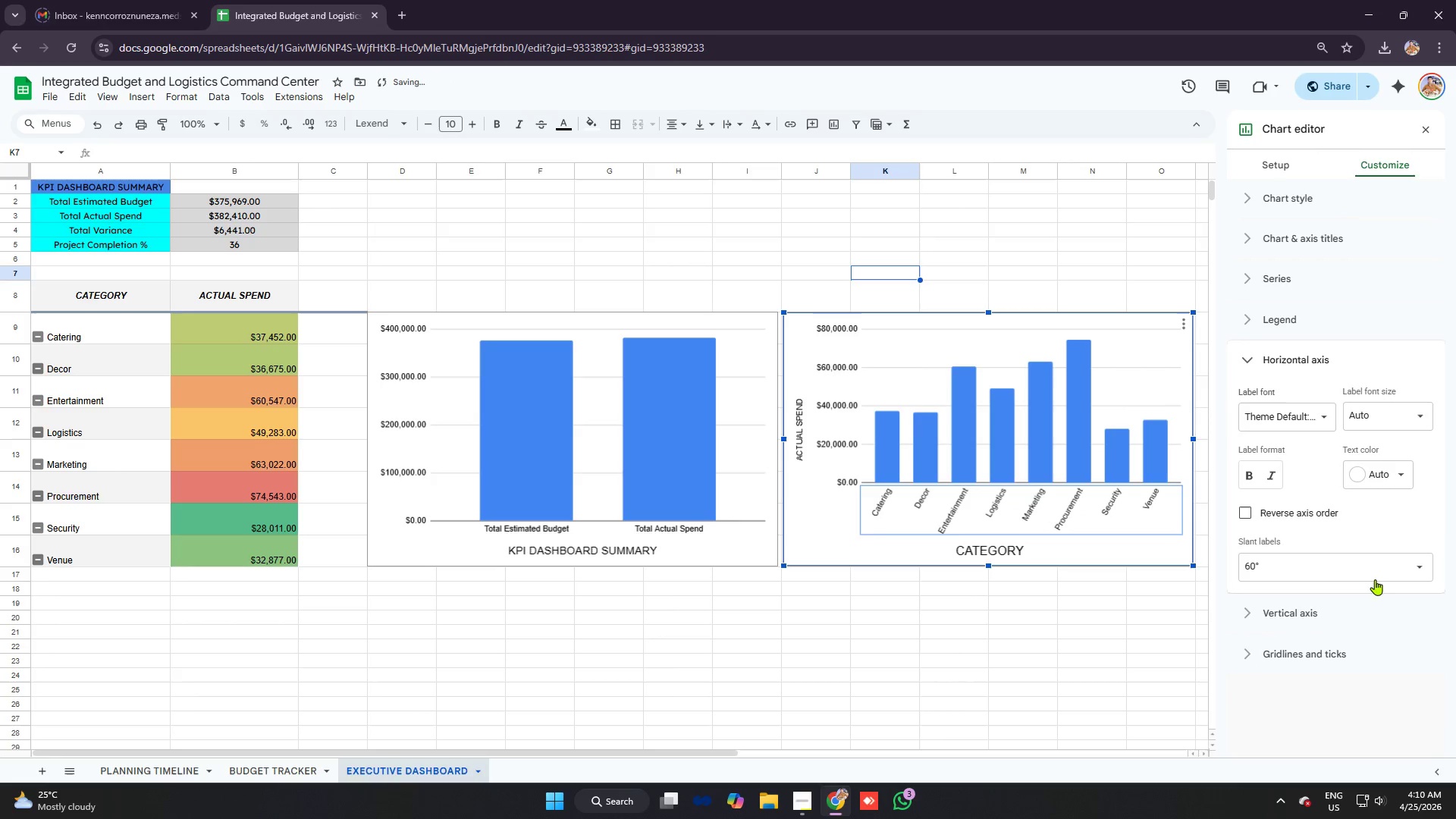 
left_click([1382, 568])
 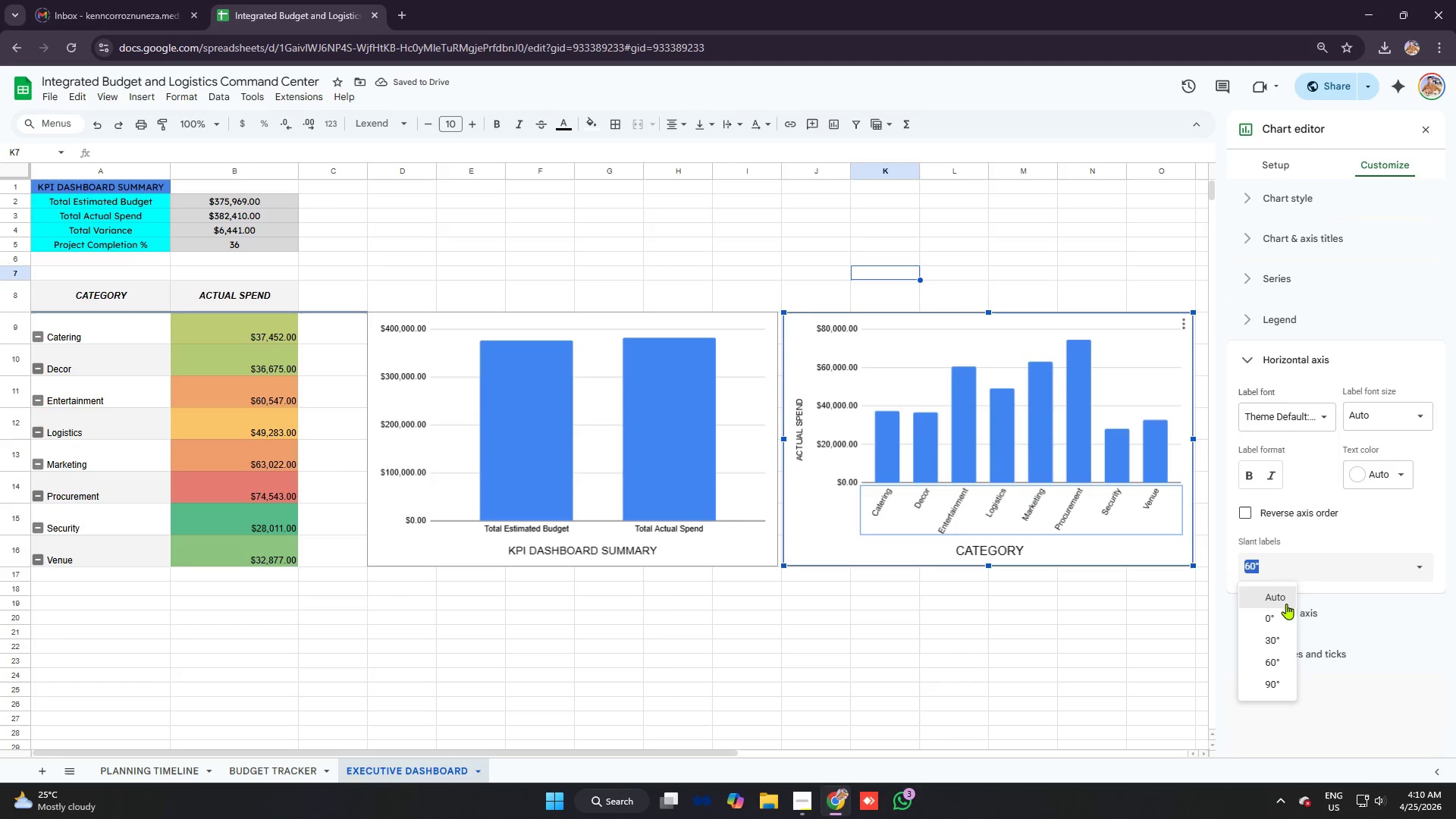 
left_click([1273, 613])
 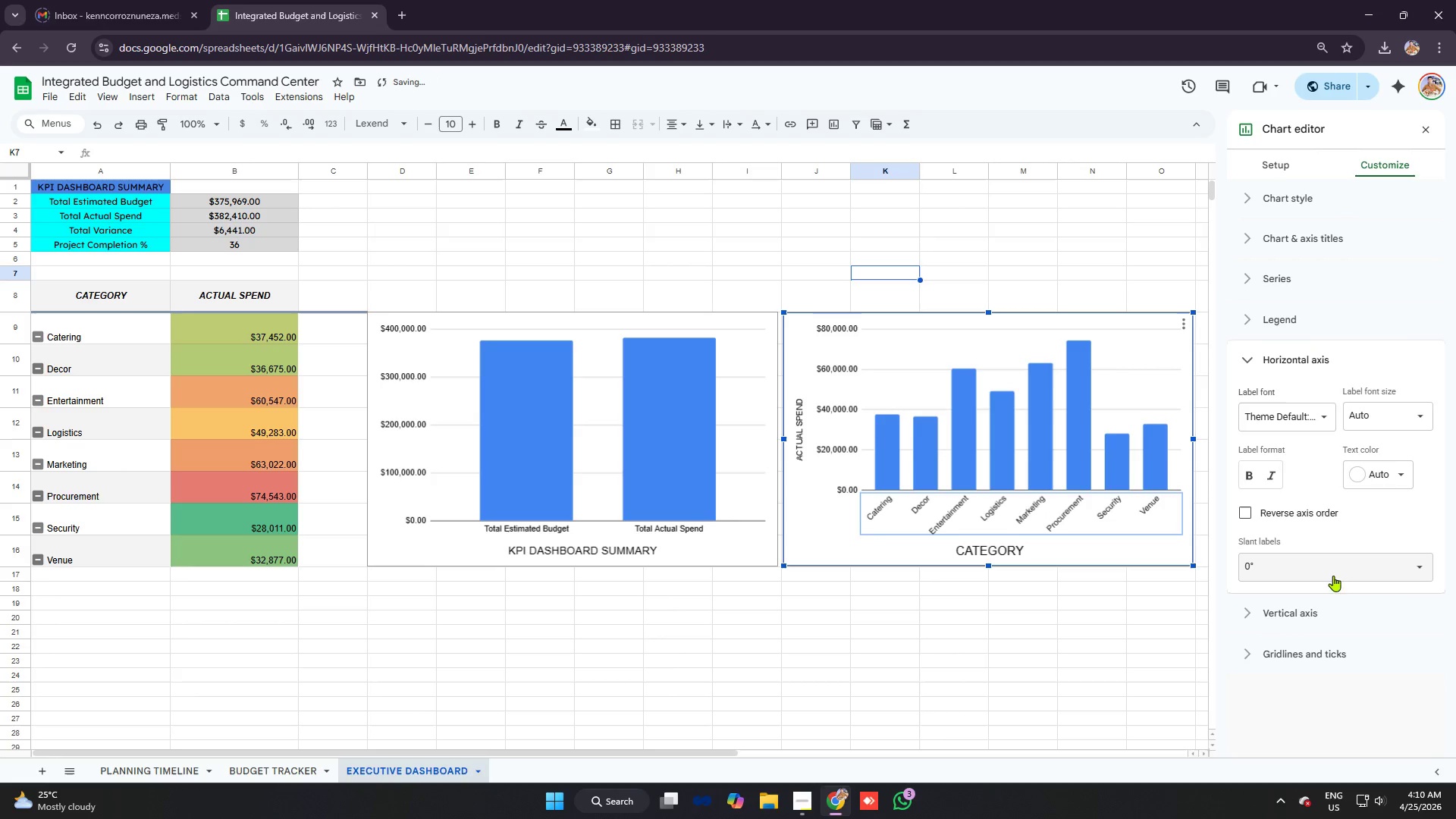 
left_click([1354, 564])
 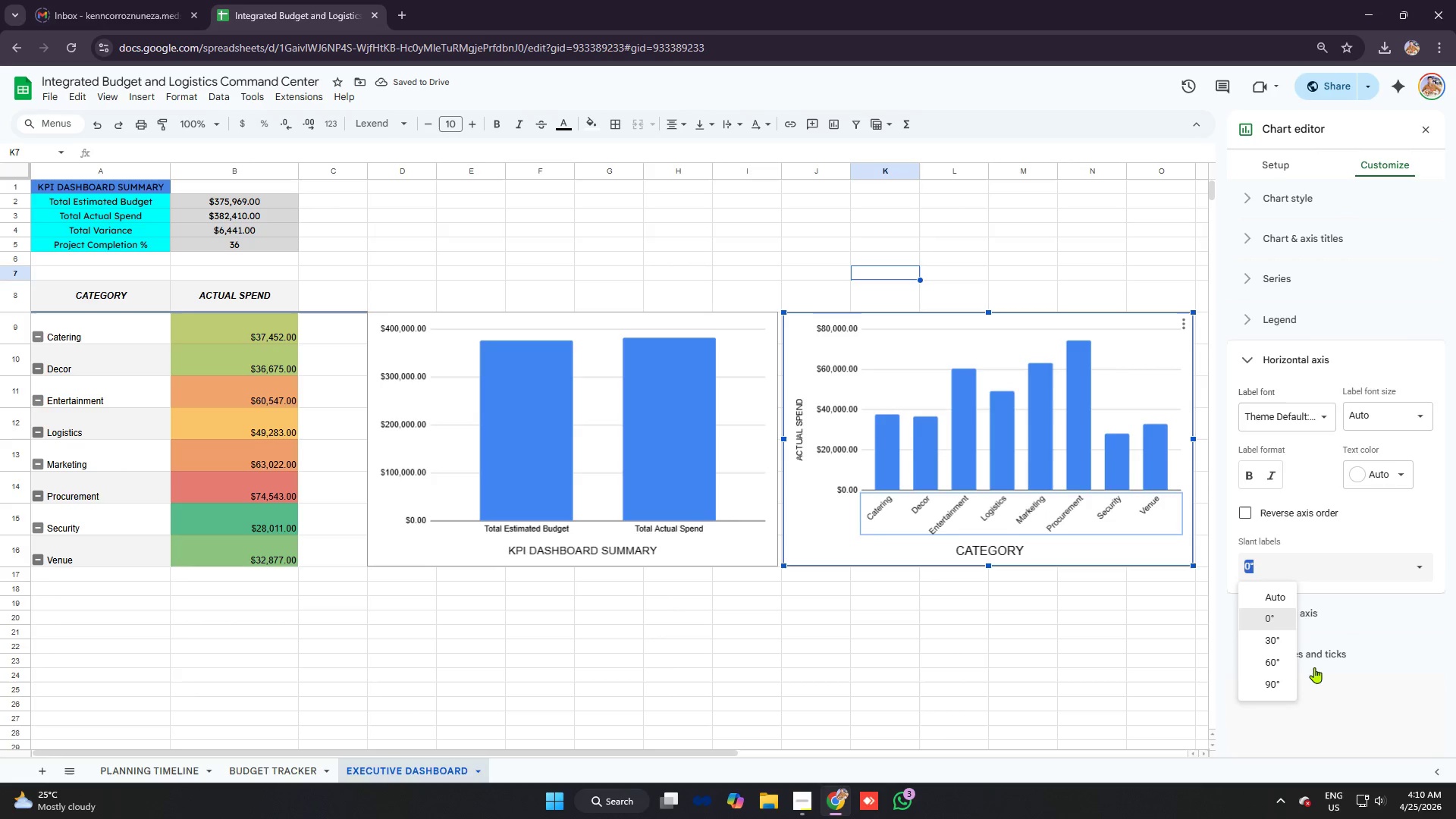 
left_click([1279, 695])
 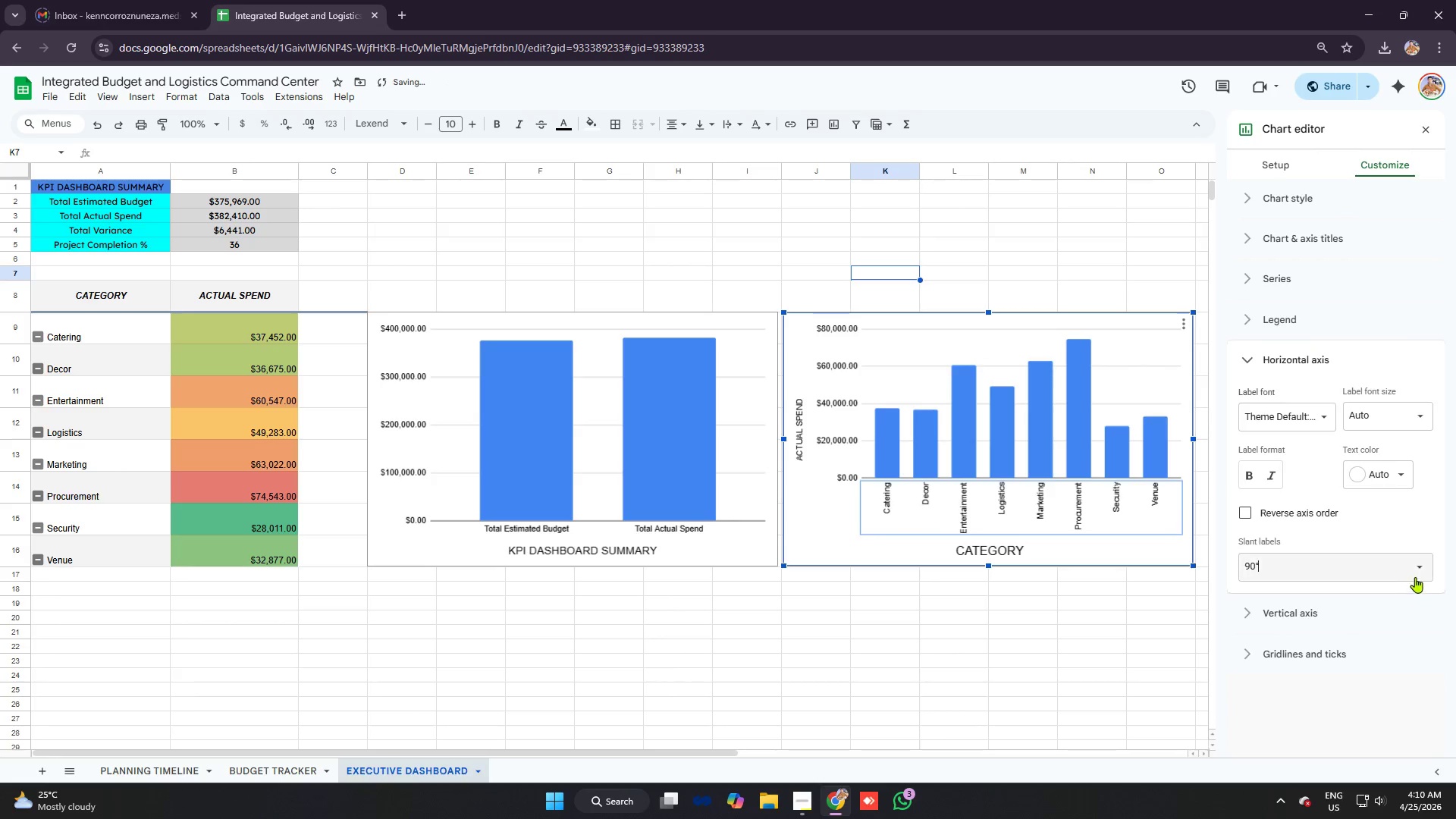 
left_click([1422, 567])
 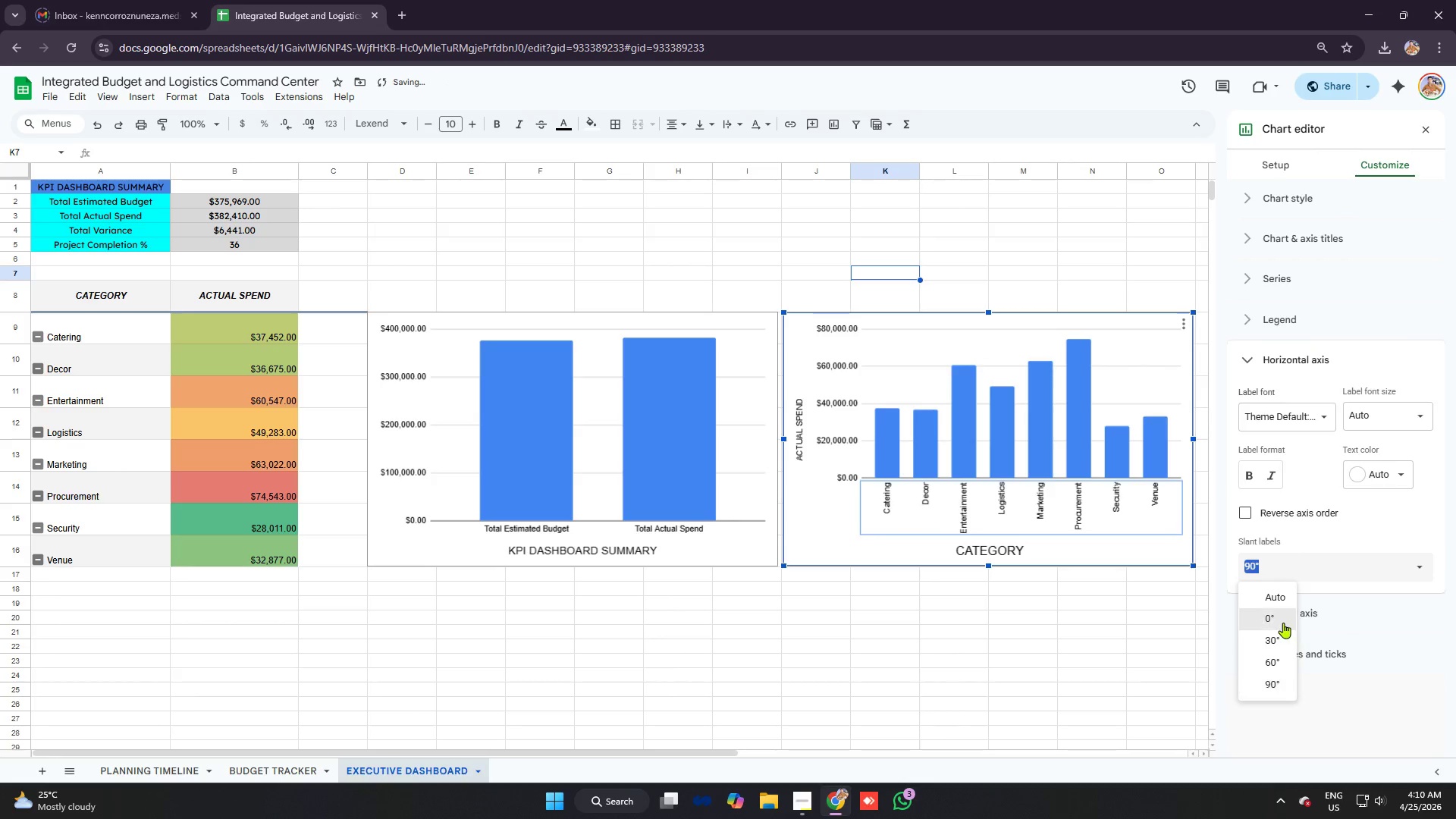 
left_click([1283, 623])
 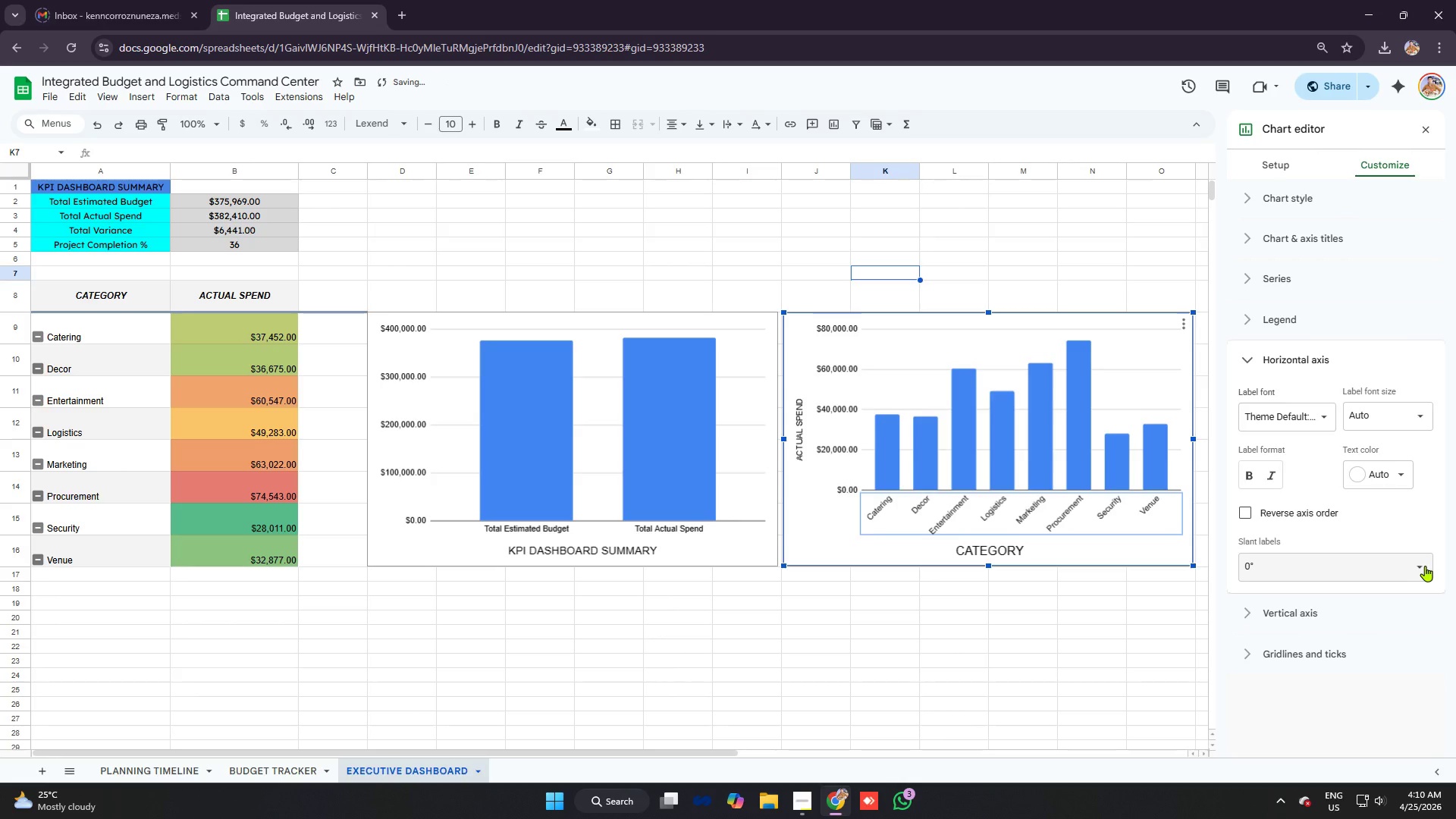 
left_click([1424, 566])
 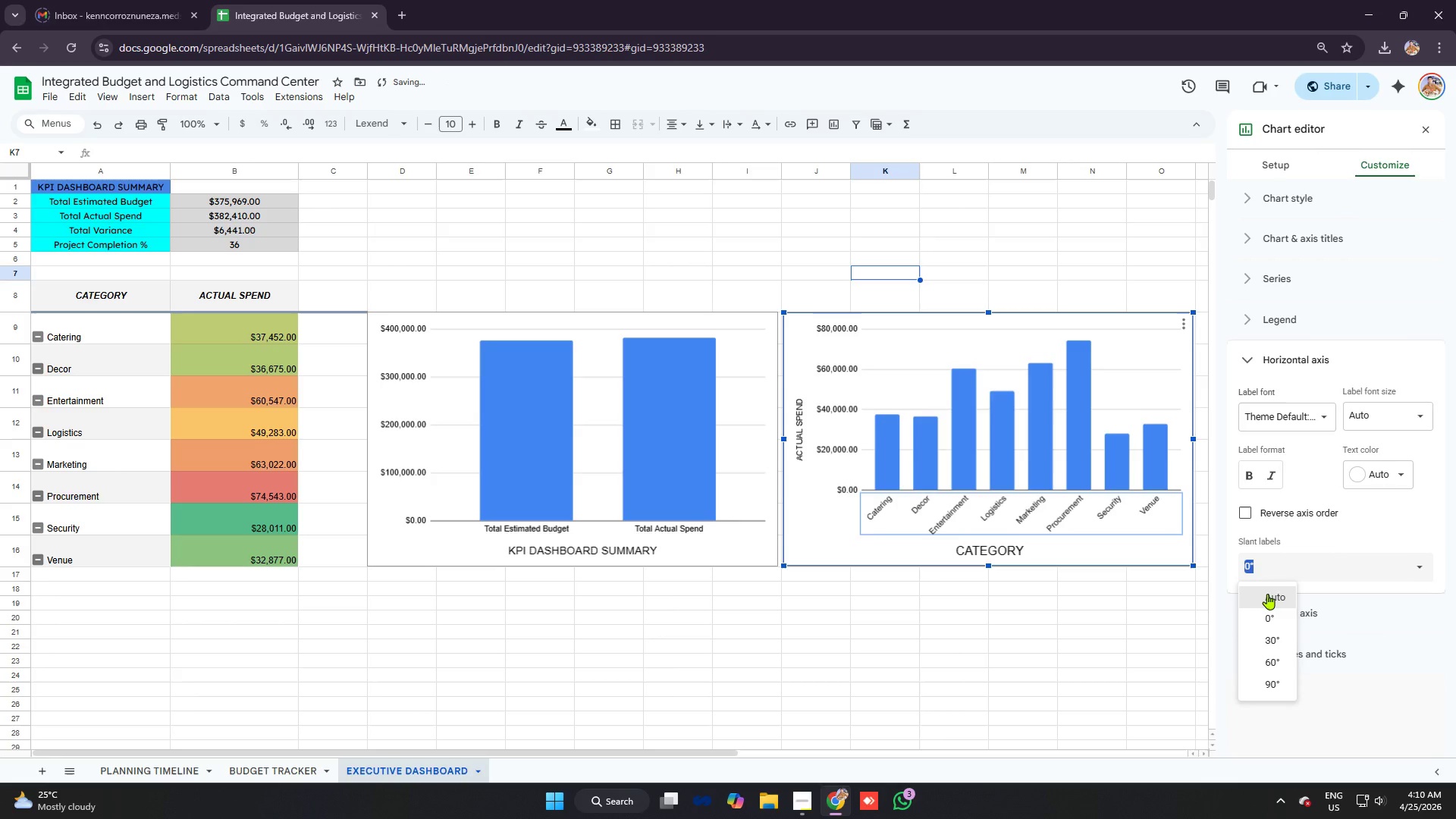 
left_click([1267, 594])
 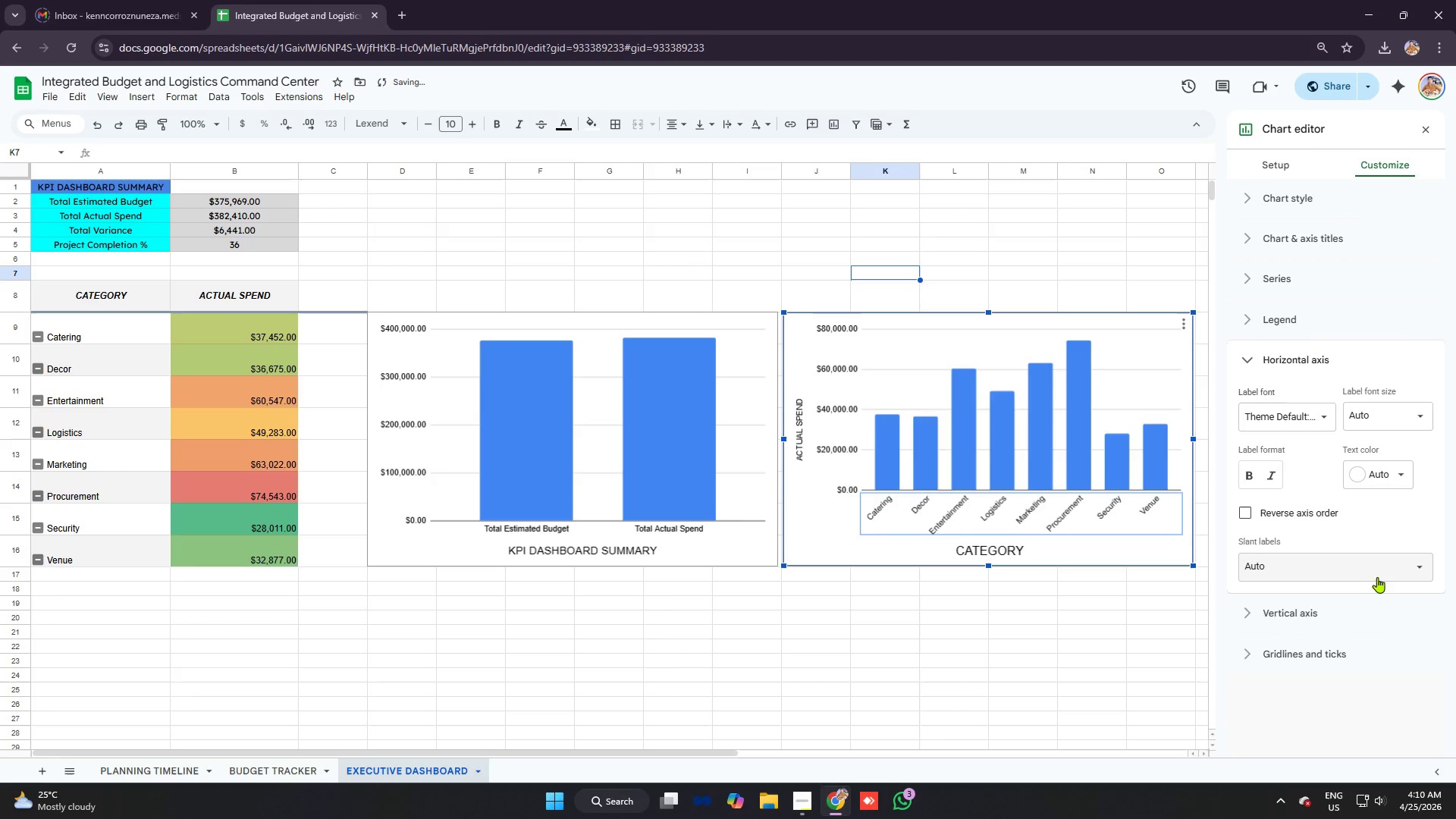 
left_click([1385, 570])
 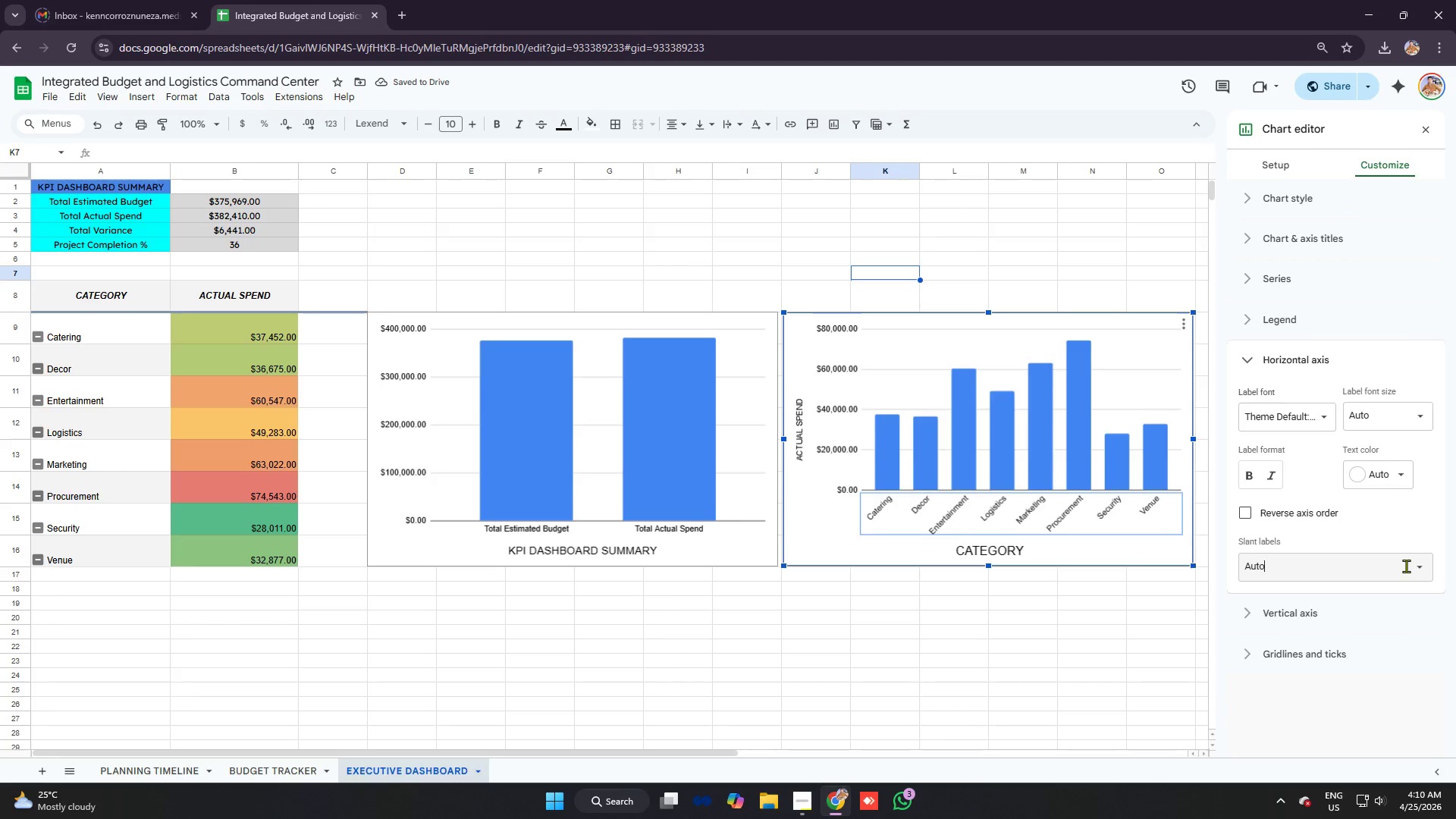 
left_click([1422, 566])
 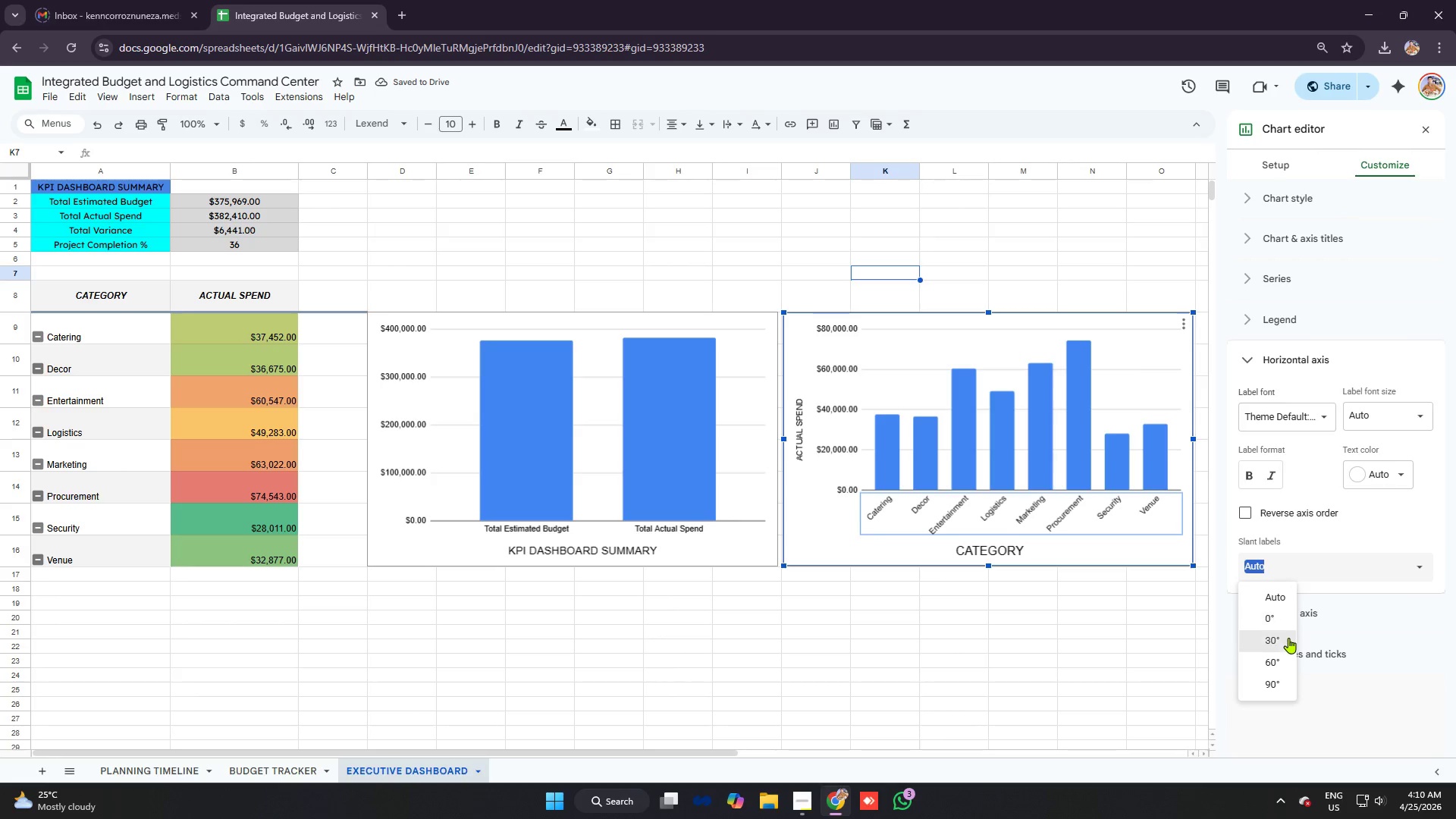 
left_click([1287, 640])
 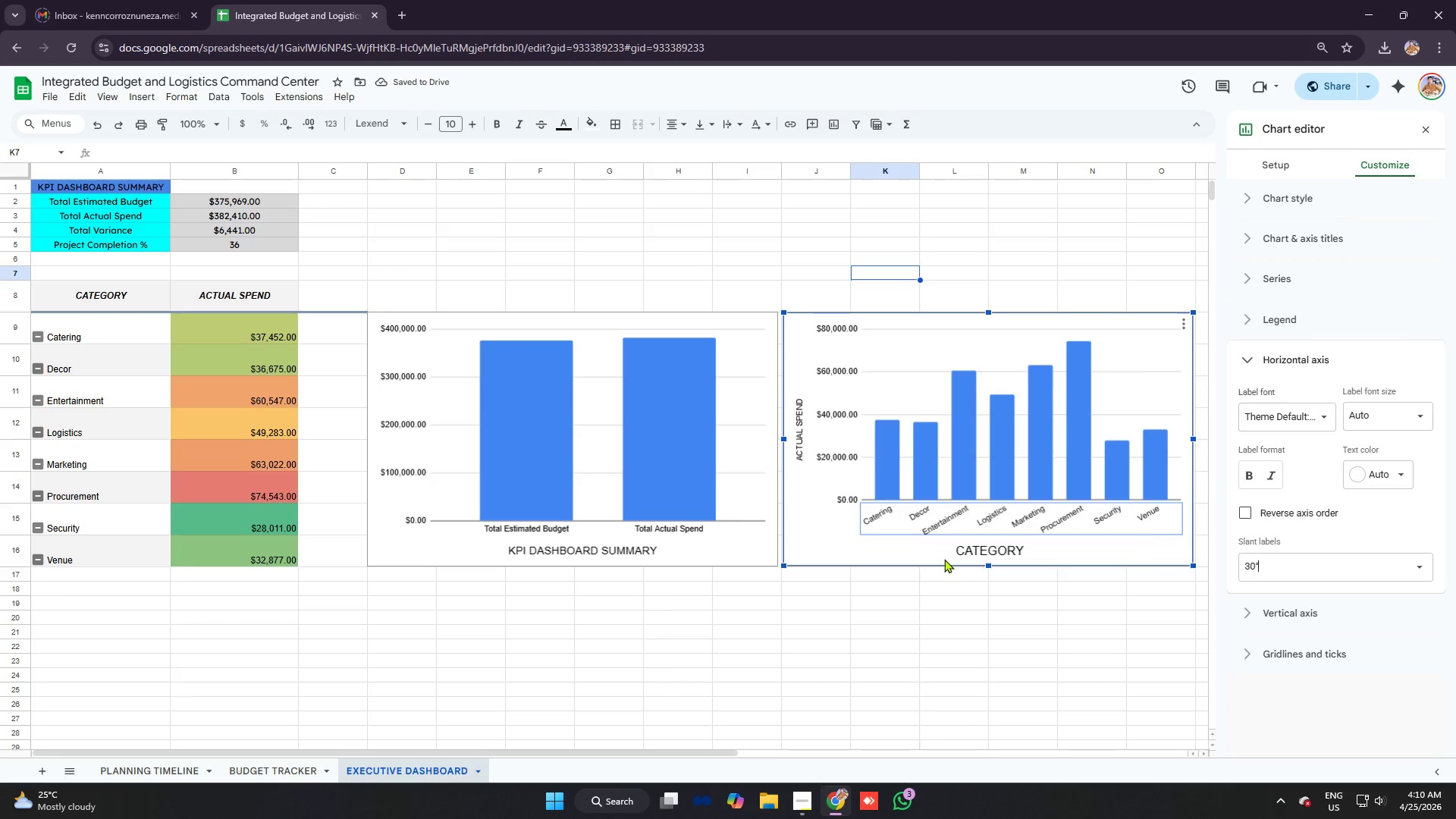 
left_click([918, 631])
 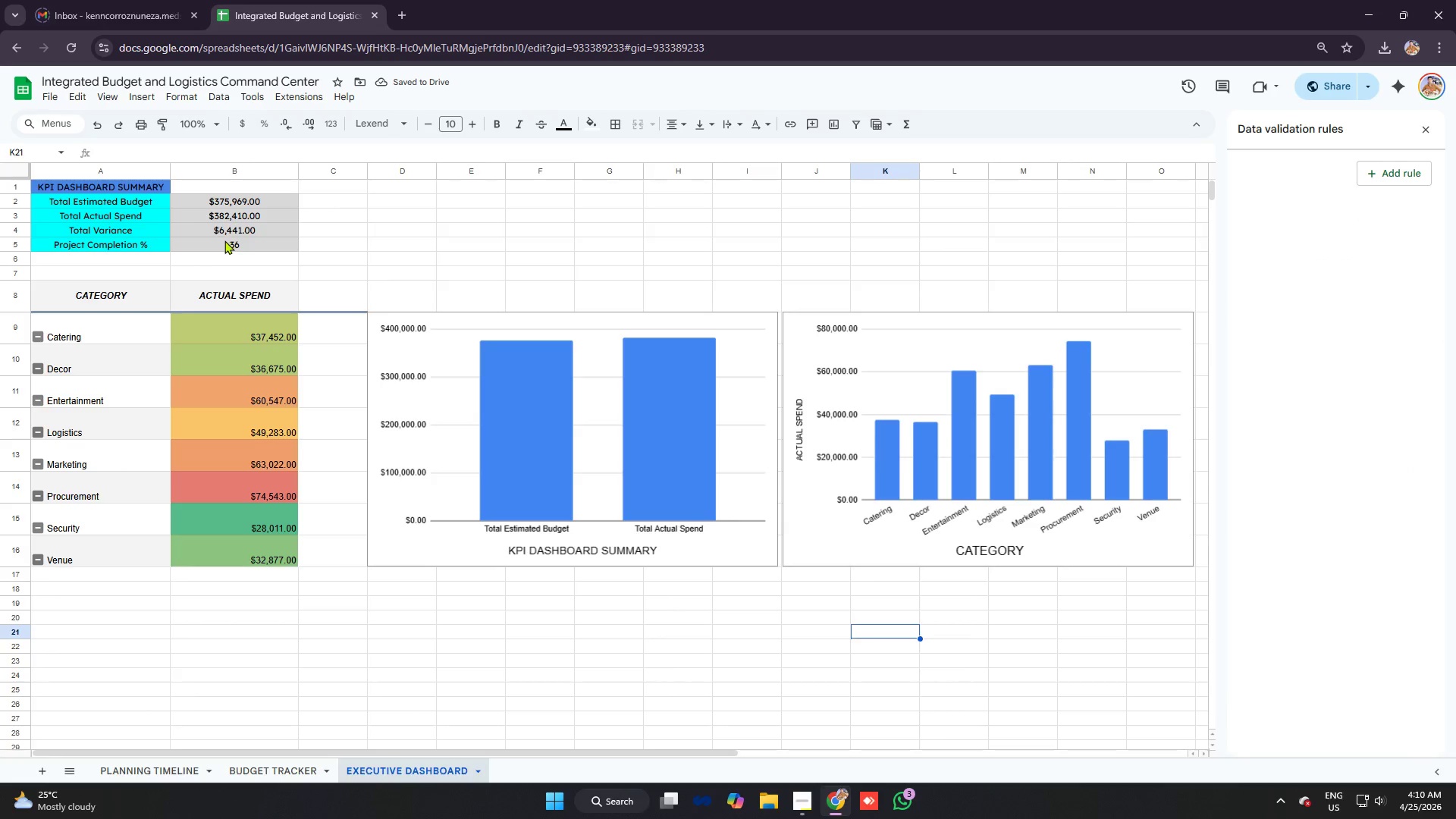 
left_click([215, 245])
 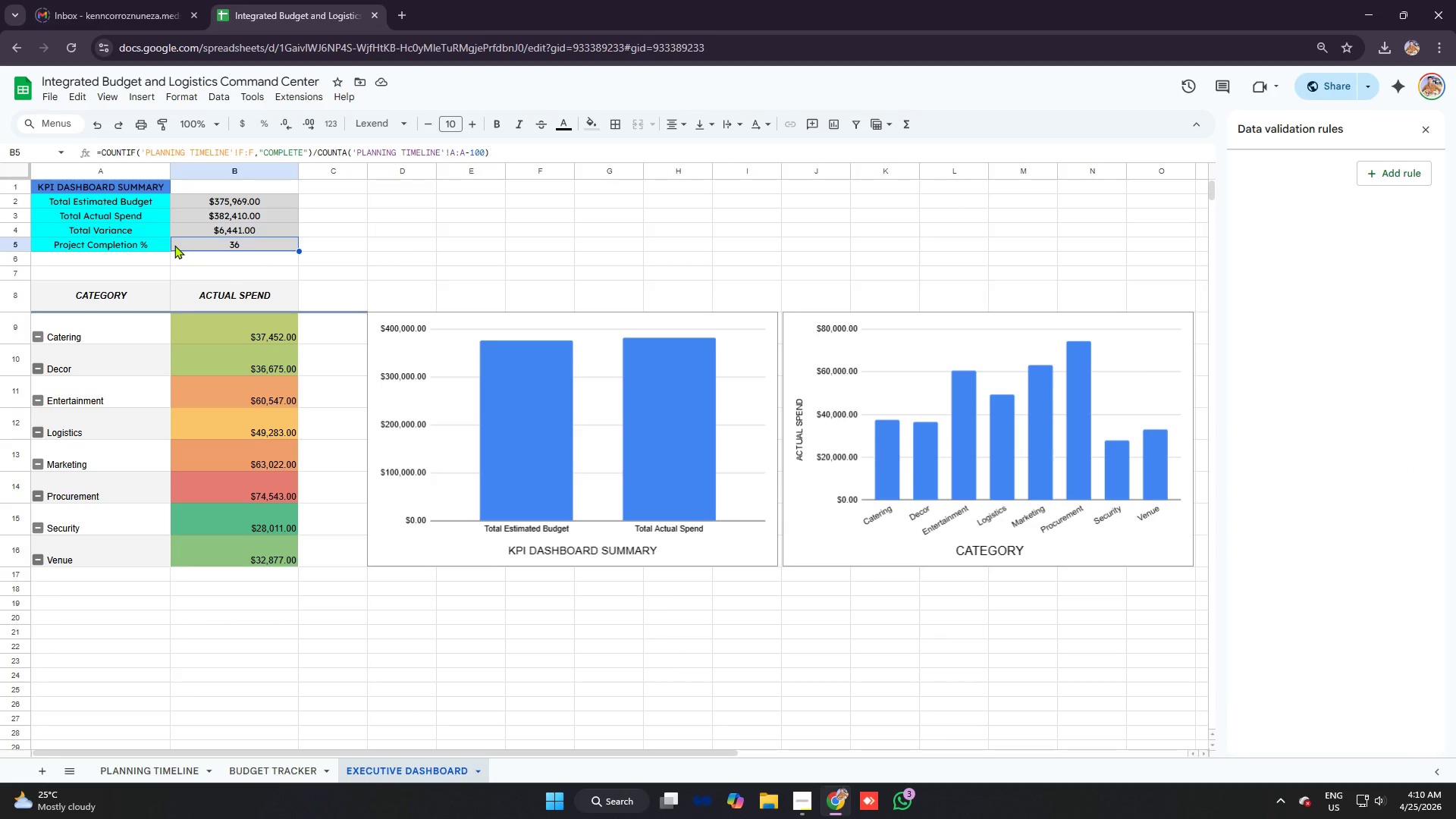 
left_click_drag(start_coordinate=[174, 245], to_coordinate=[193, 245])
 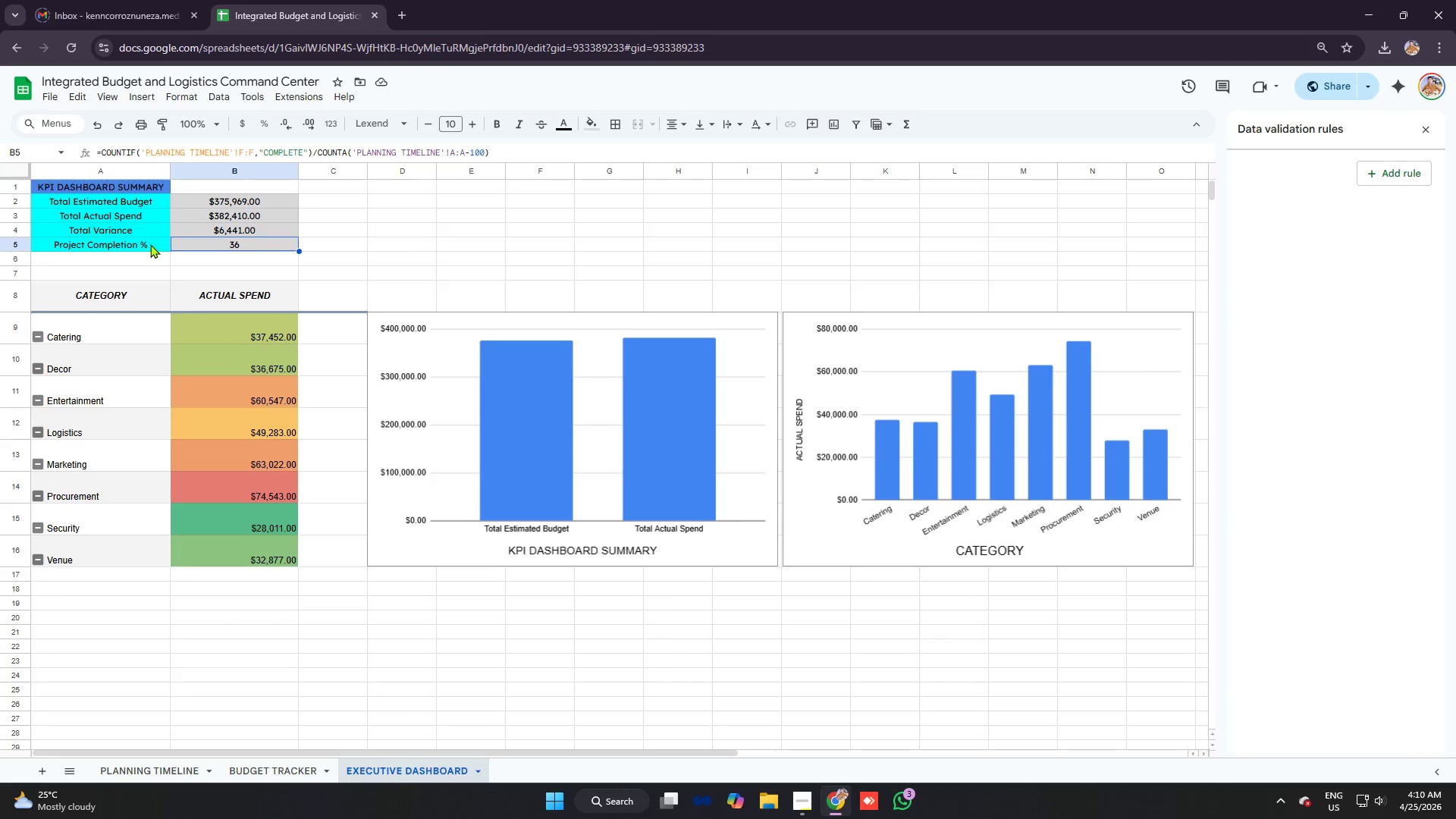 
left_click_drag(start_coordinate=[150, 244], to_coordinate=[194, 244])
 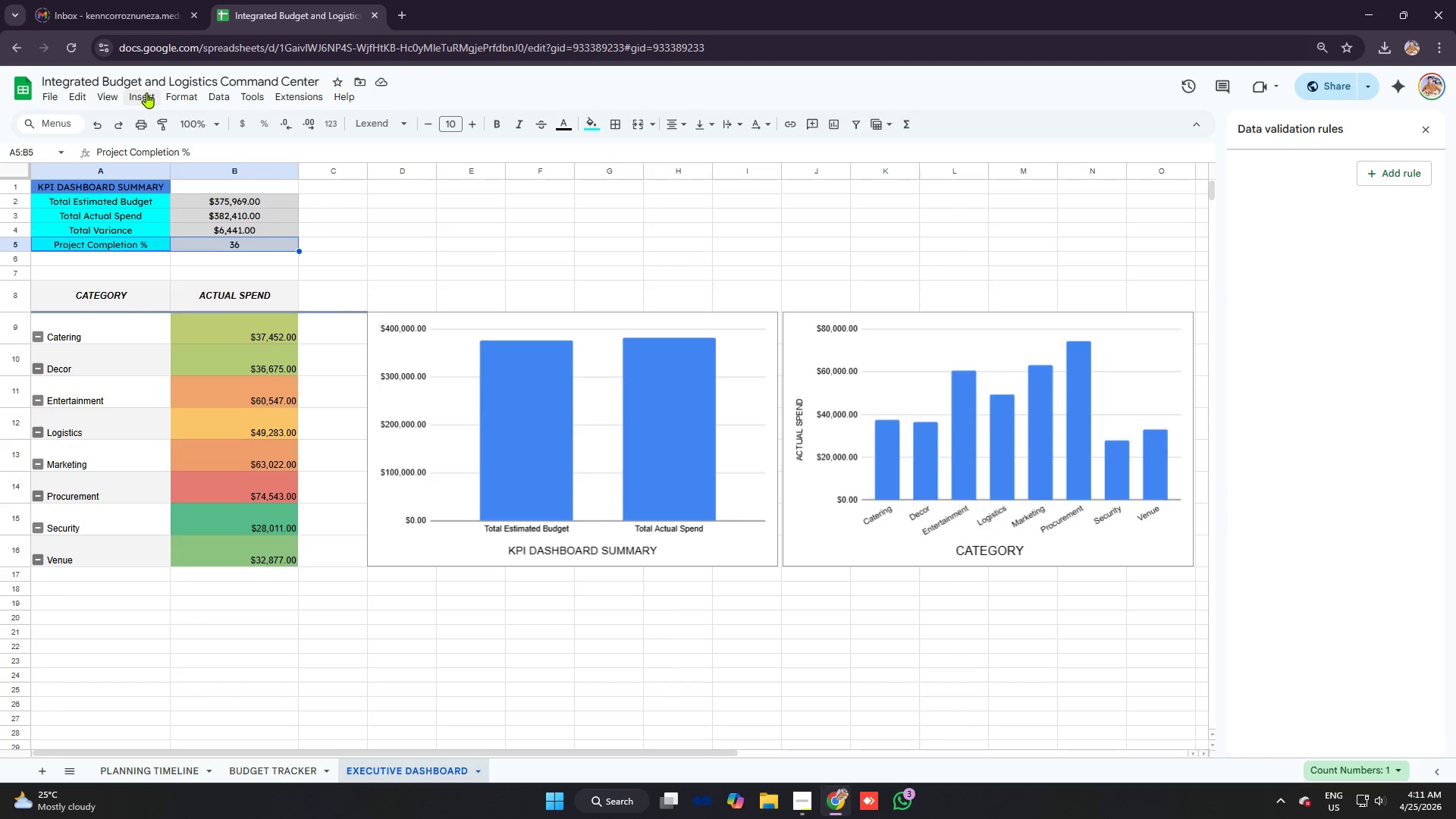 
left_click([146, 93])
 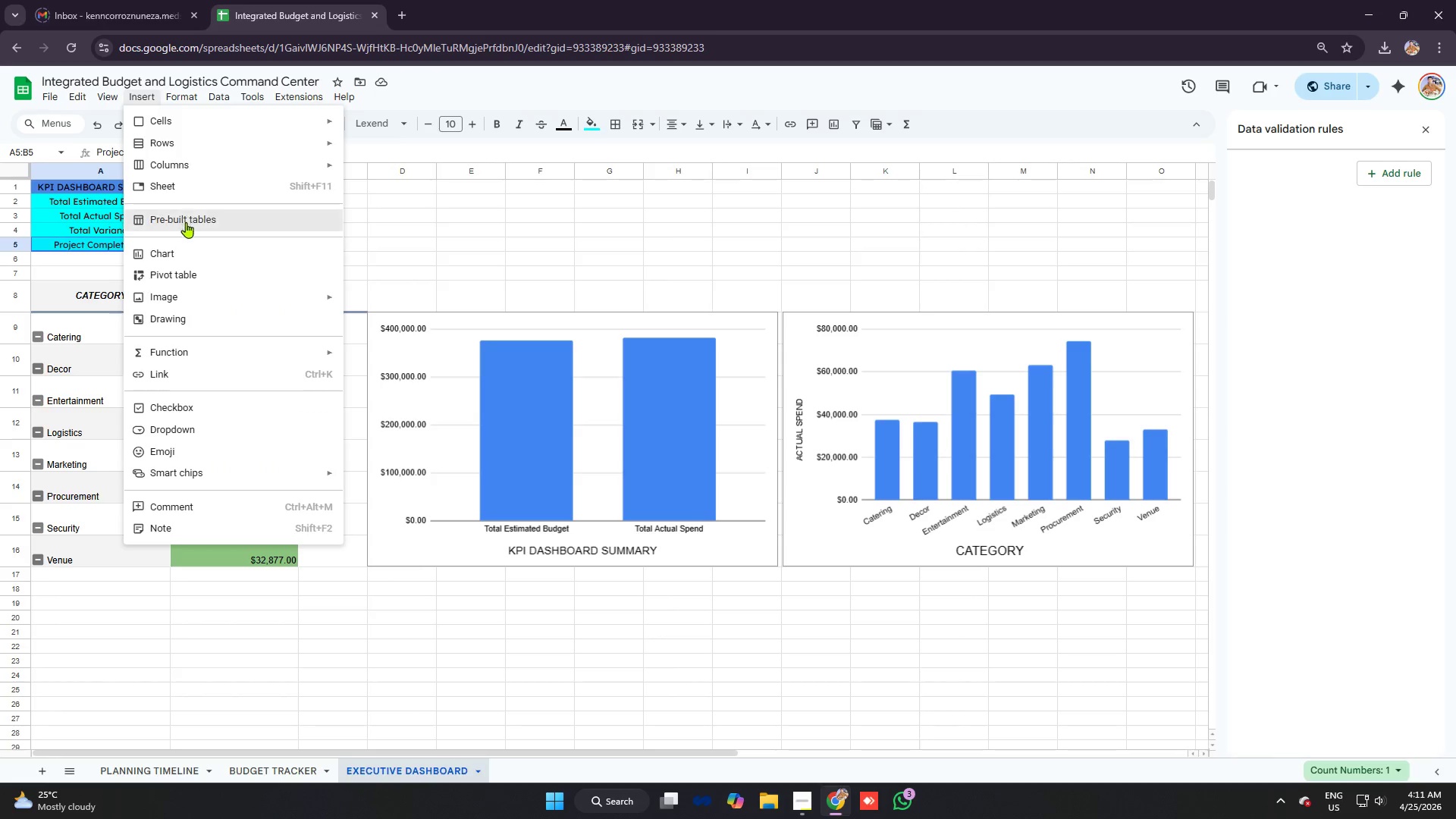 
left_click([194, 256])
 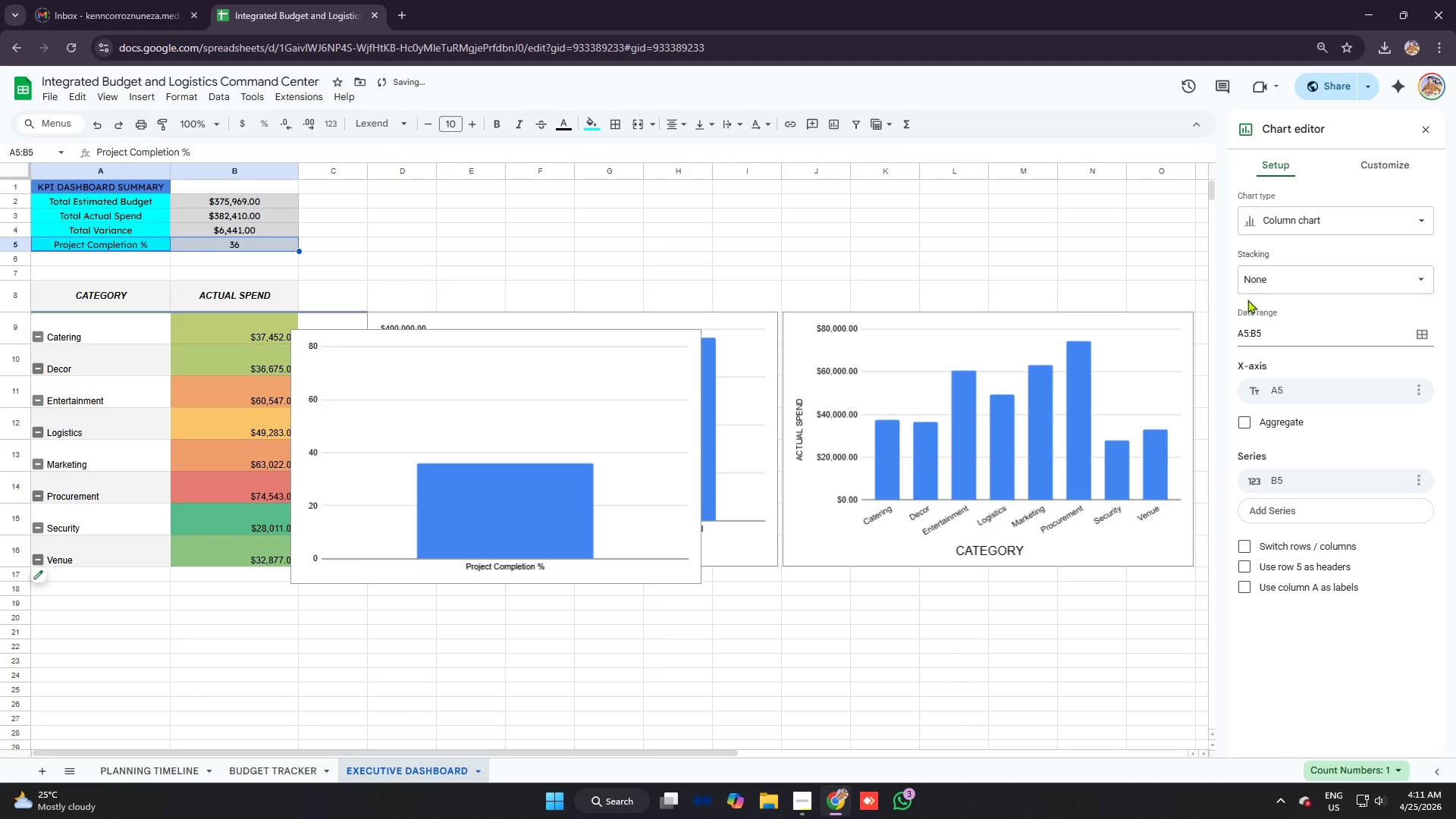 
left_click([1332, 221])
 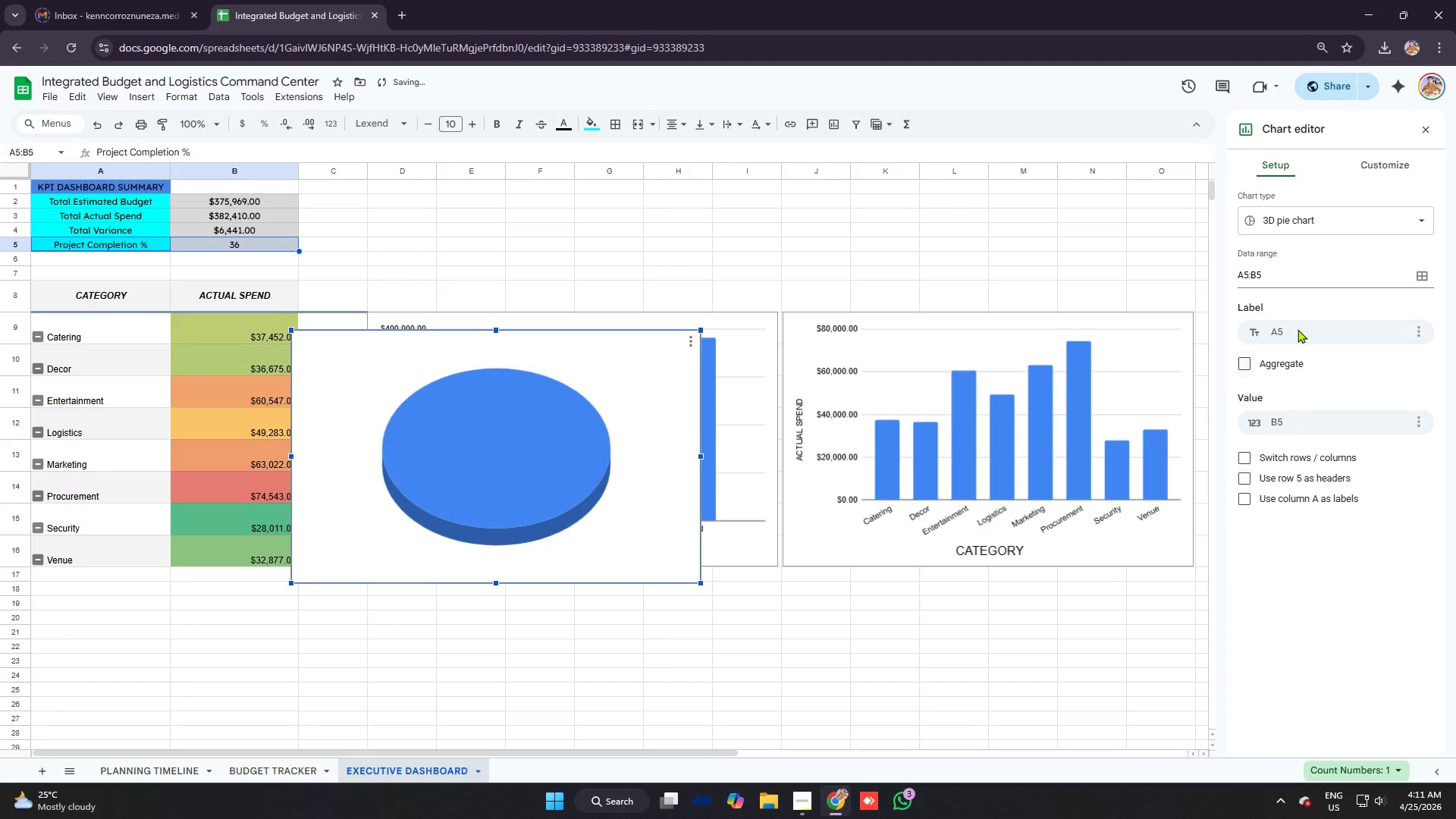 
left_click([1326, 224])
 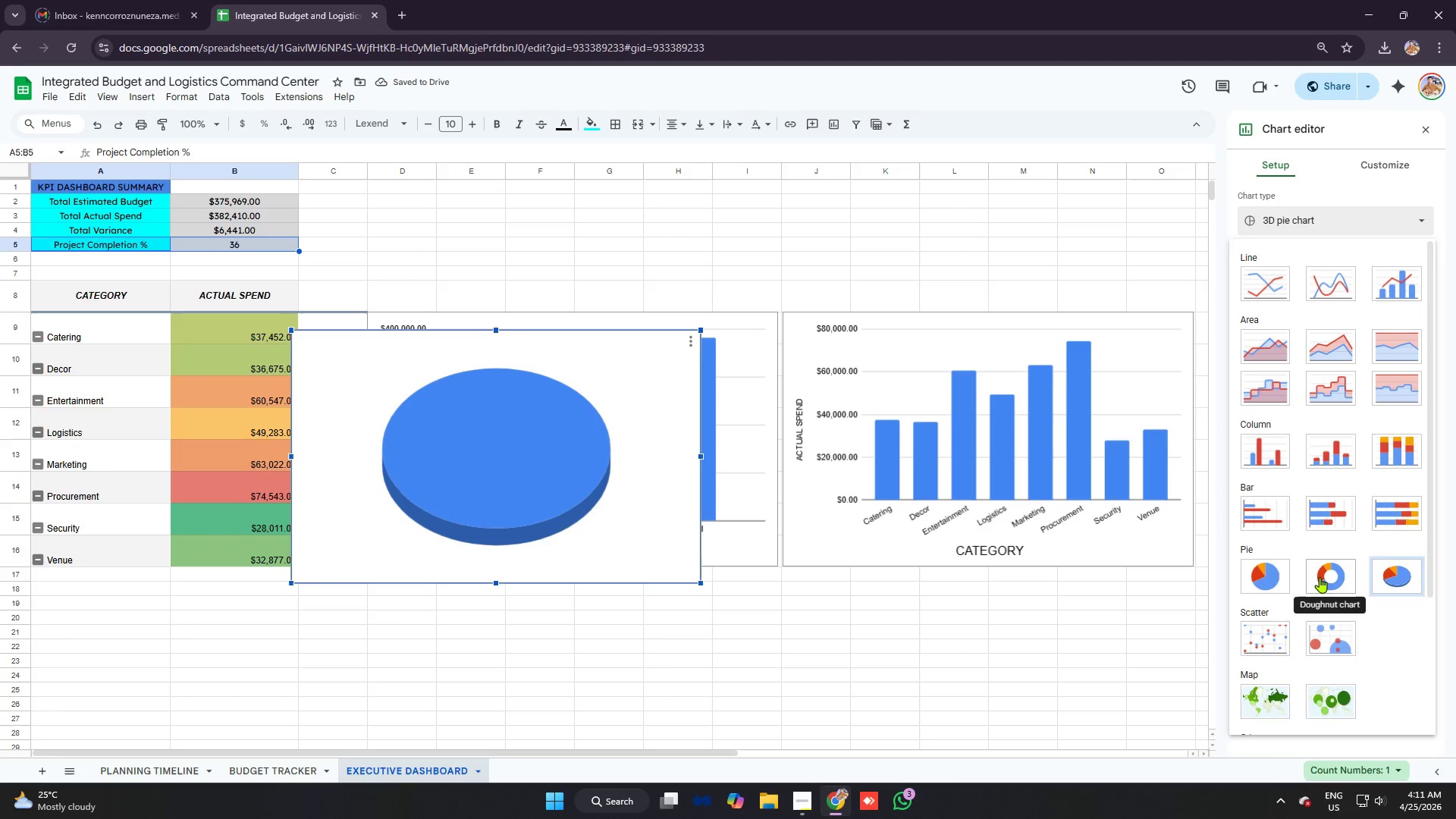 
left_click([1266, 577])
 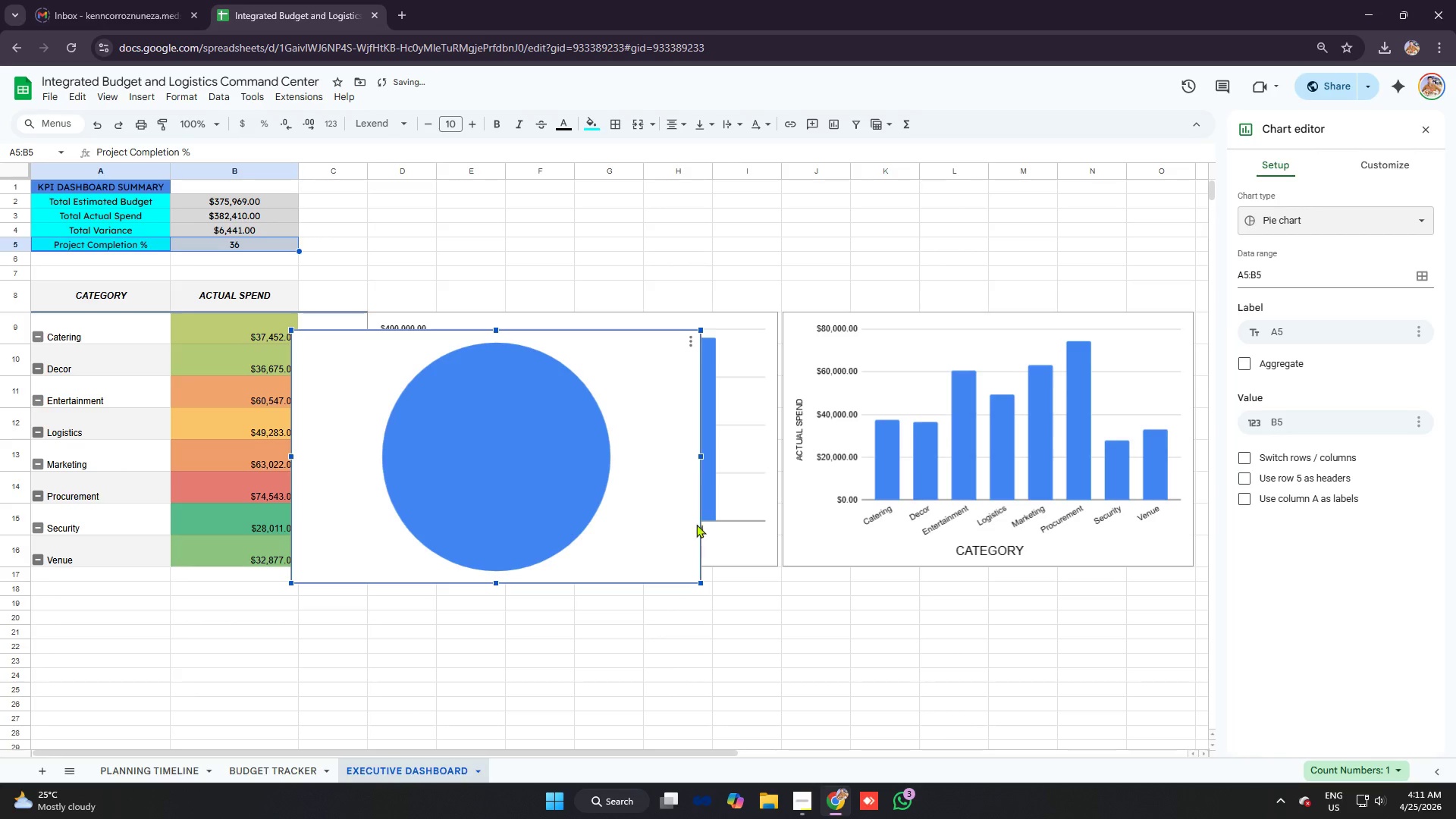 
left_click([590, 497])
 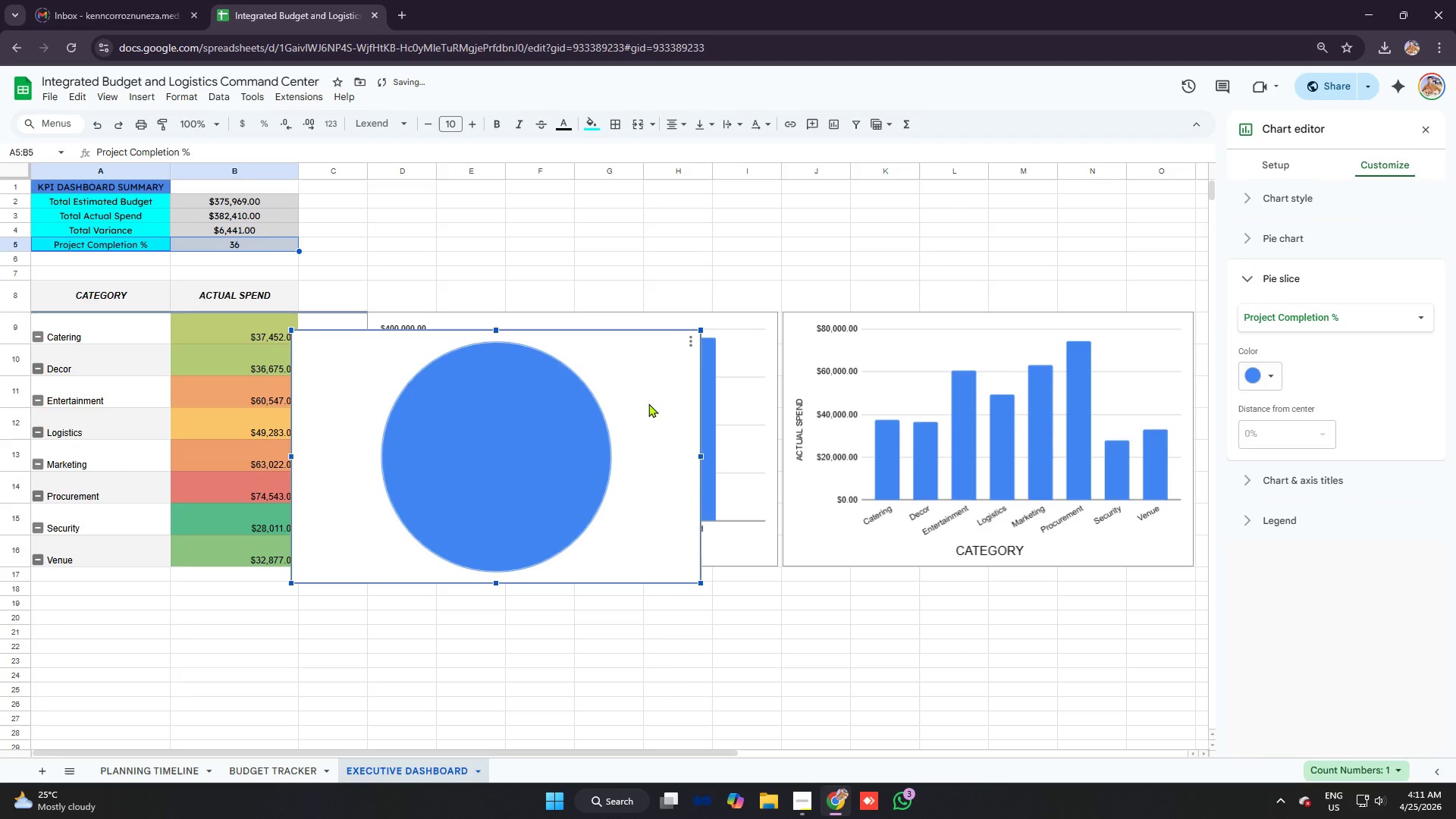 
left_click([665, 393])
 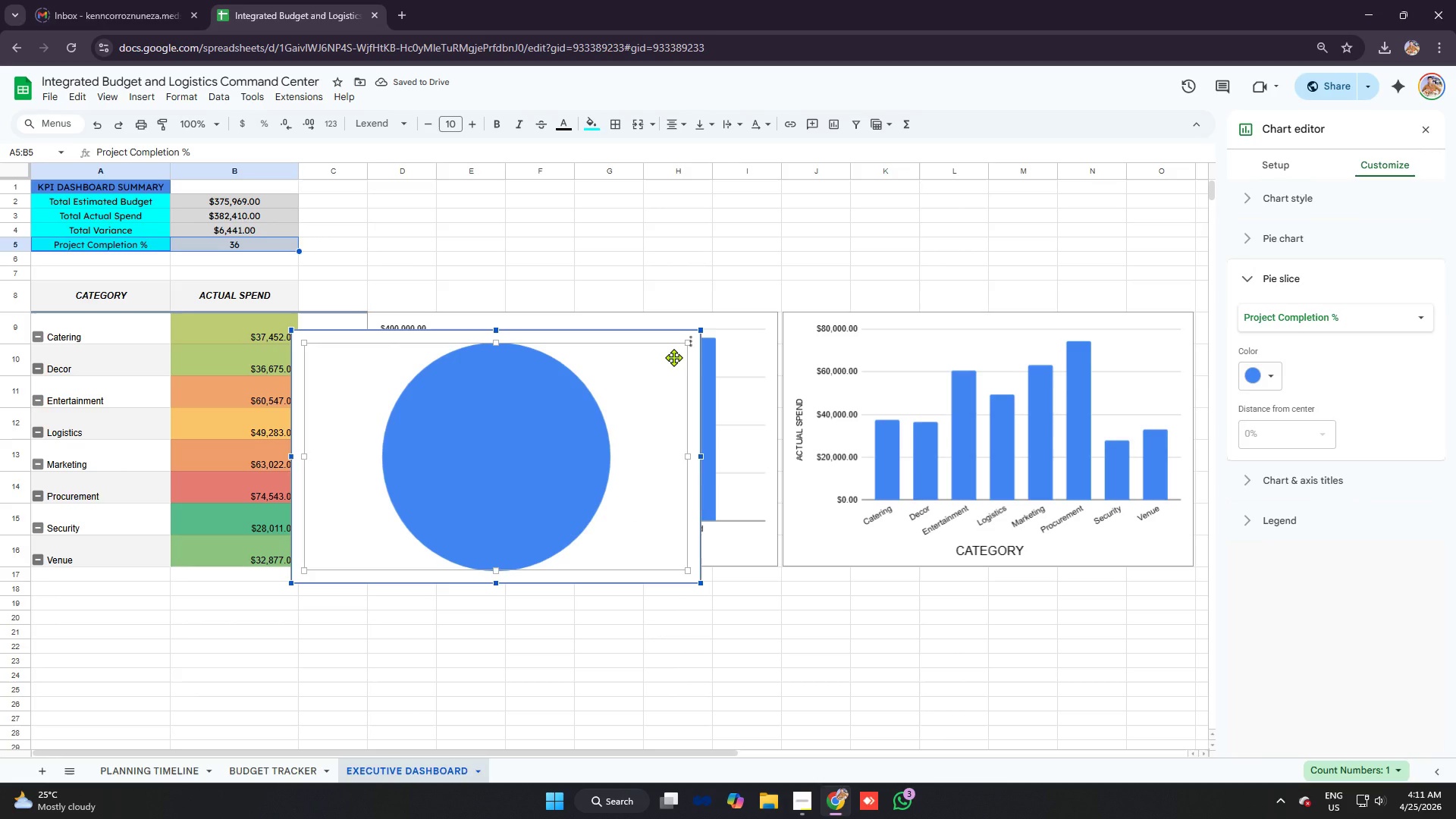 
key(Backspace)
 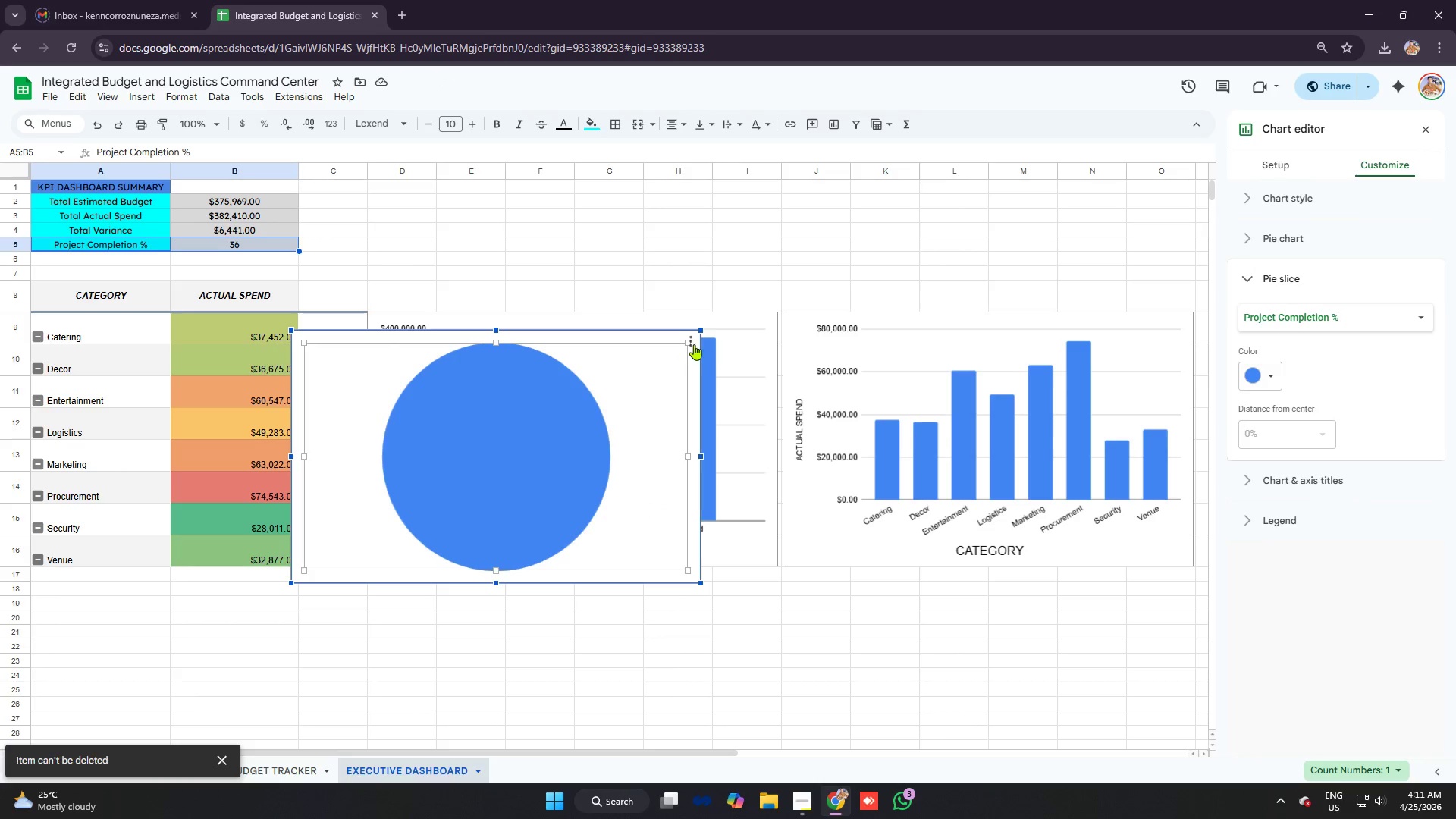 
left_click([694, 340])
 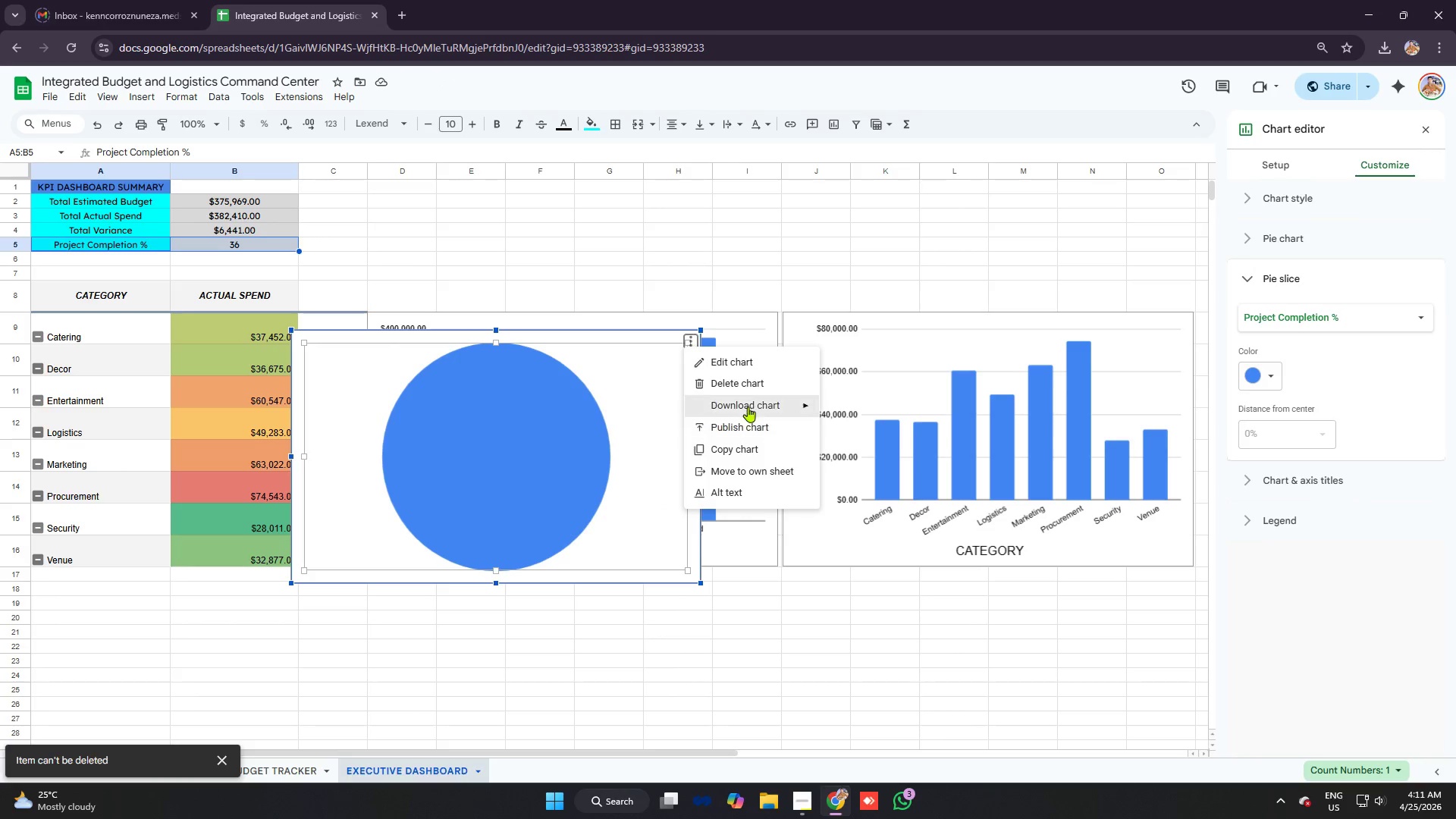 
left_click([744, 384])
 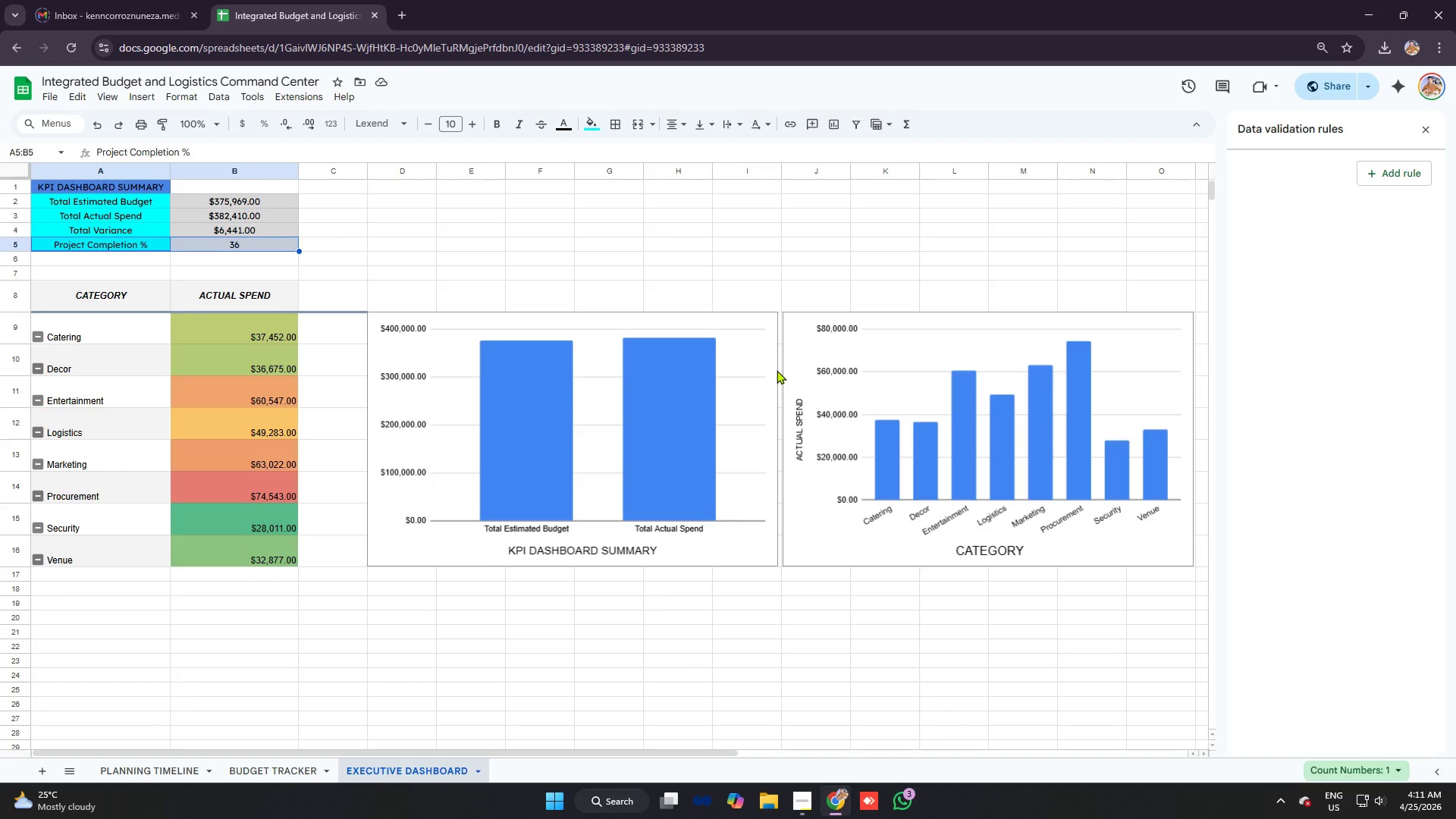 
wait(15.11)
 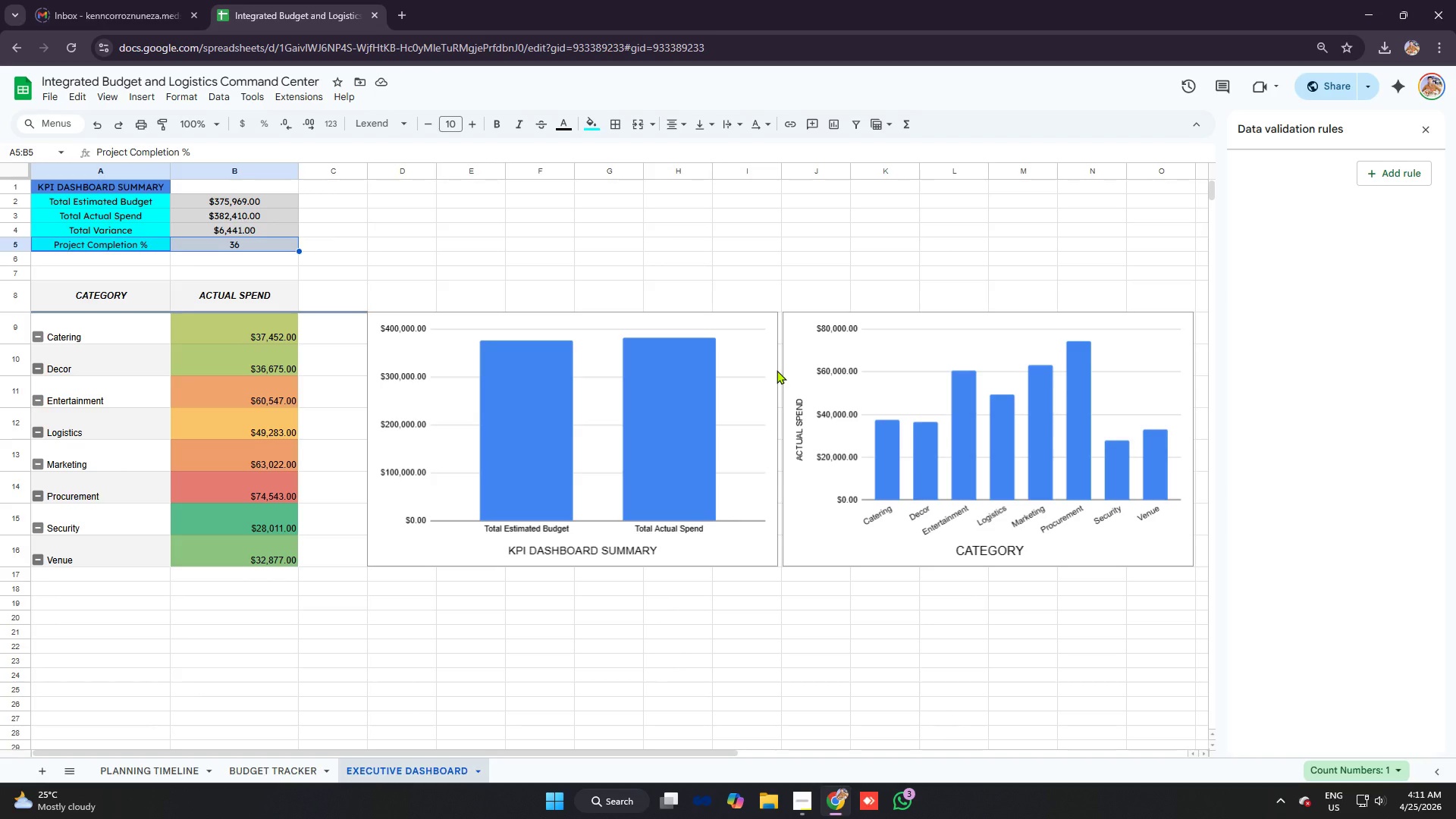 
left_click([168, 767])
 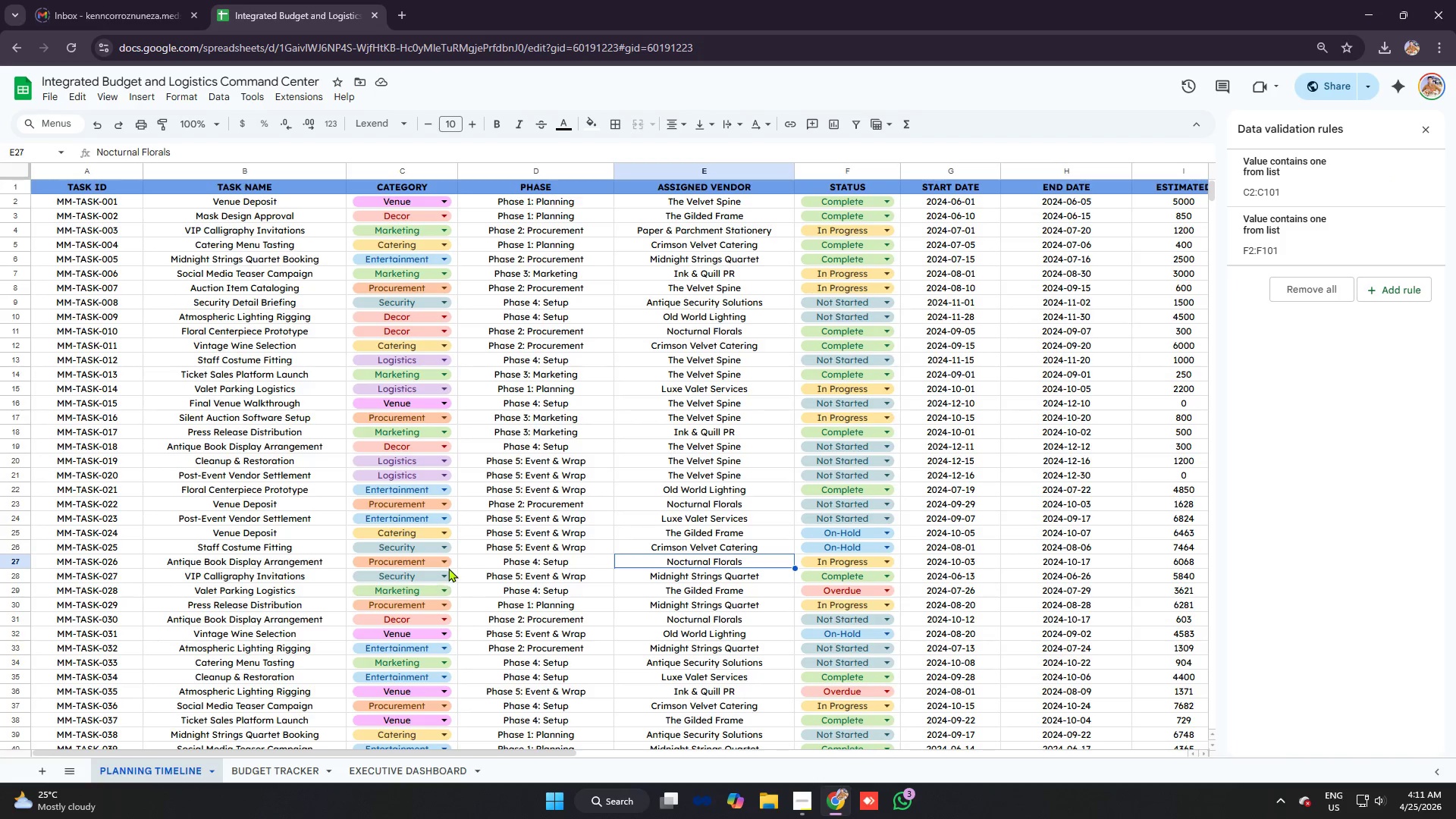 
scroll: coordinate [535, 548], scroll_direction: down, amount: 15.0
 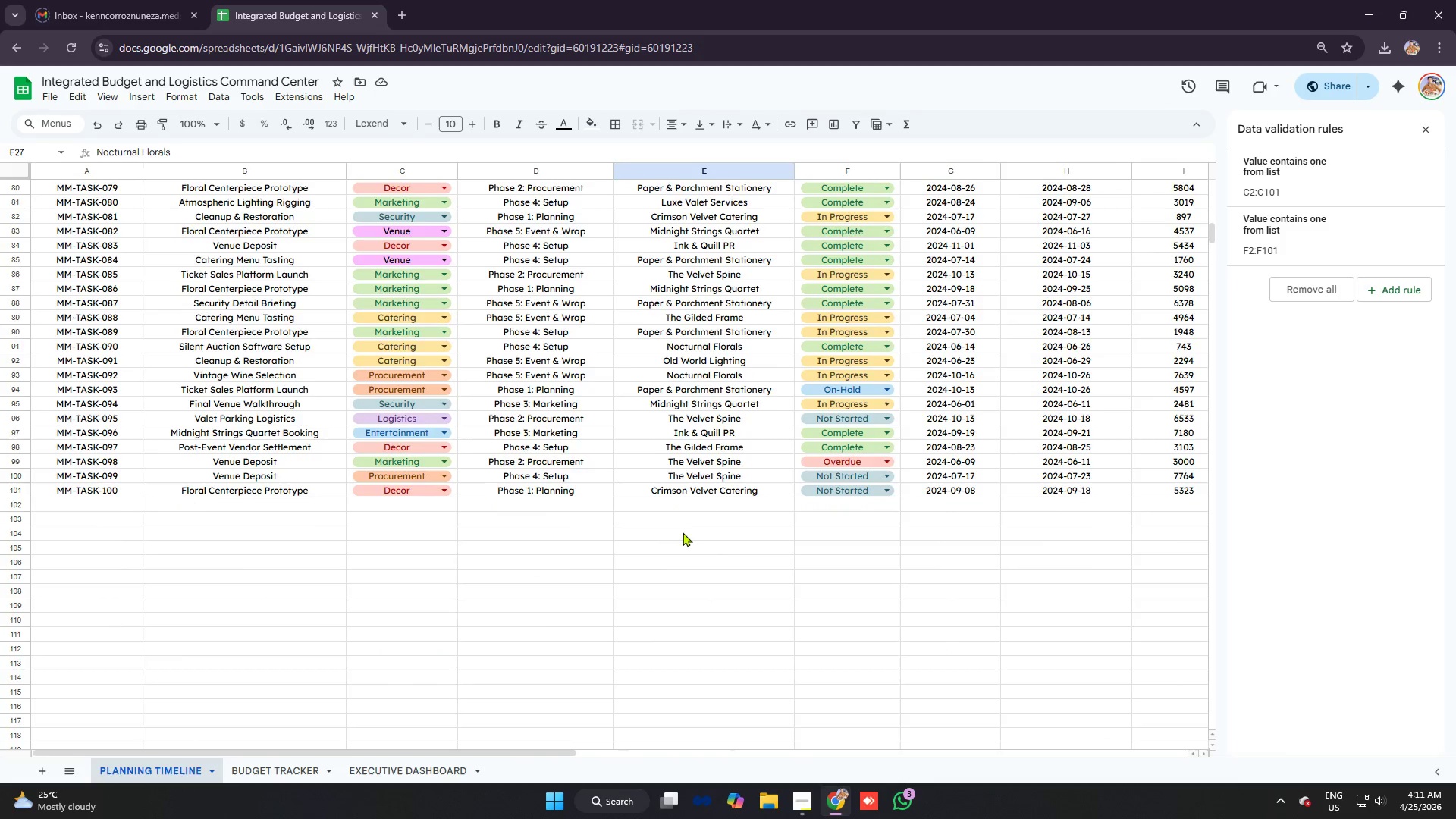 
scroll: coordinate [692, 528], scroll_direction: up, amount: 5.0
 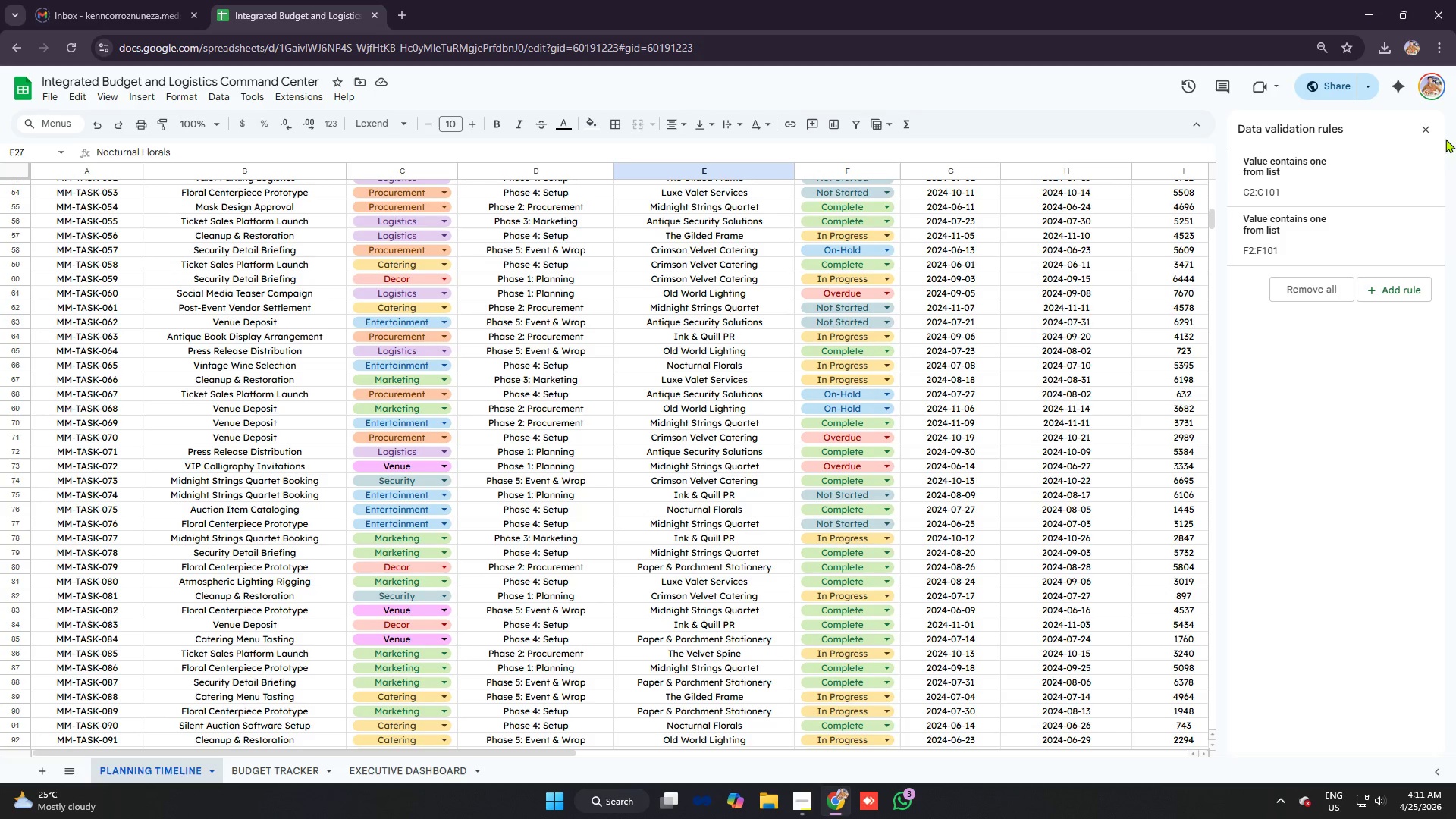 
left_click([1428, 130])
 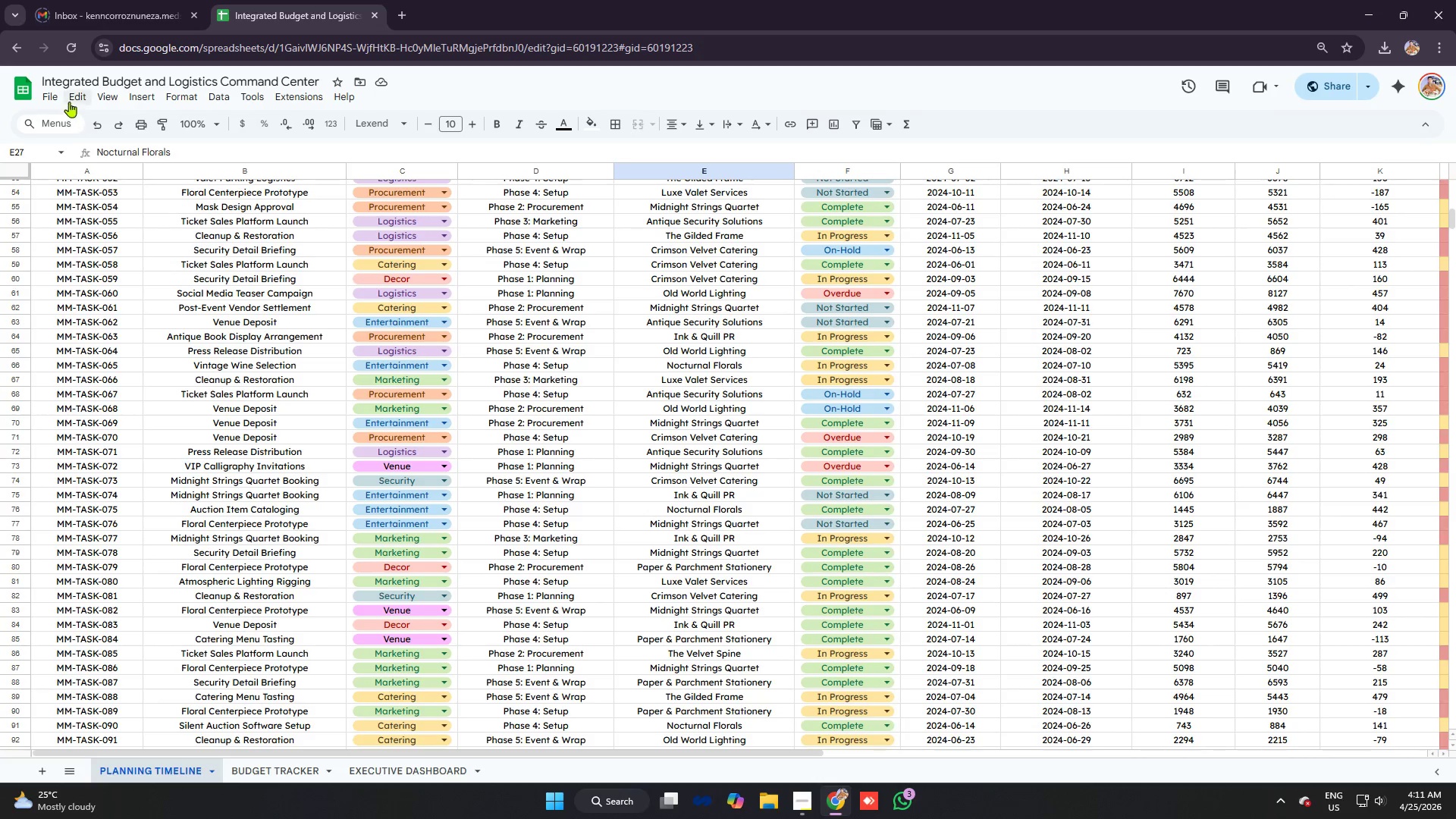 
left_click([55, 93])
 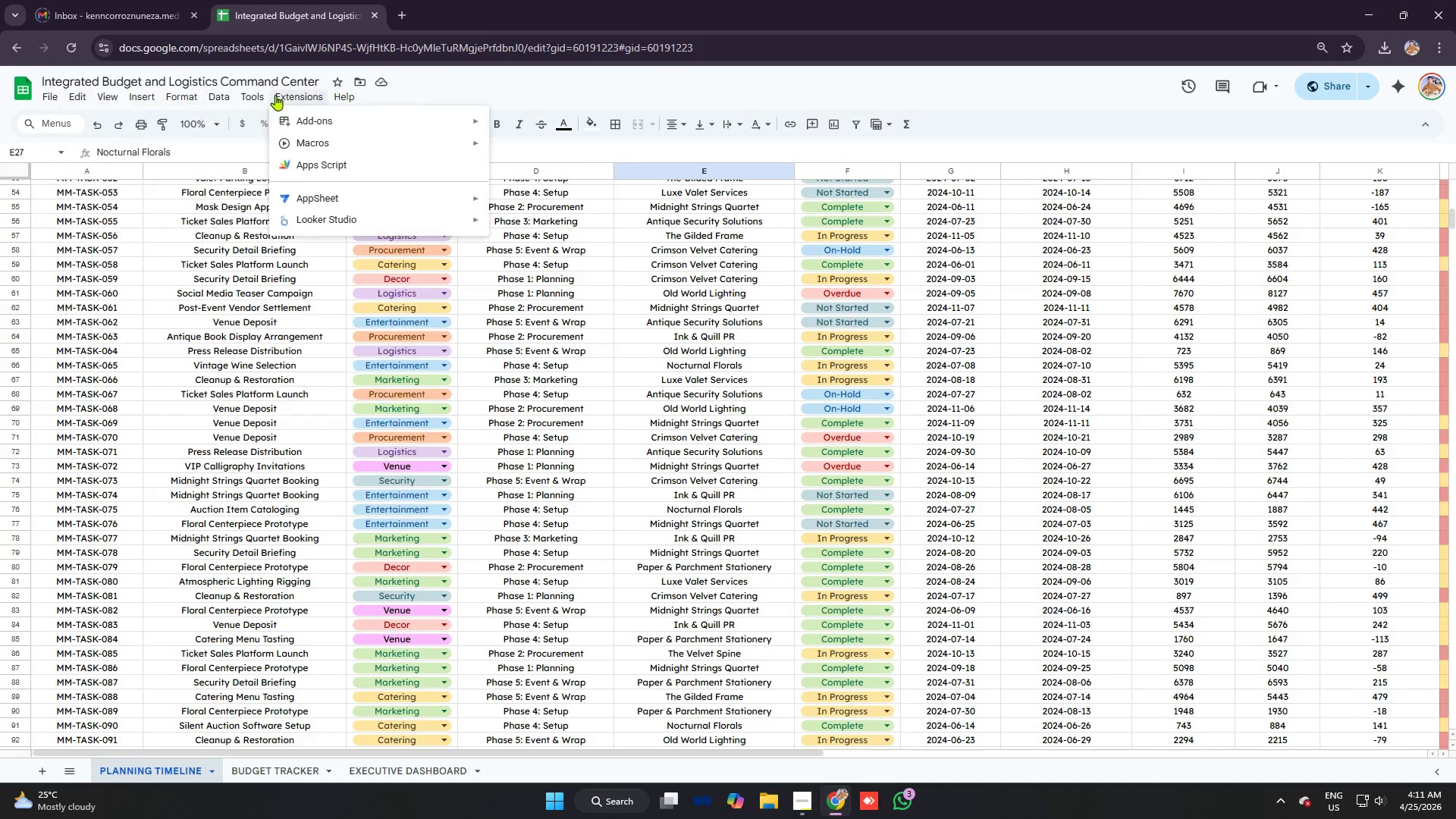 
left_click([300, 80])
 